 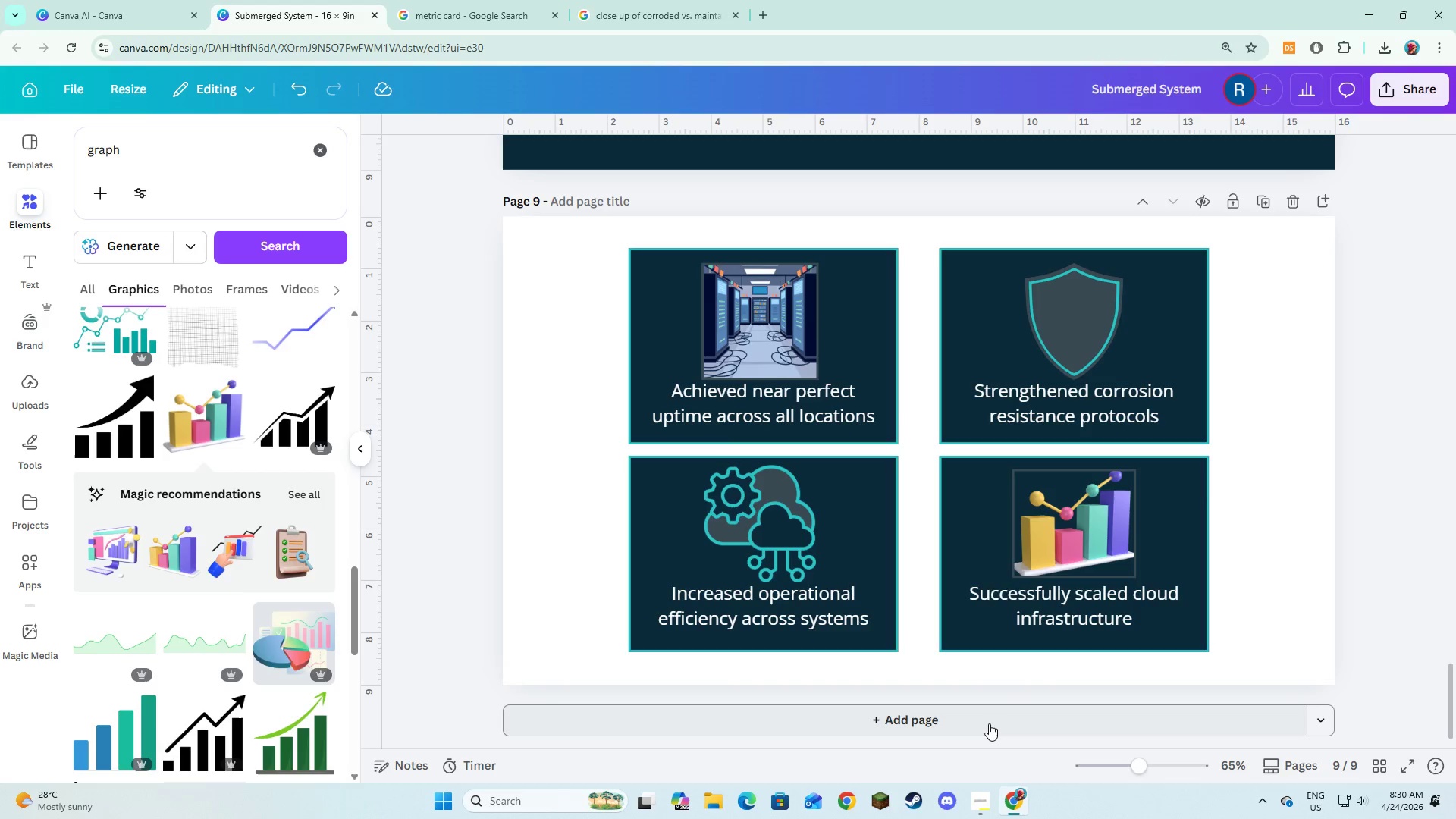 
left_click([989, 723])
 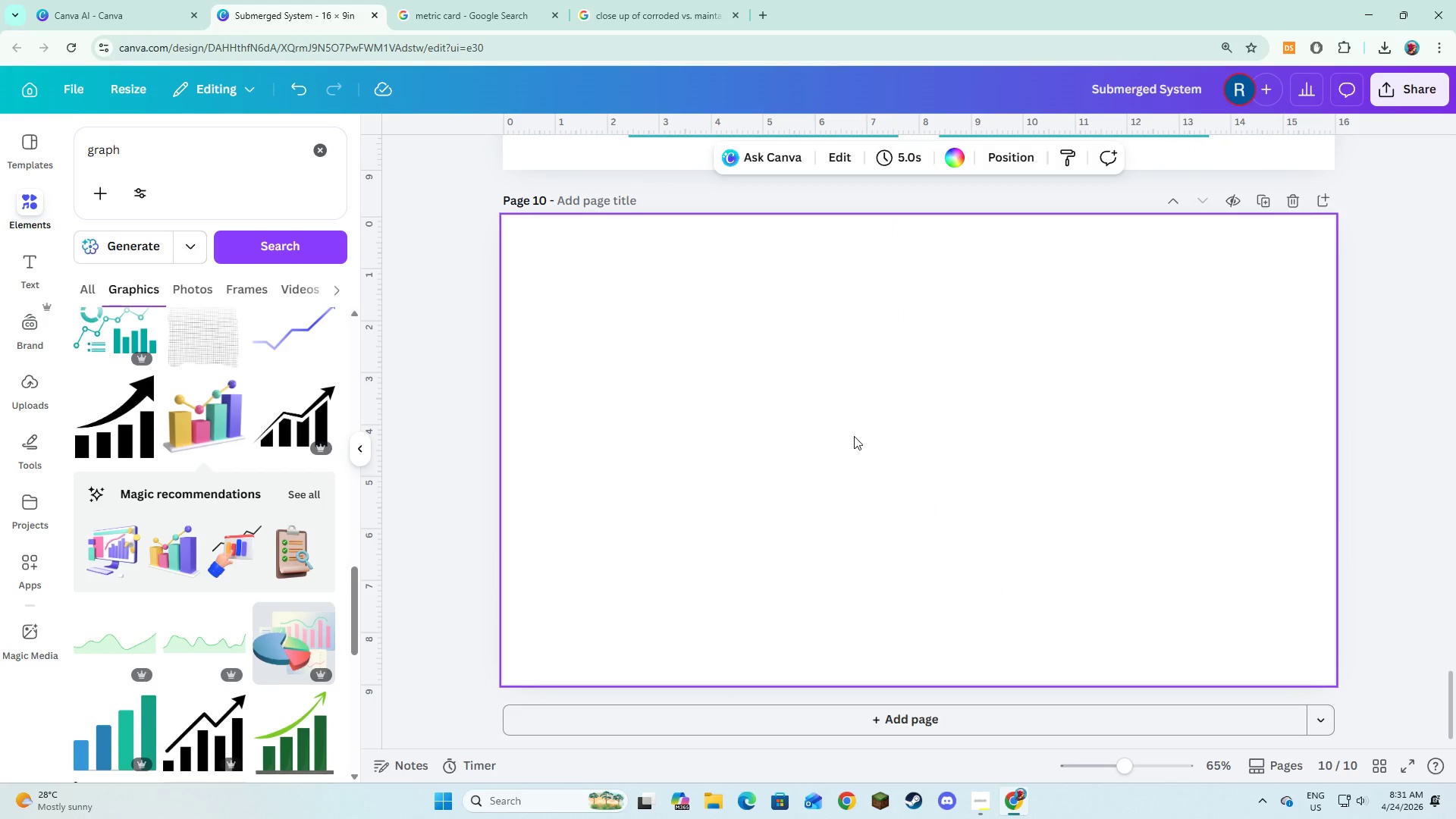 
wait(14.34)
 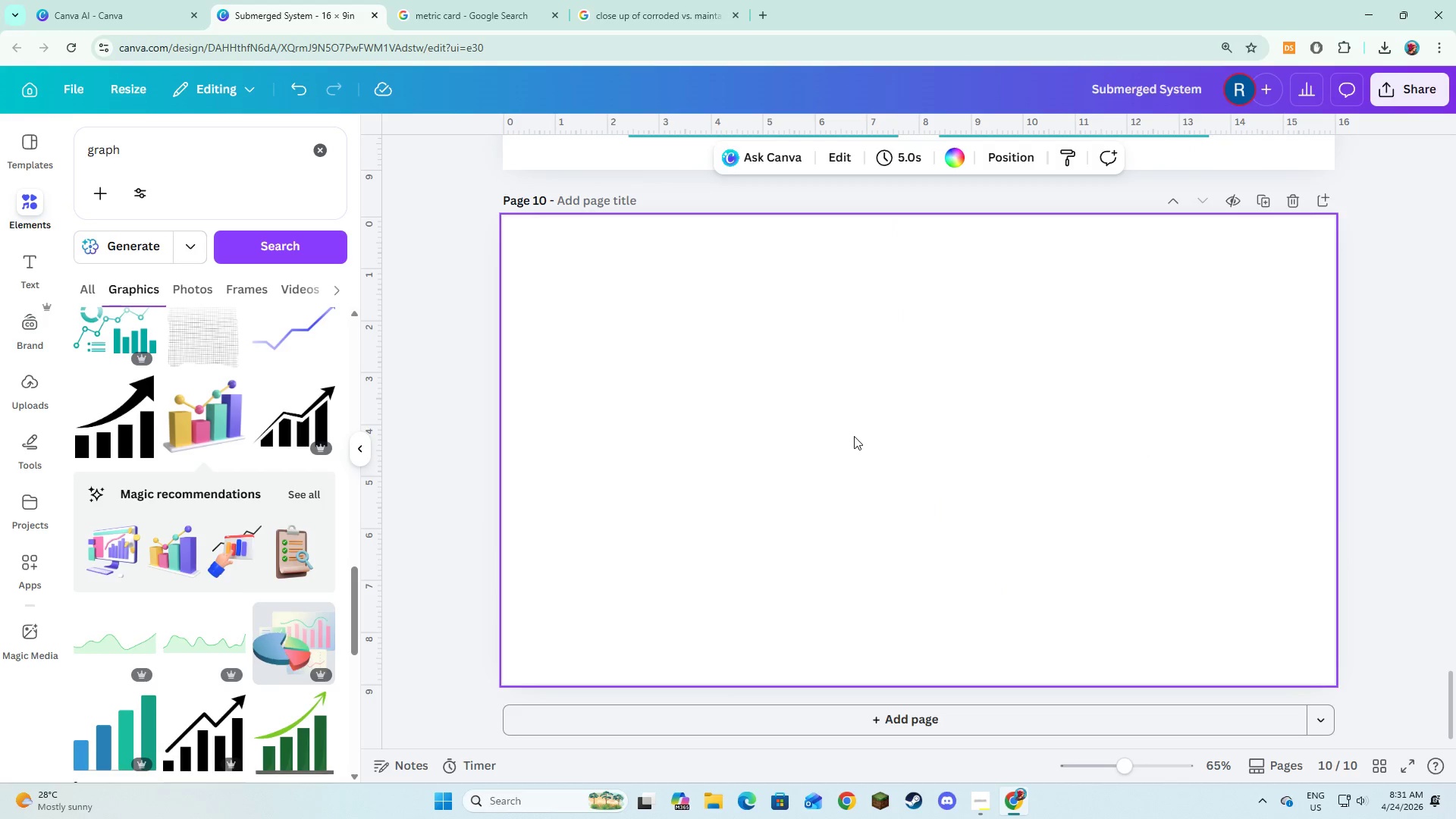 
left_click([854, 436])
 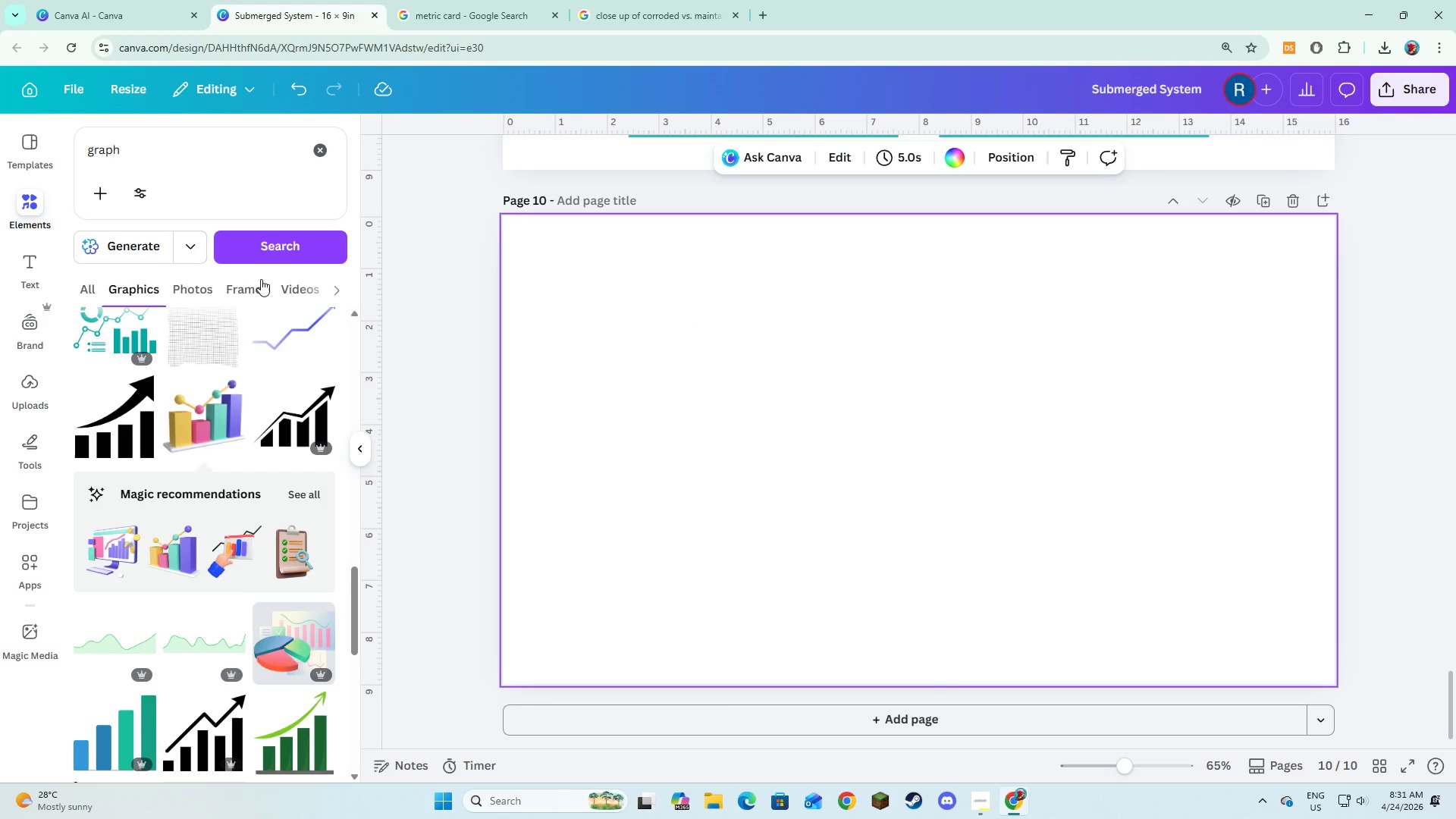 
left_click([38, 272])
 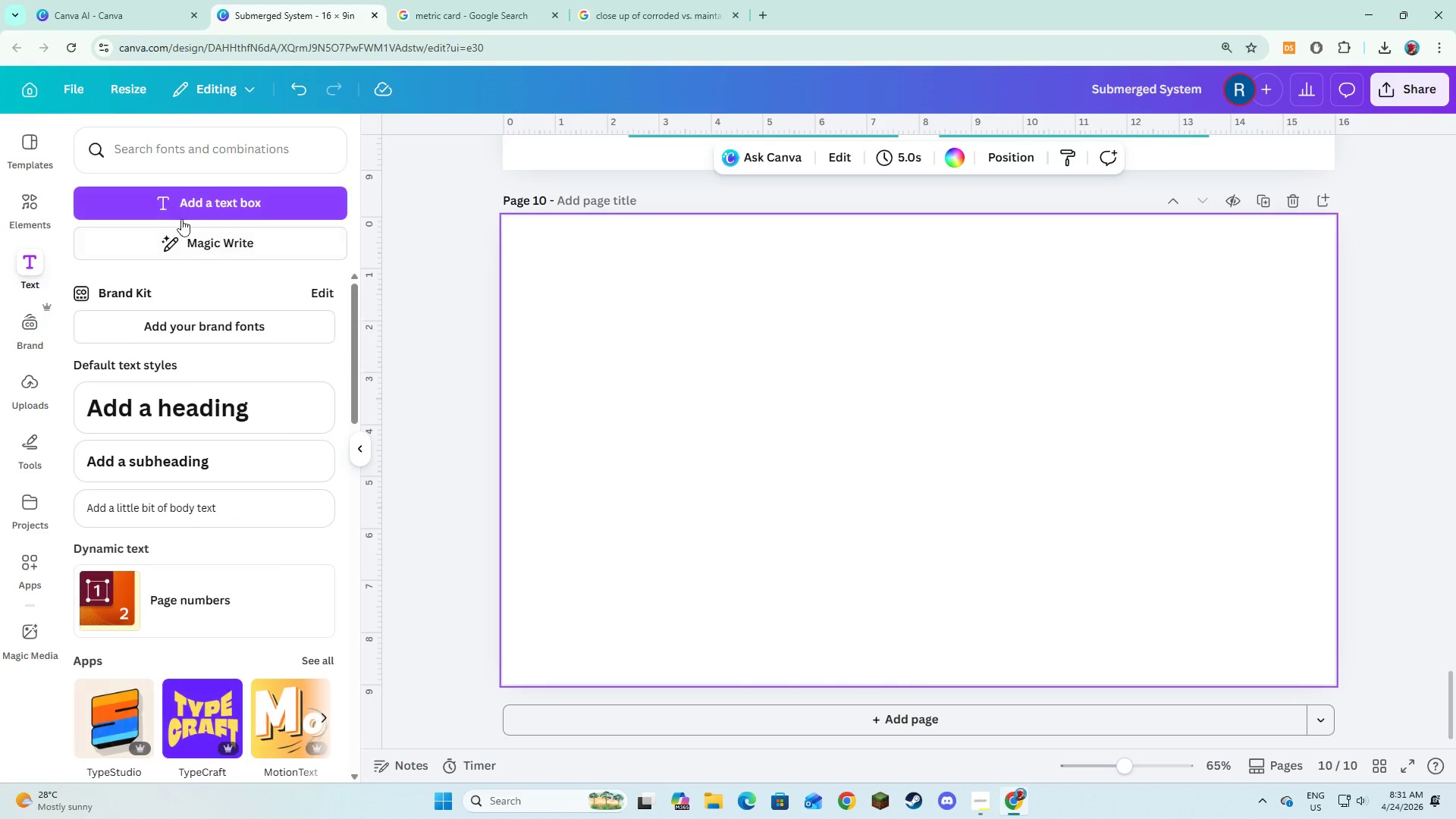 
left_click([184, 212])
 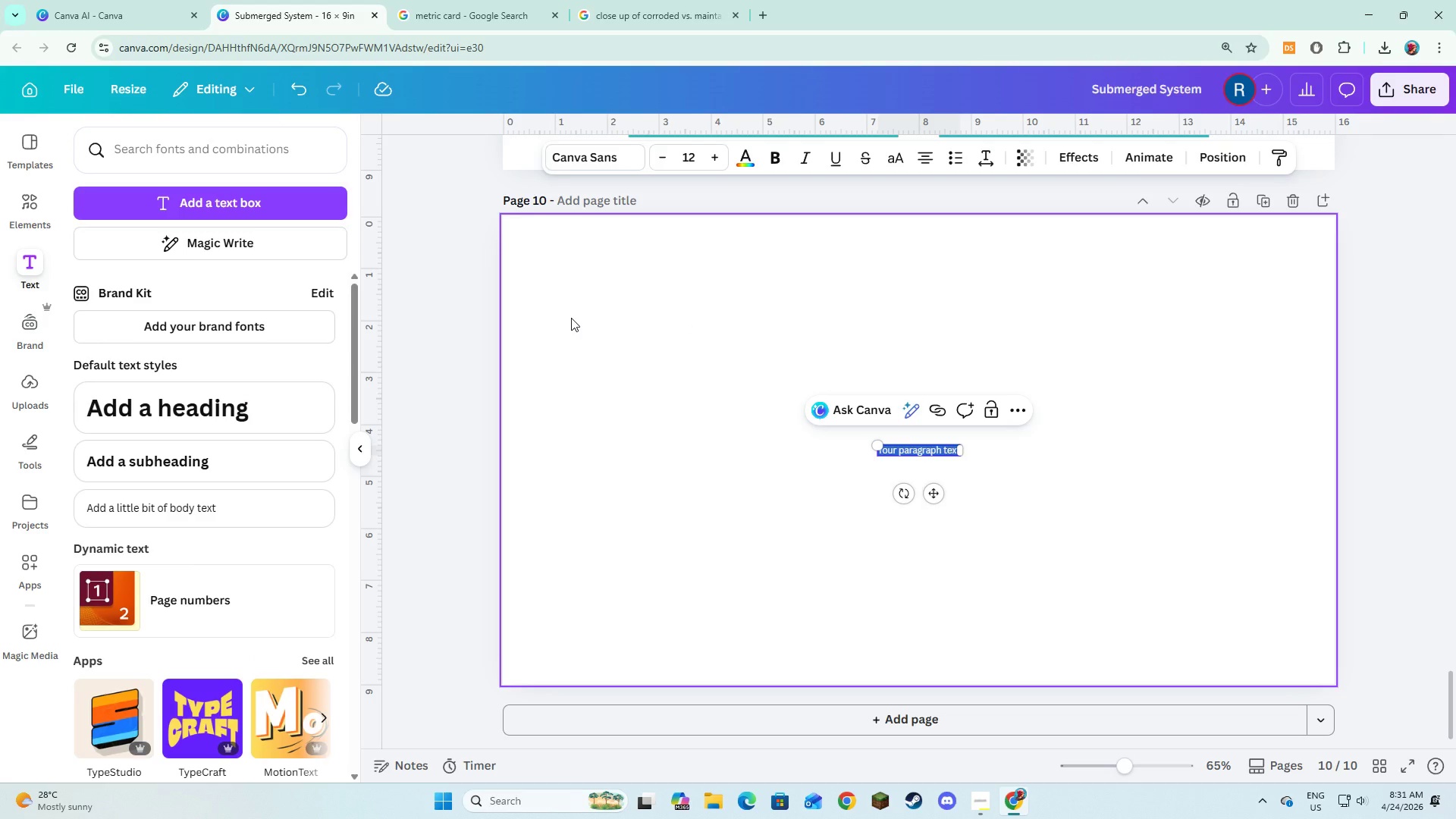 
type(LOOKING AHEAD)
 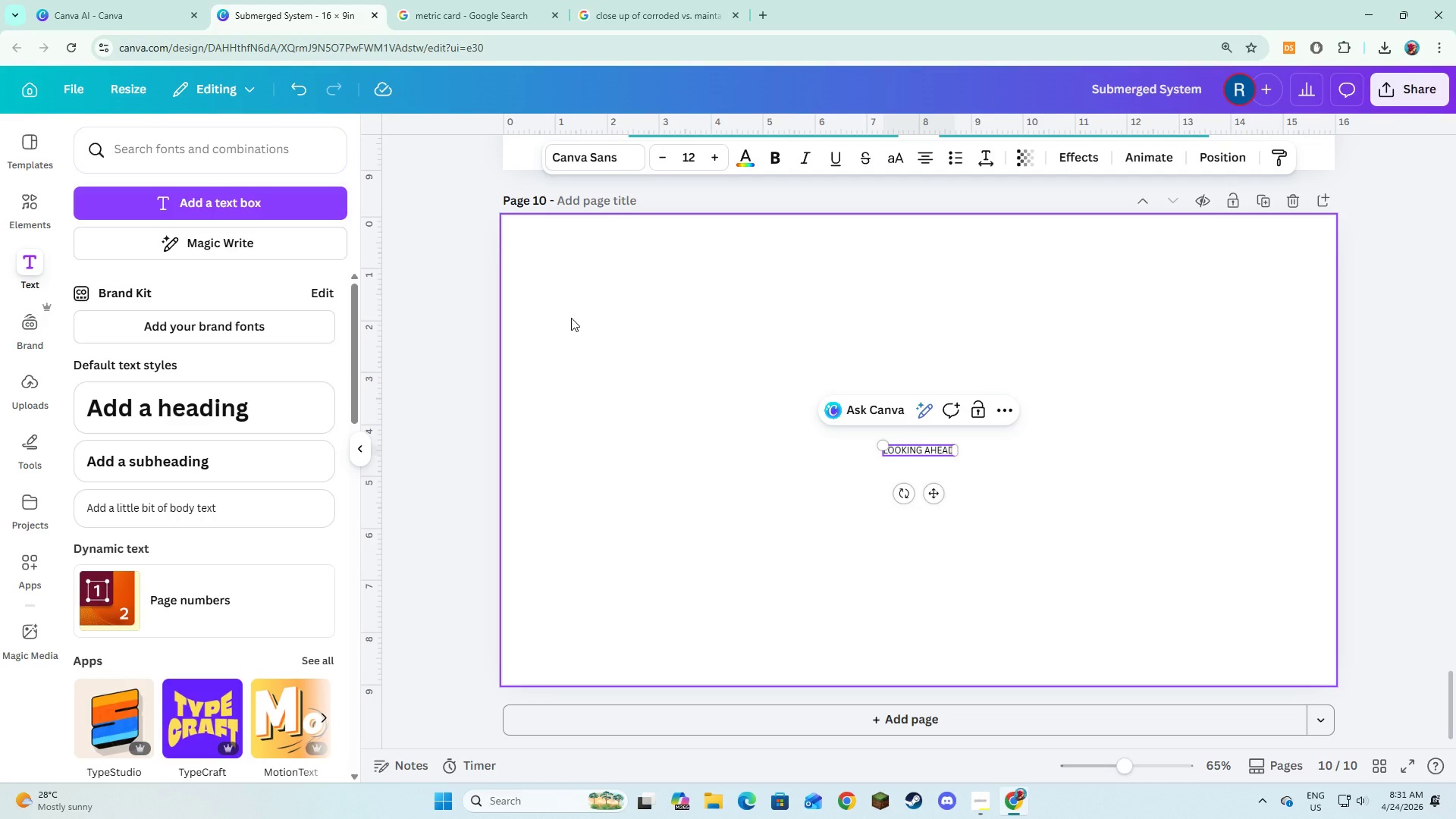 
key(Enter)
 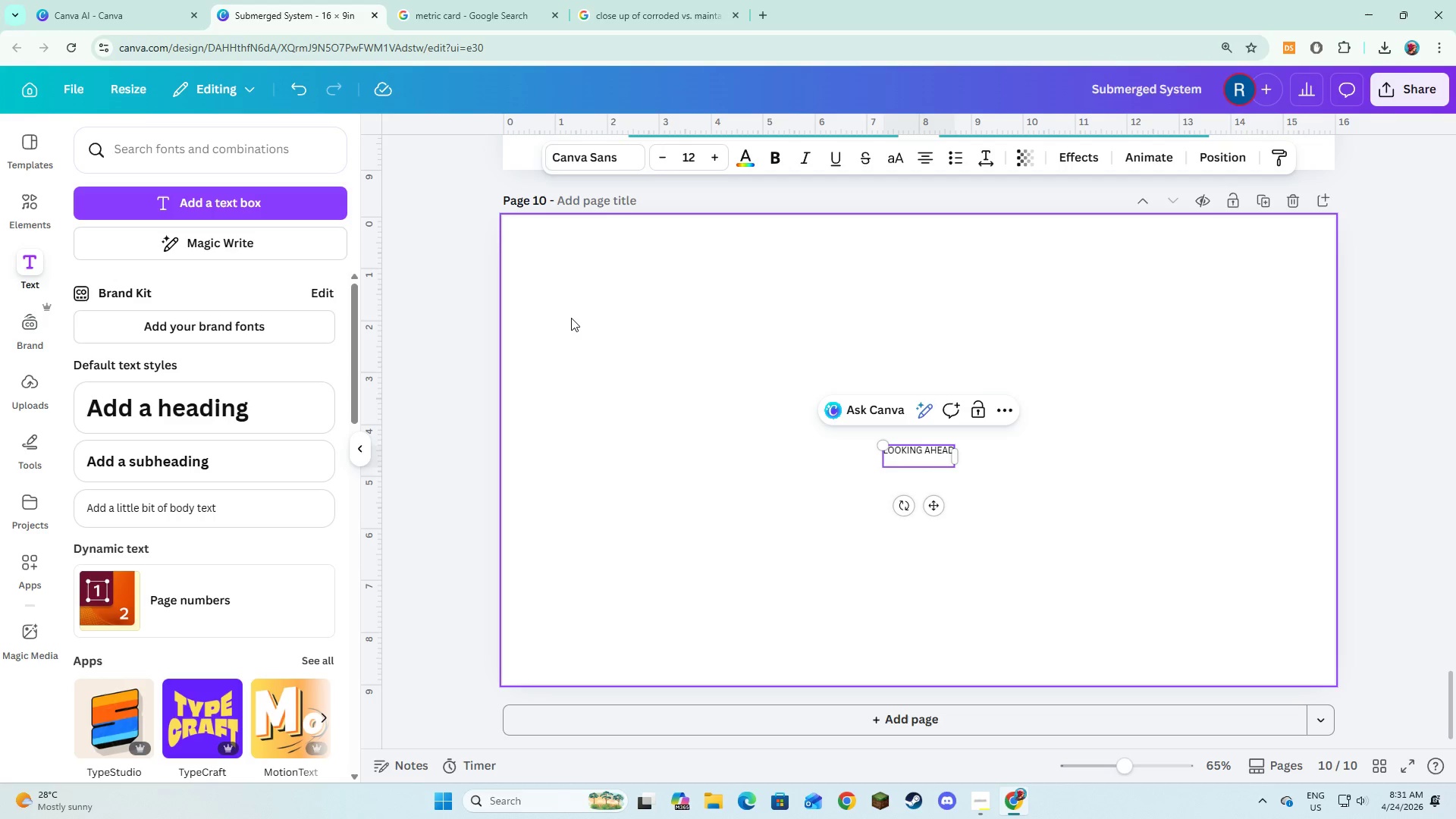 
key(Backspace)
 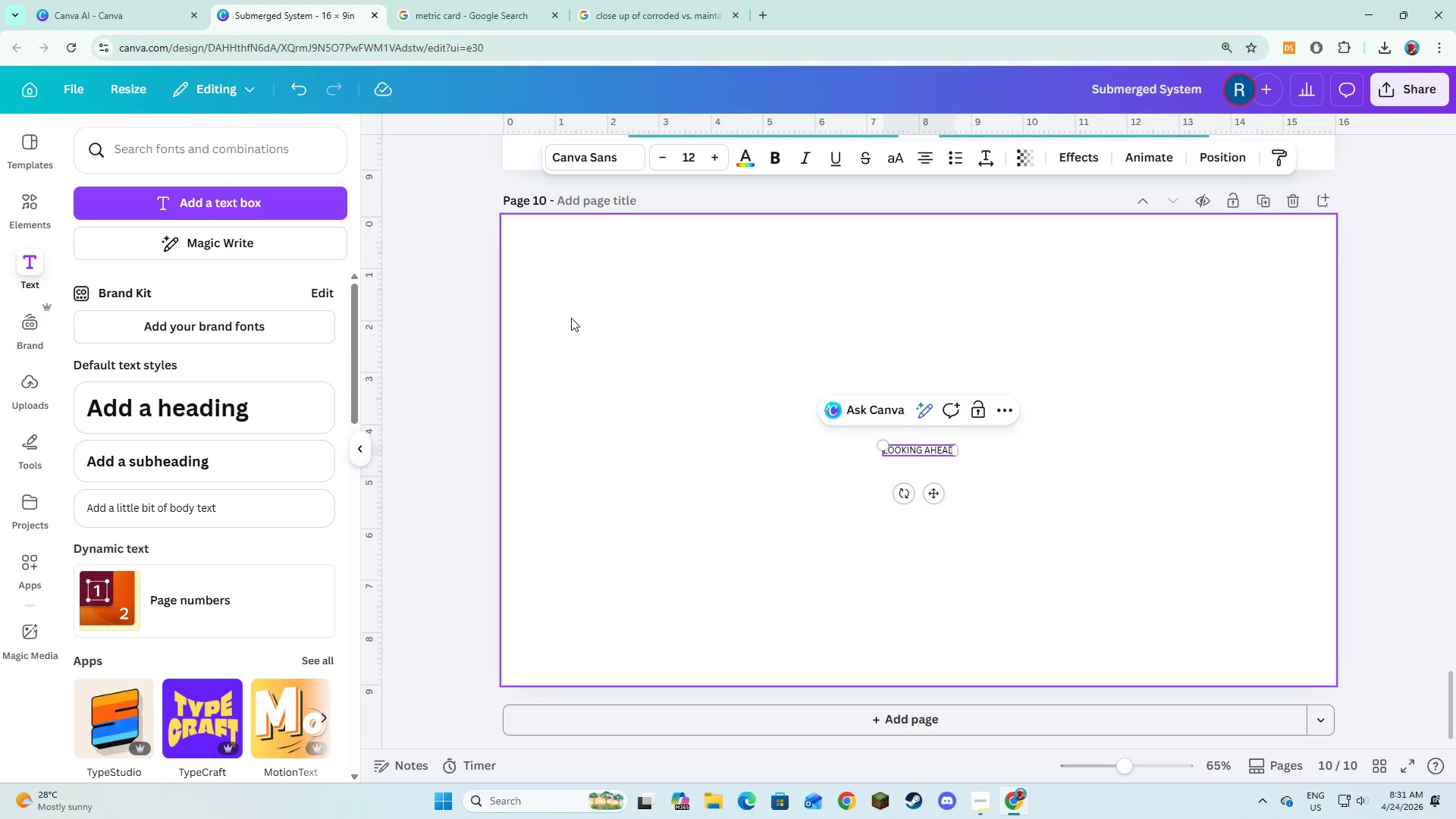 
key(Control+A)
 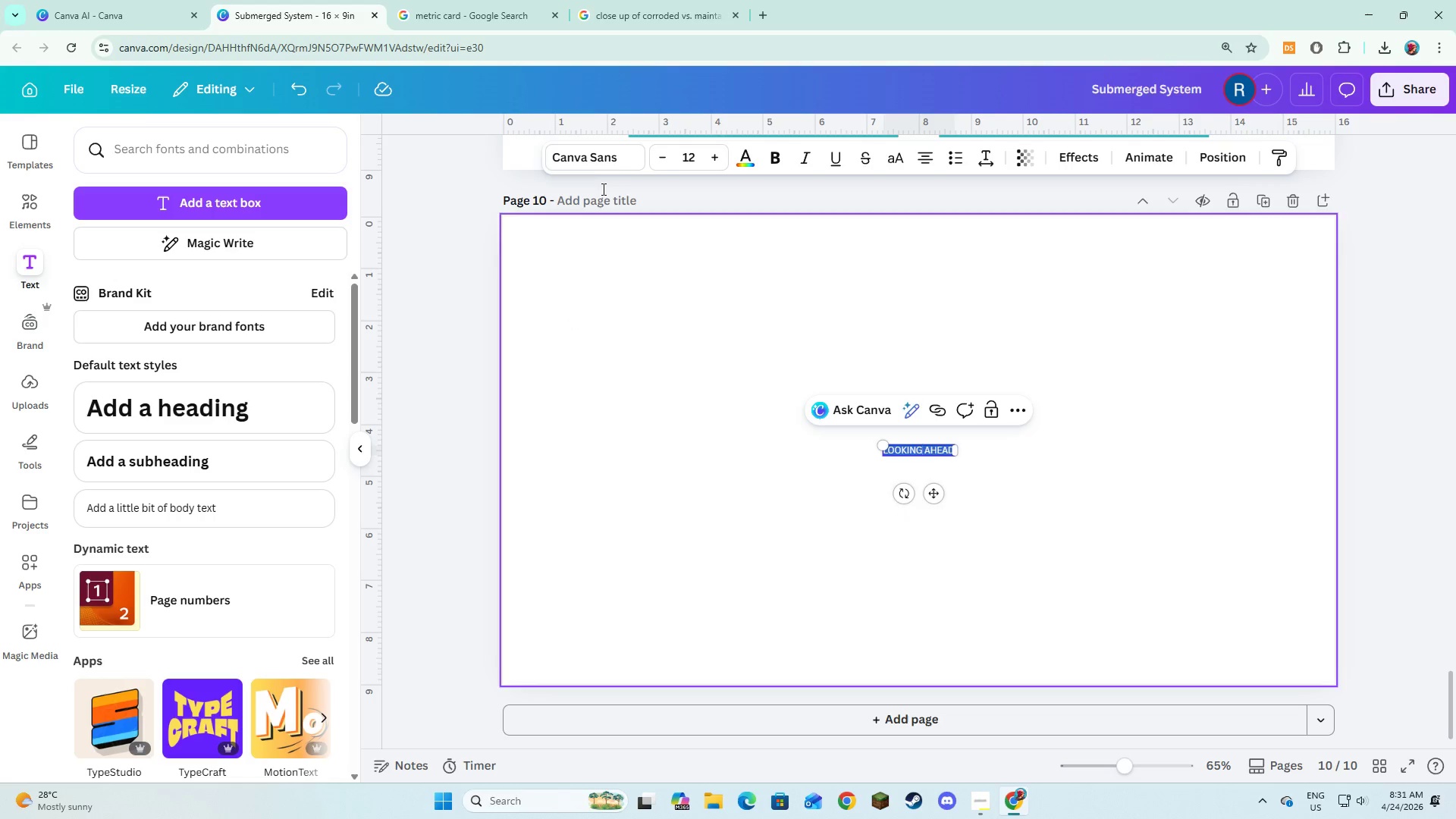 
left_click([589, 146])
 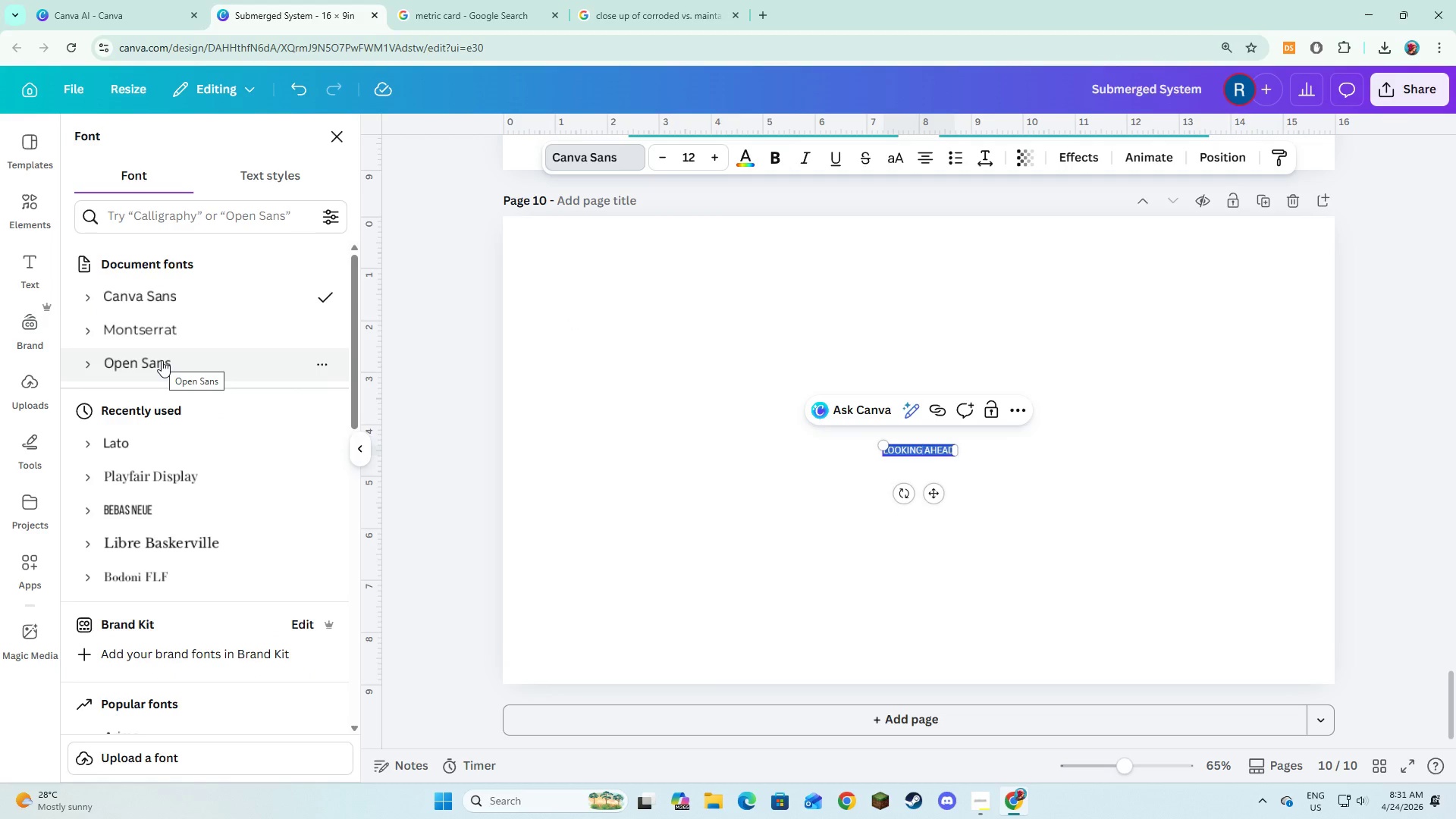 
left_click([162, 360])
 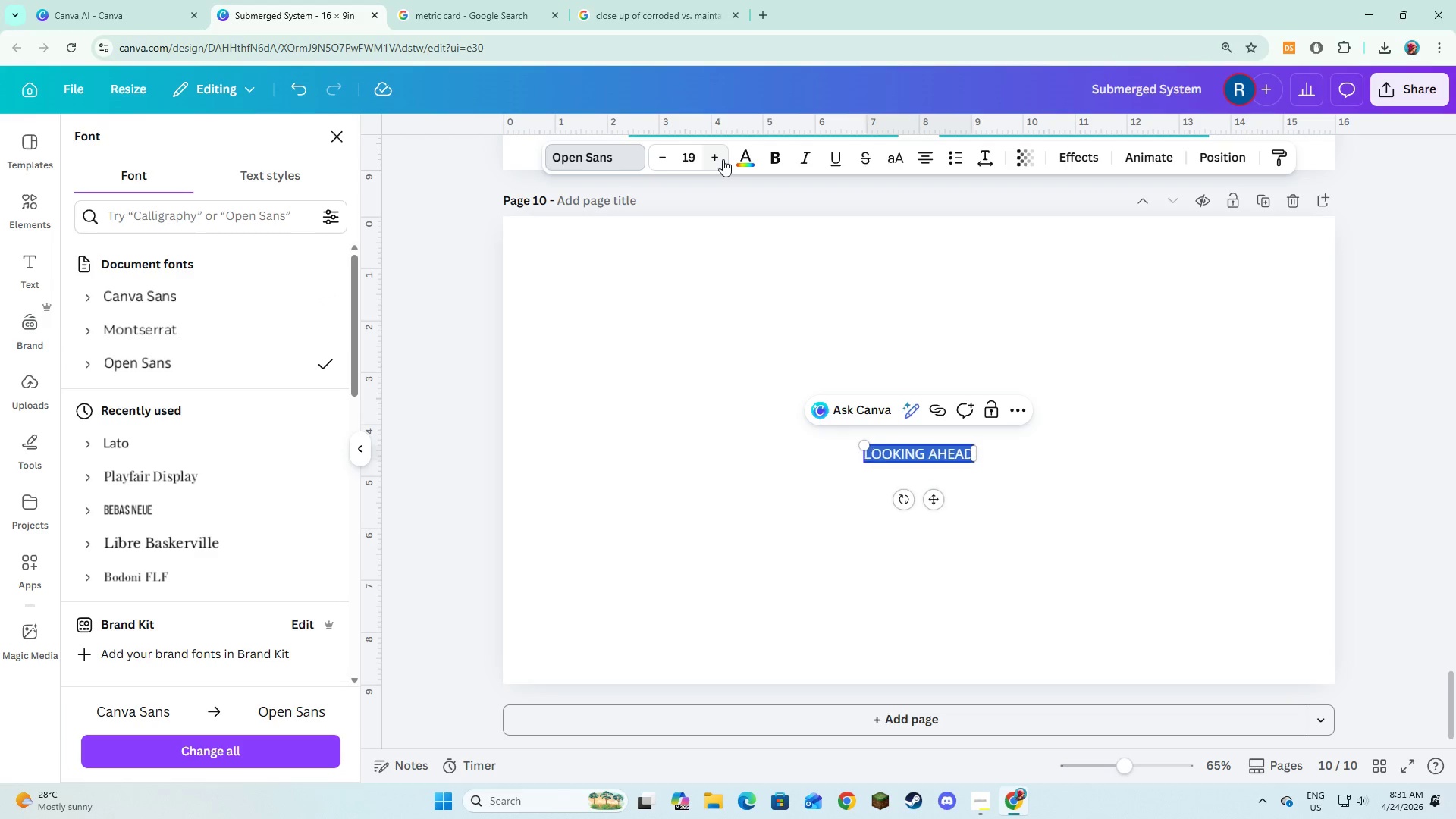 
left_click([723, 159])
 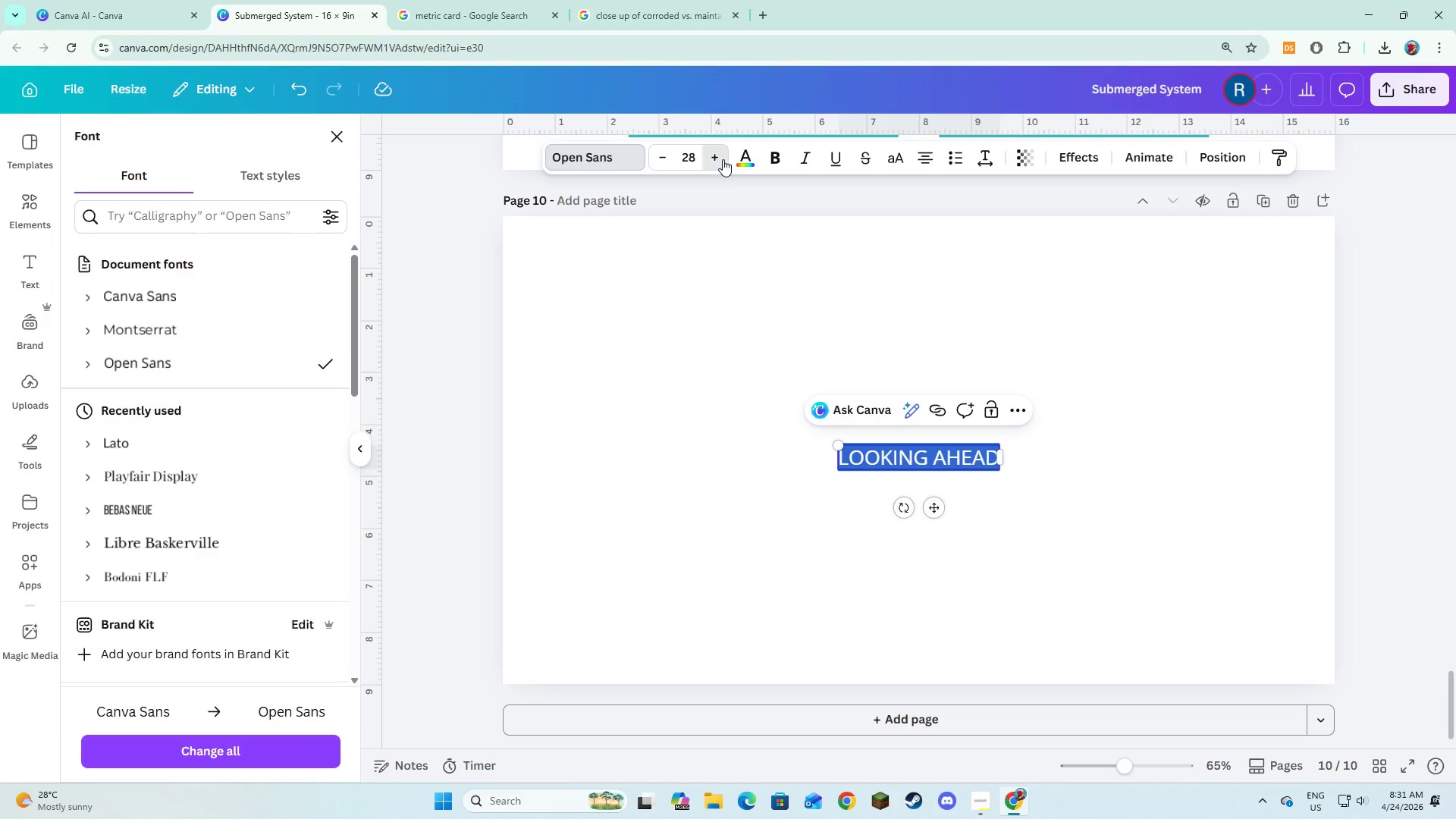 
double_click([723, 159])
 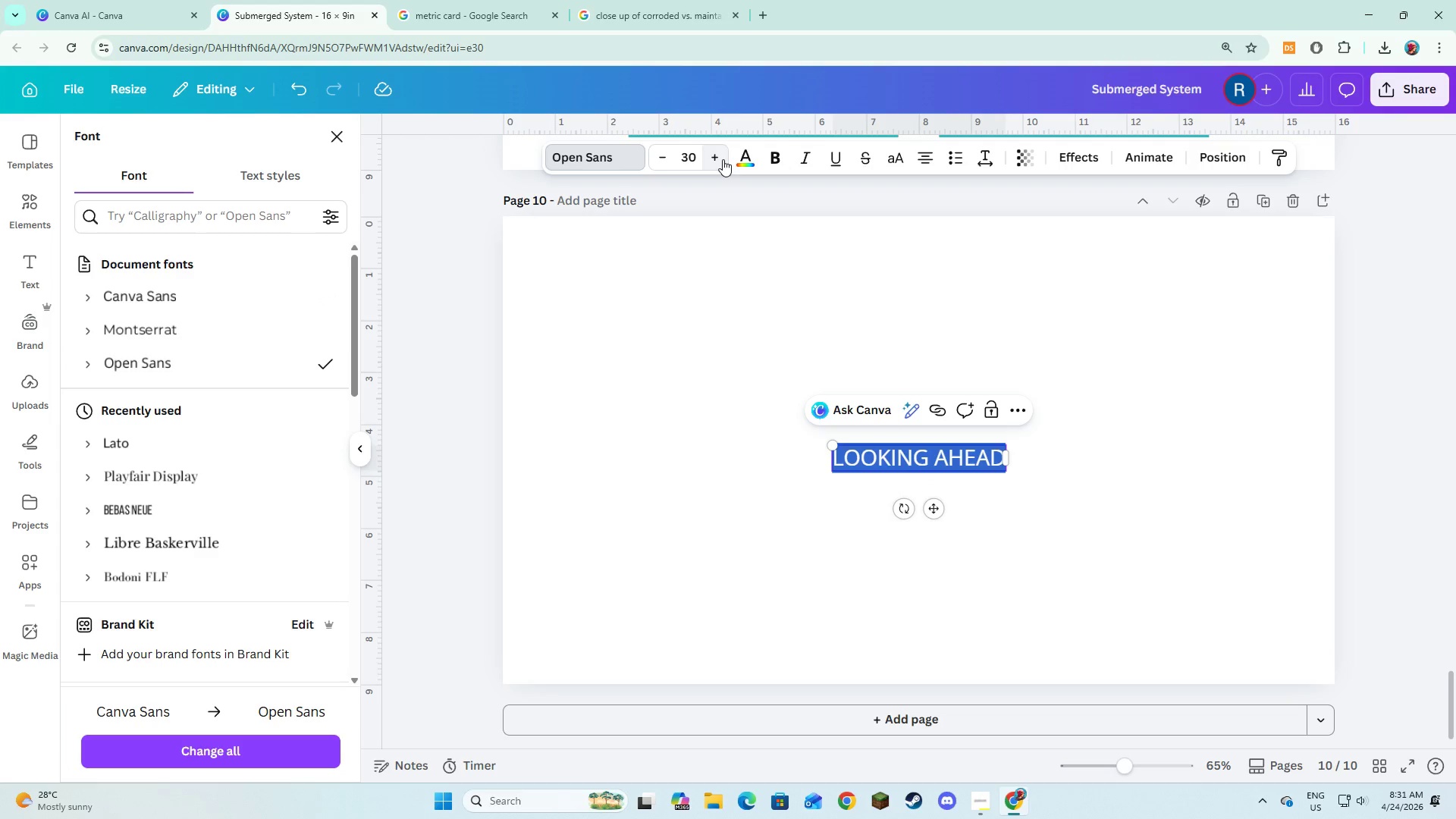 
triple_click([723, 159])
 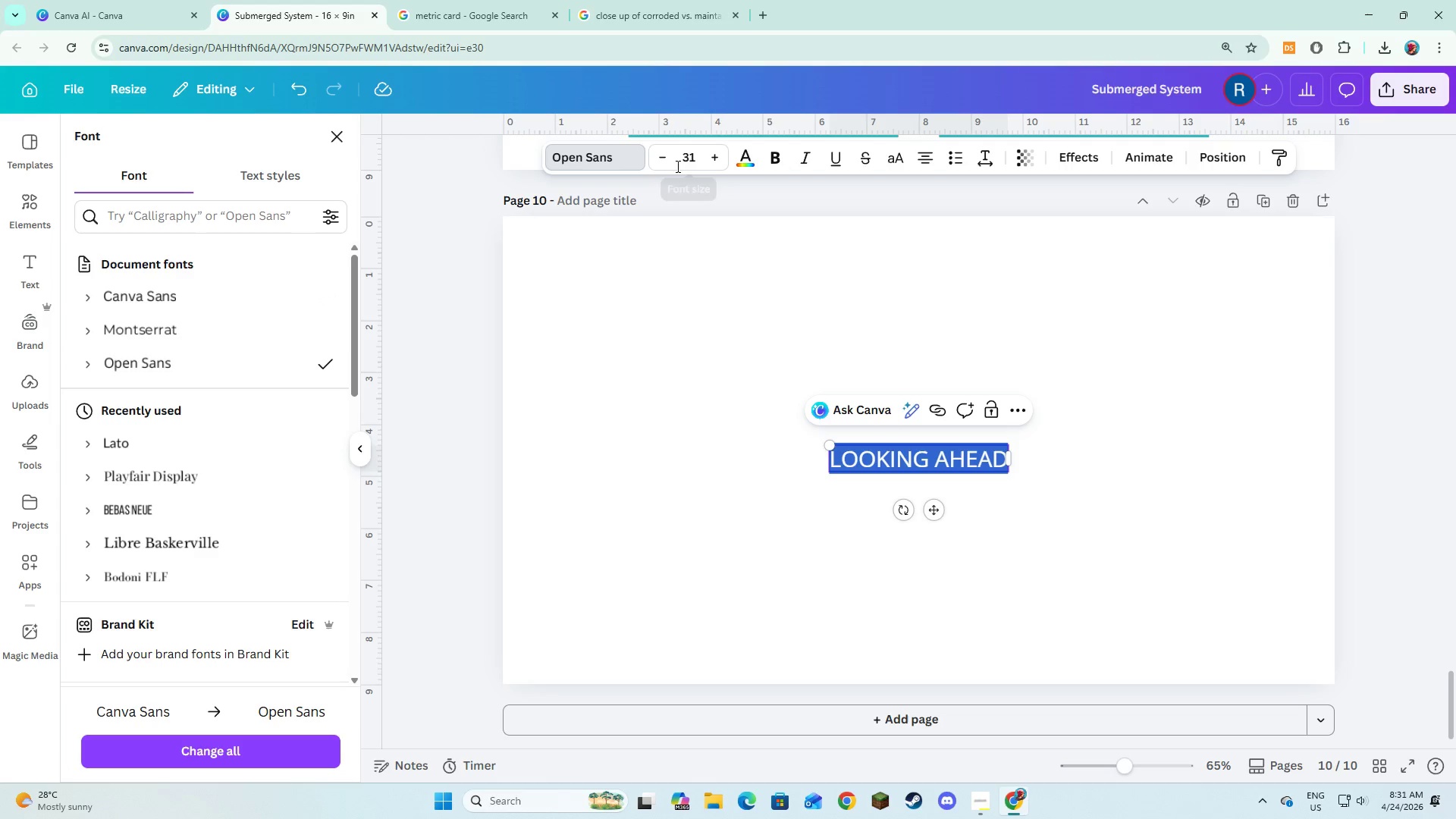 
left_click([671, 164])
 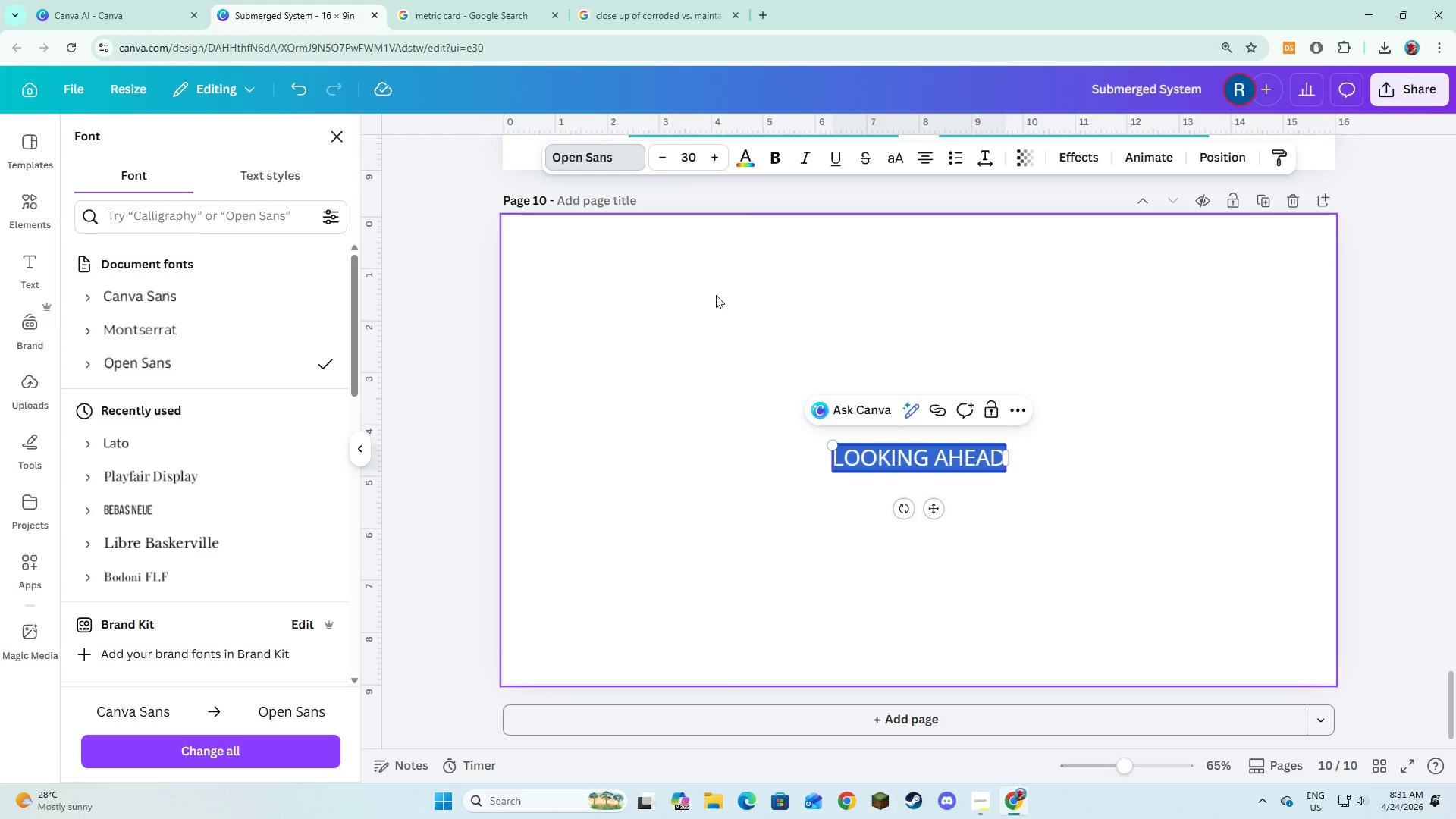 
left_click([716, 295])
 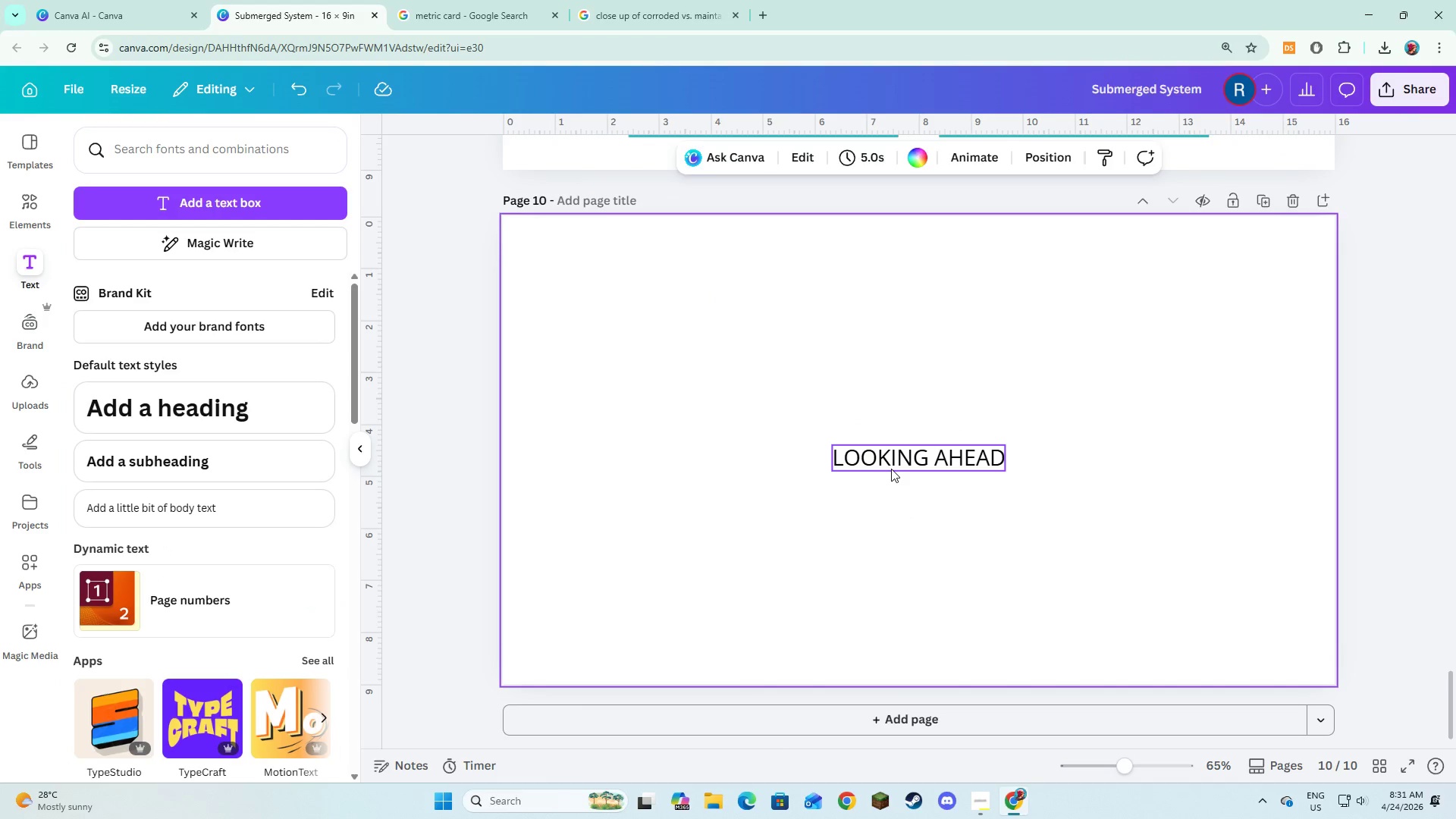 
left_click([891, 469])
 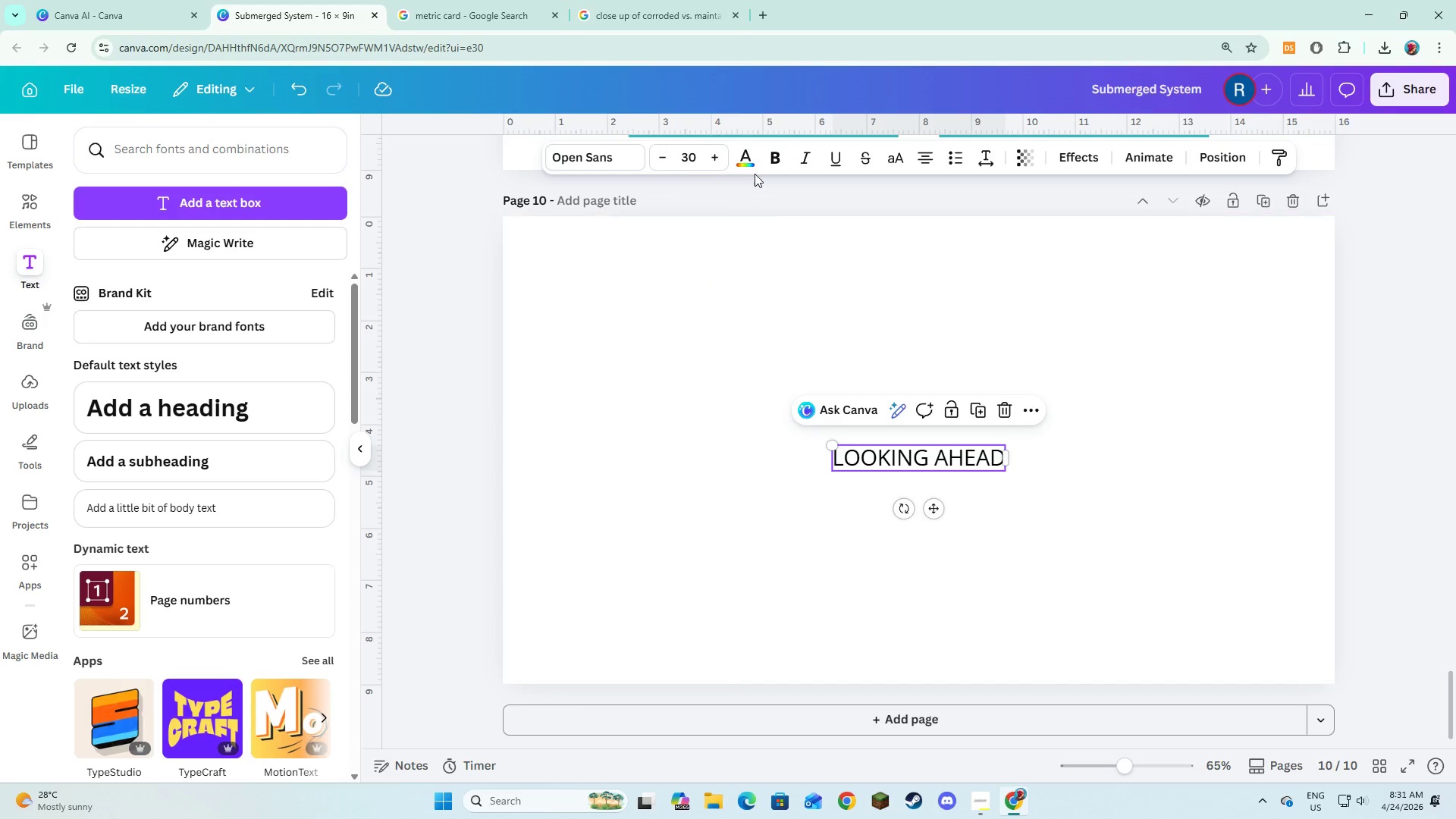 
left_click([753, 168])
 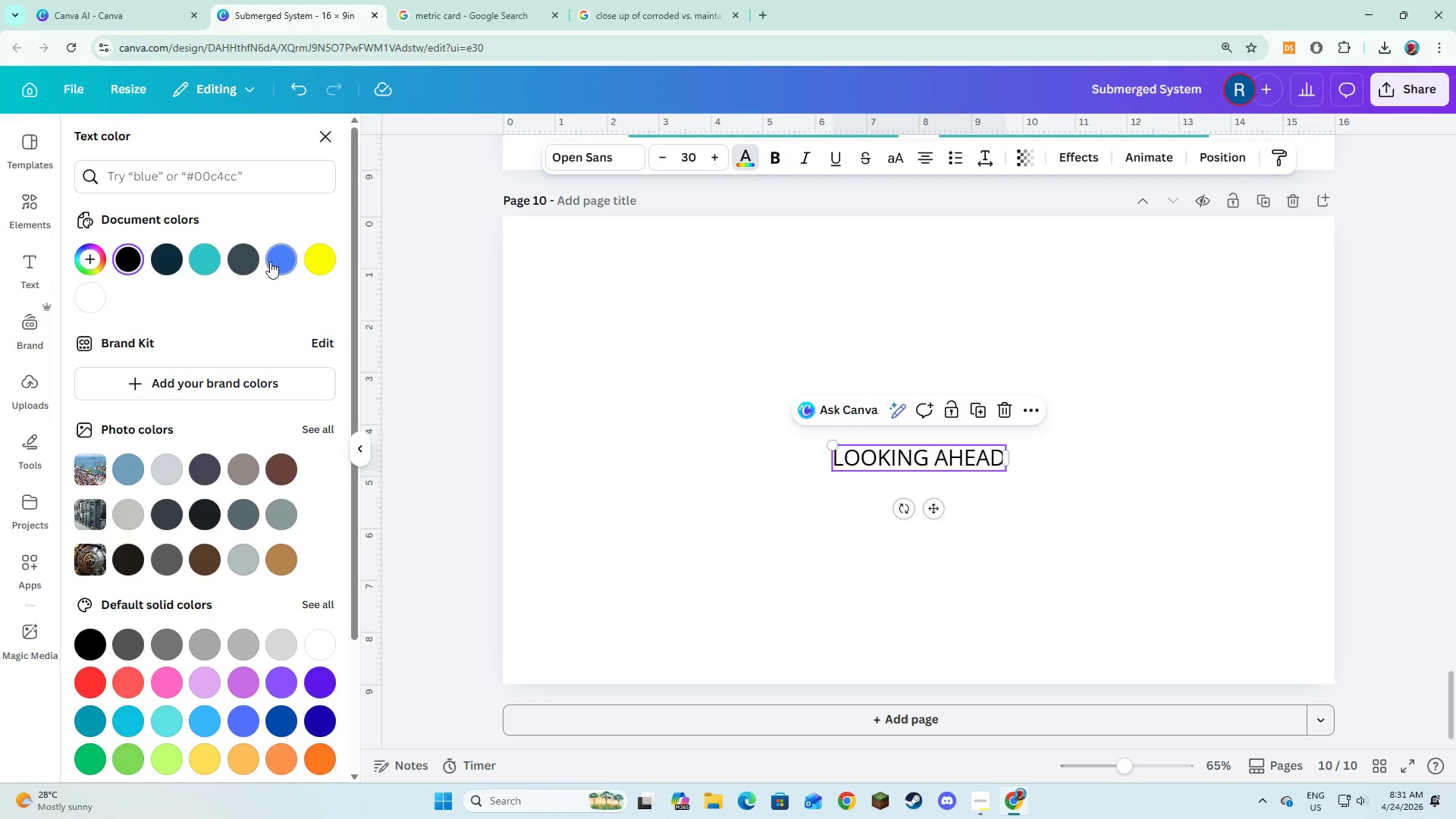 
mouse_move([207, 268])
 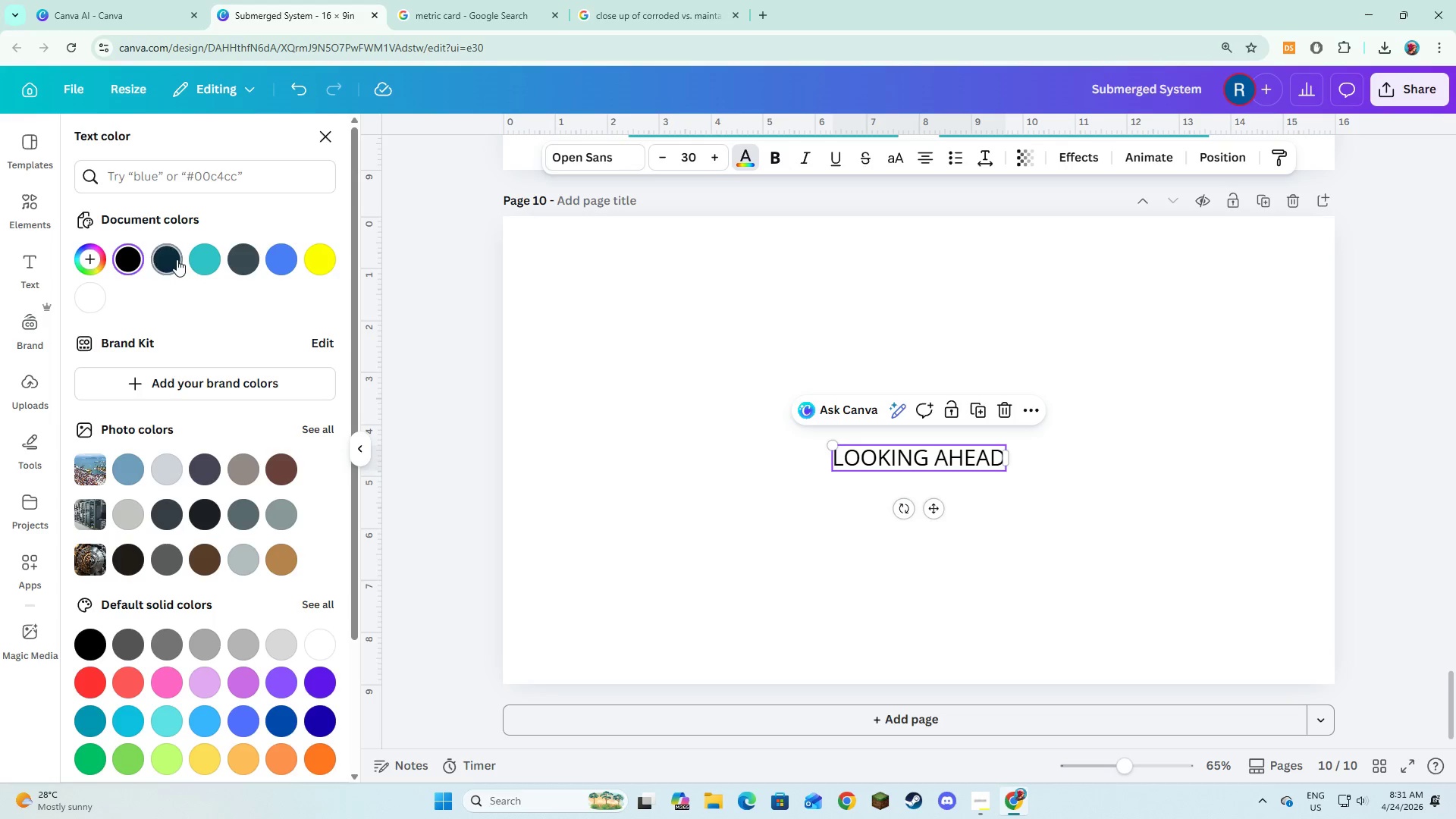 
left_click([176, 259])
 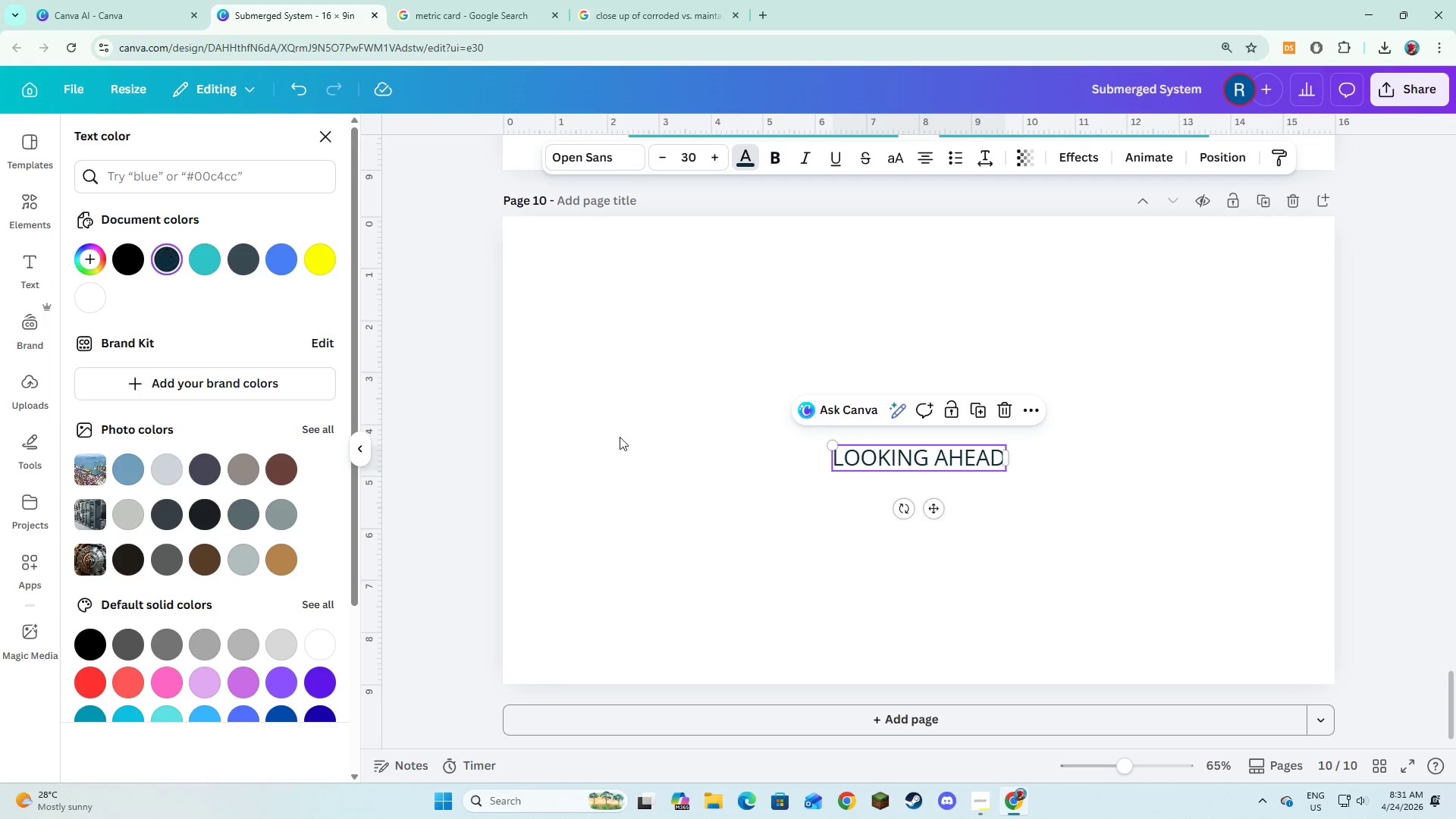 
left_click([621, 438])
 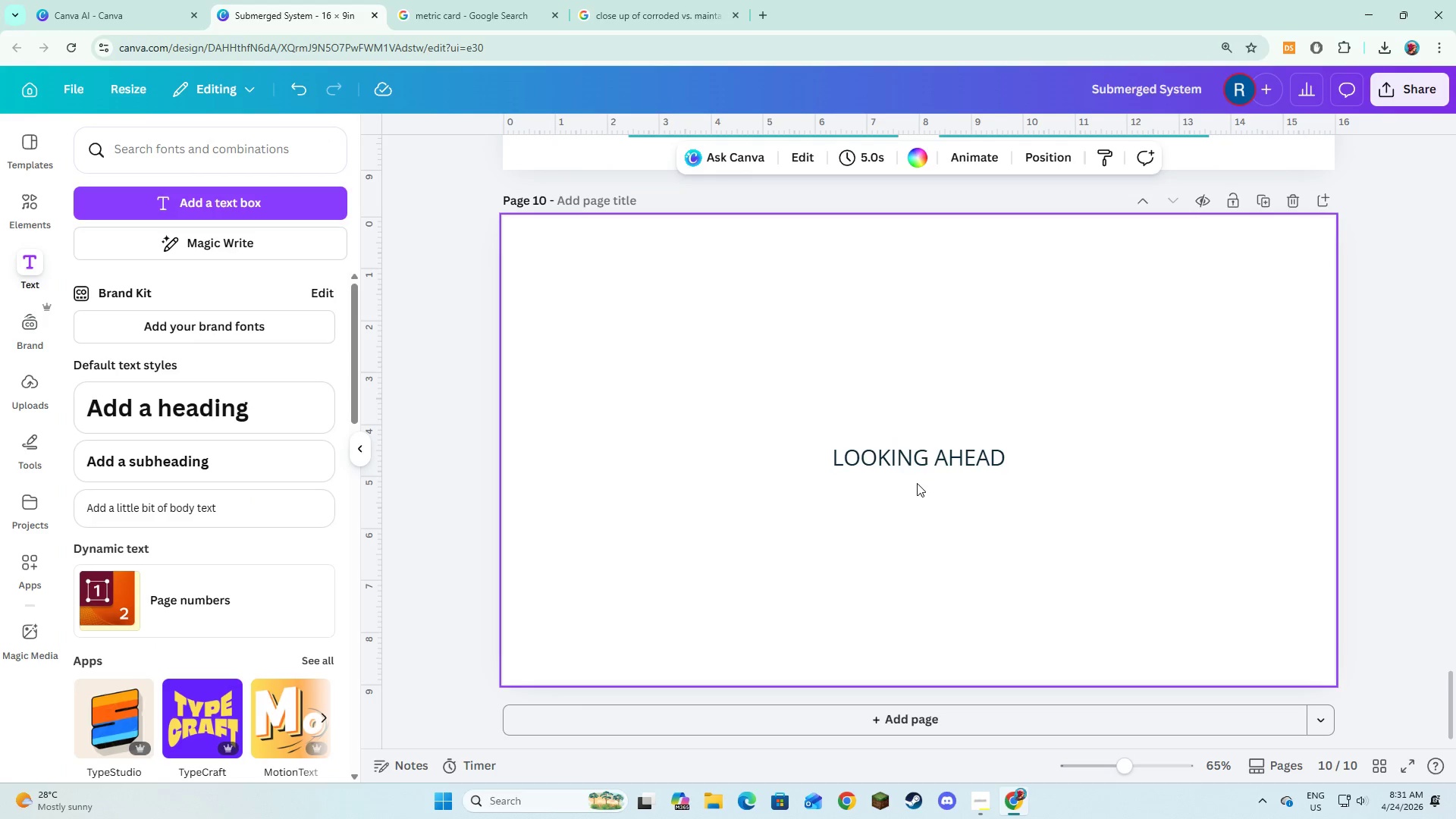 
left_click([915, 466])
 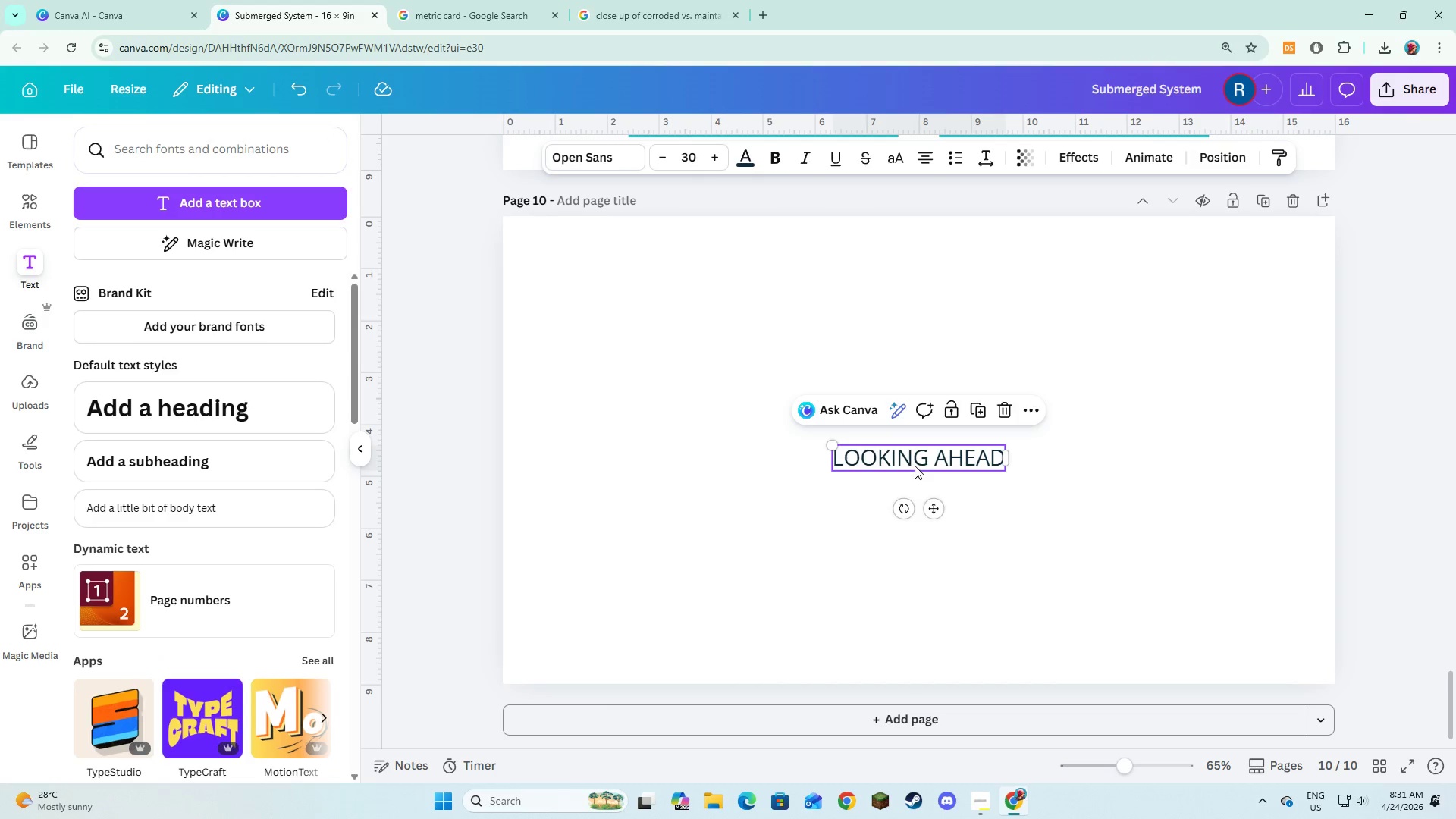 
left_click_drag(start_coordinate=[915, 466], to_coordinate=[915, 381])
 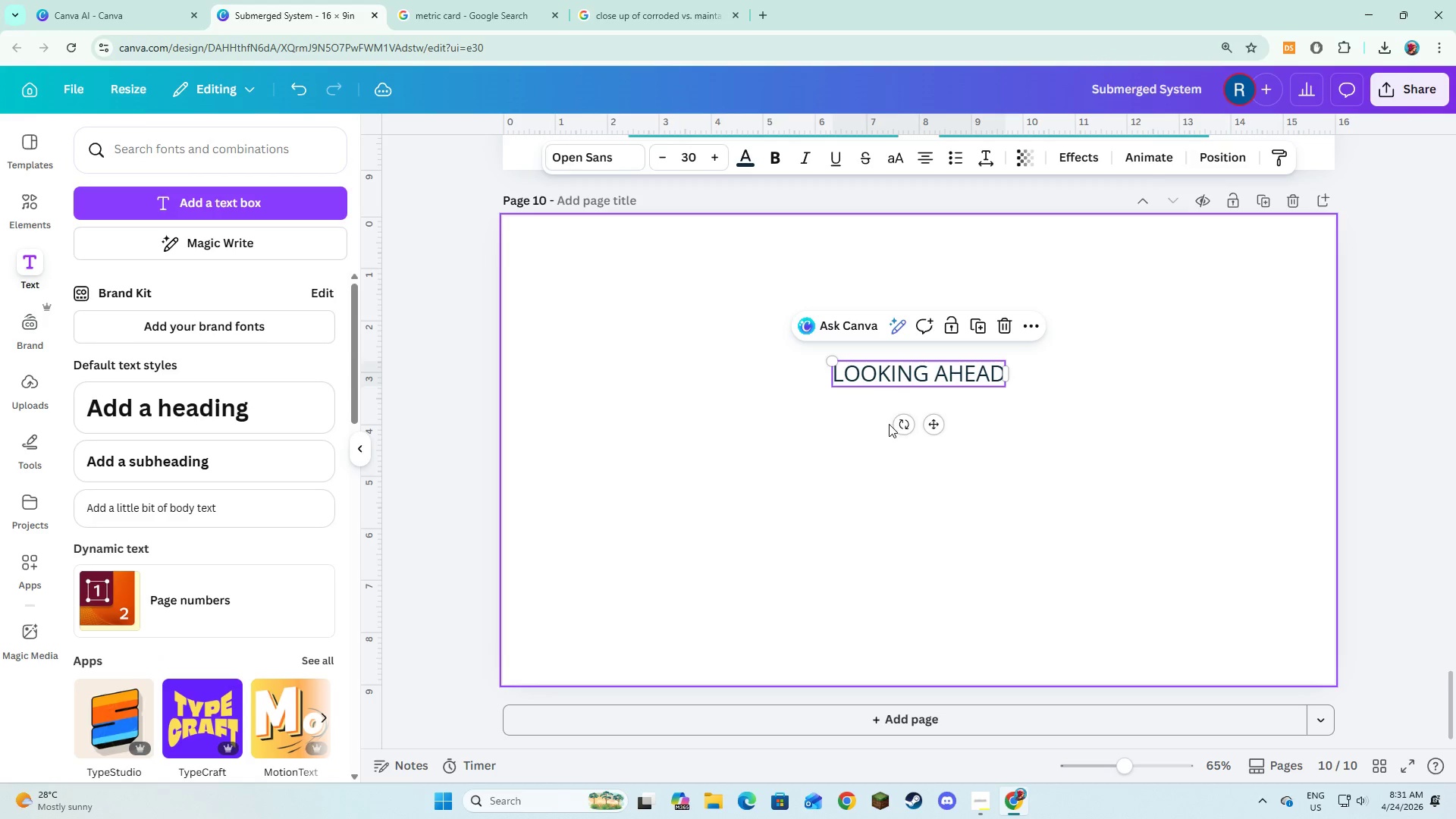 
left_click([889, 424])
 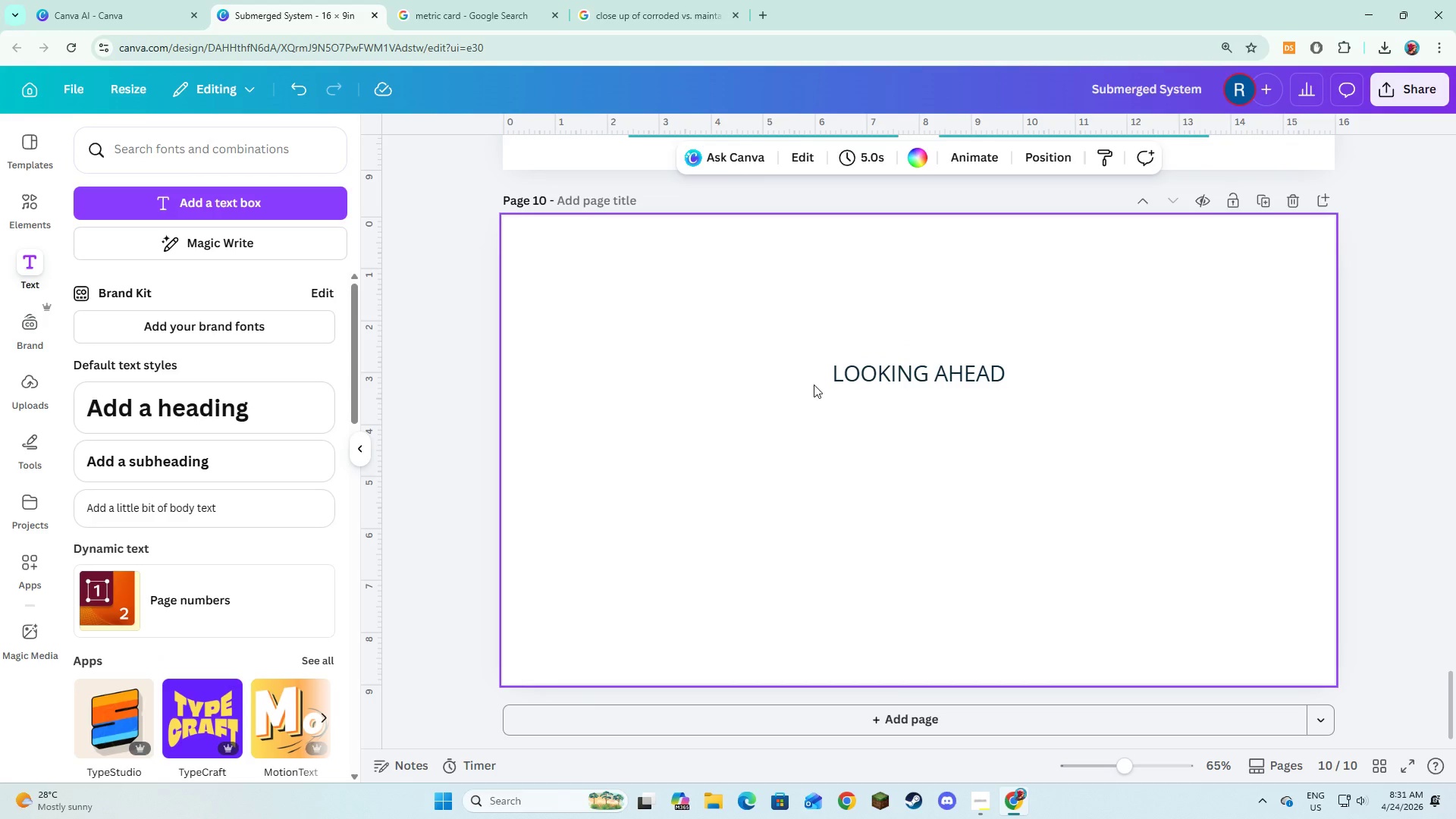 
left_click([868, 362])
 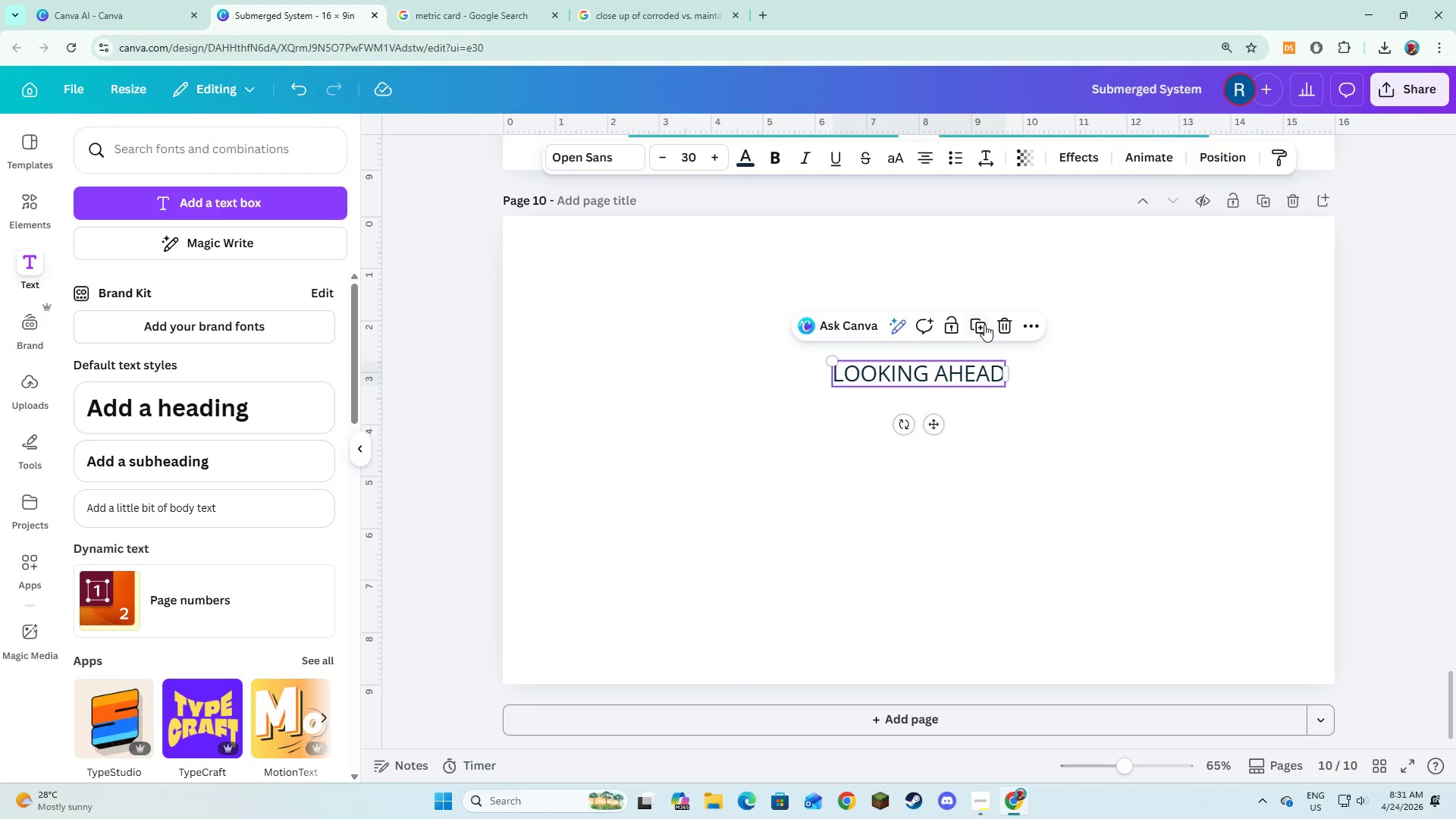 
left_click([984, 325])
 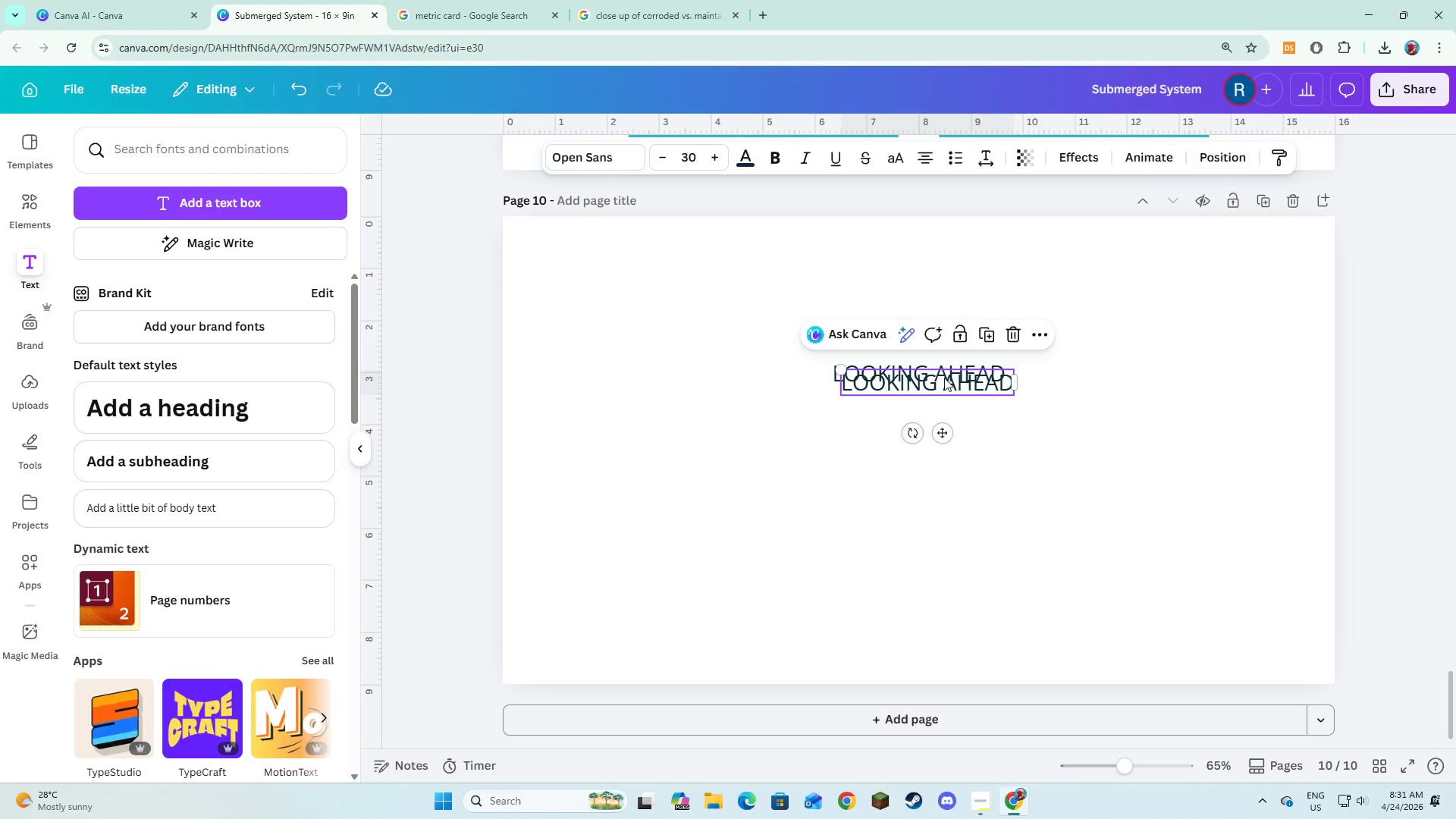 
left_click_drag(start_coordinate=[944, 378], to_coordinate=[935, 420])
 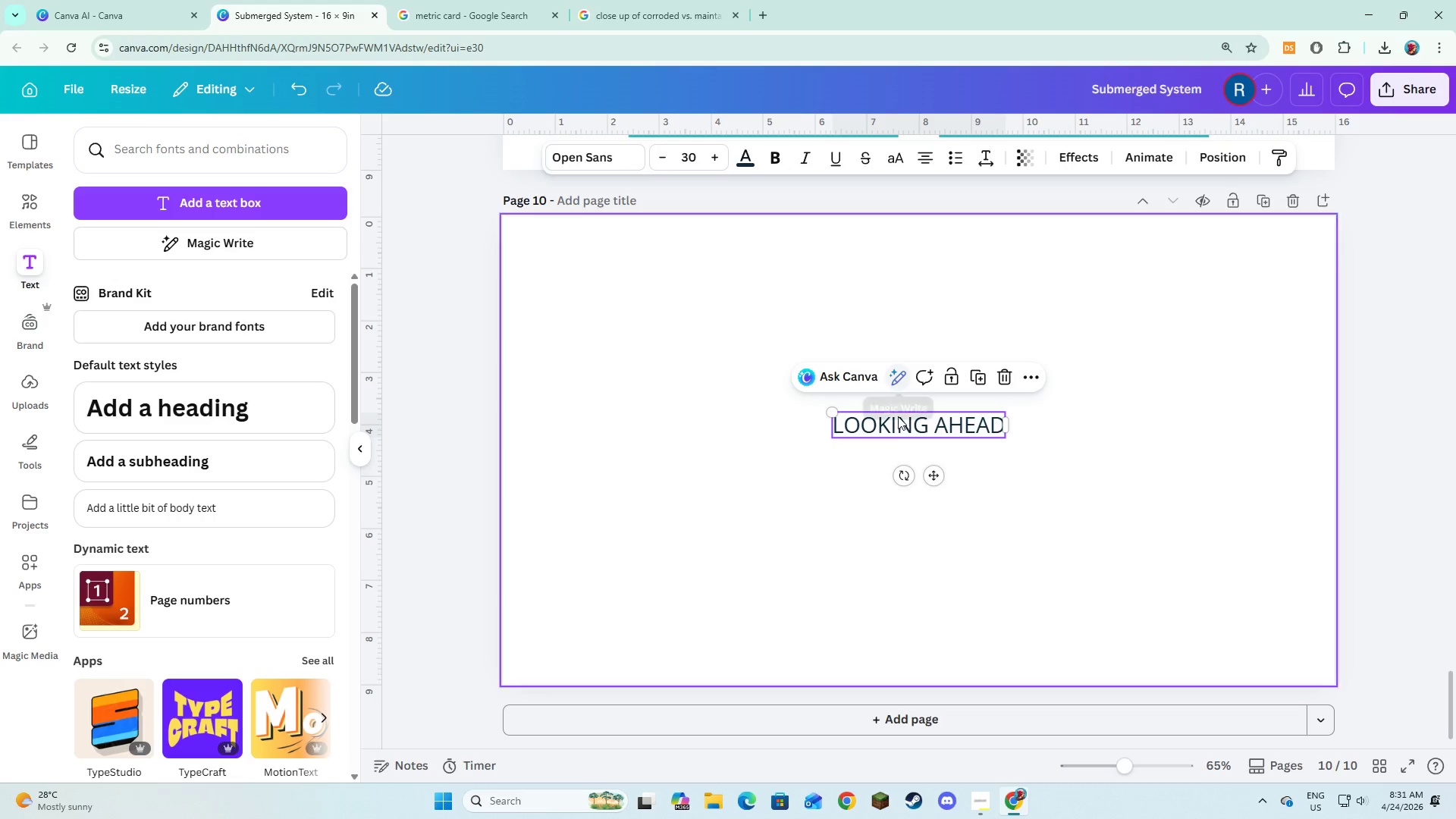 
left_click([898, 428])
 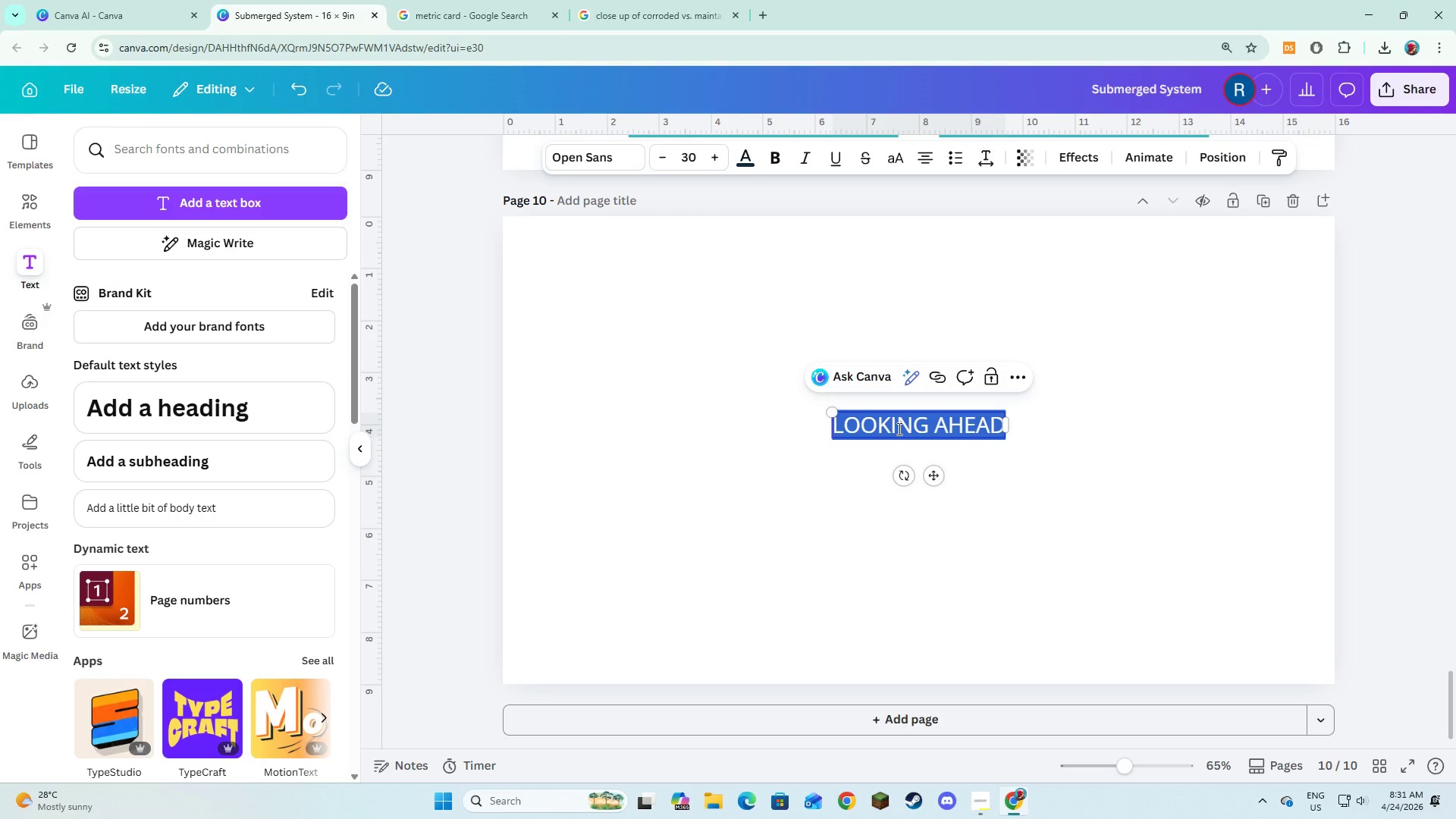 
key(Control+A)
 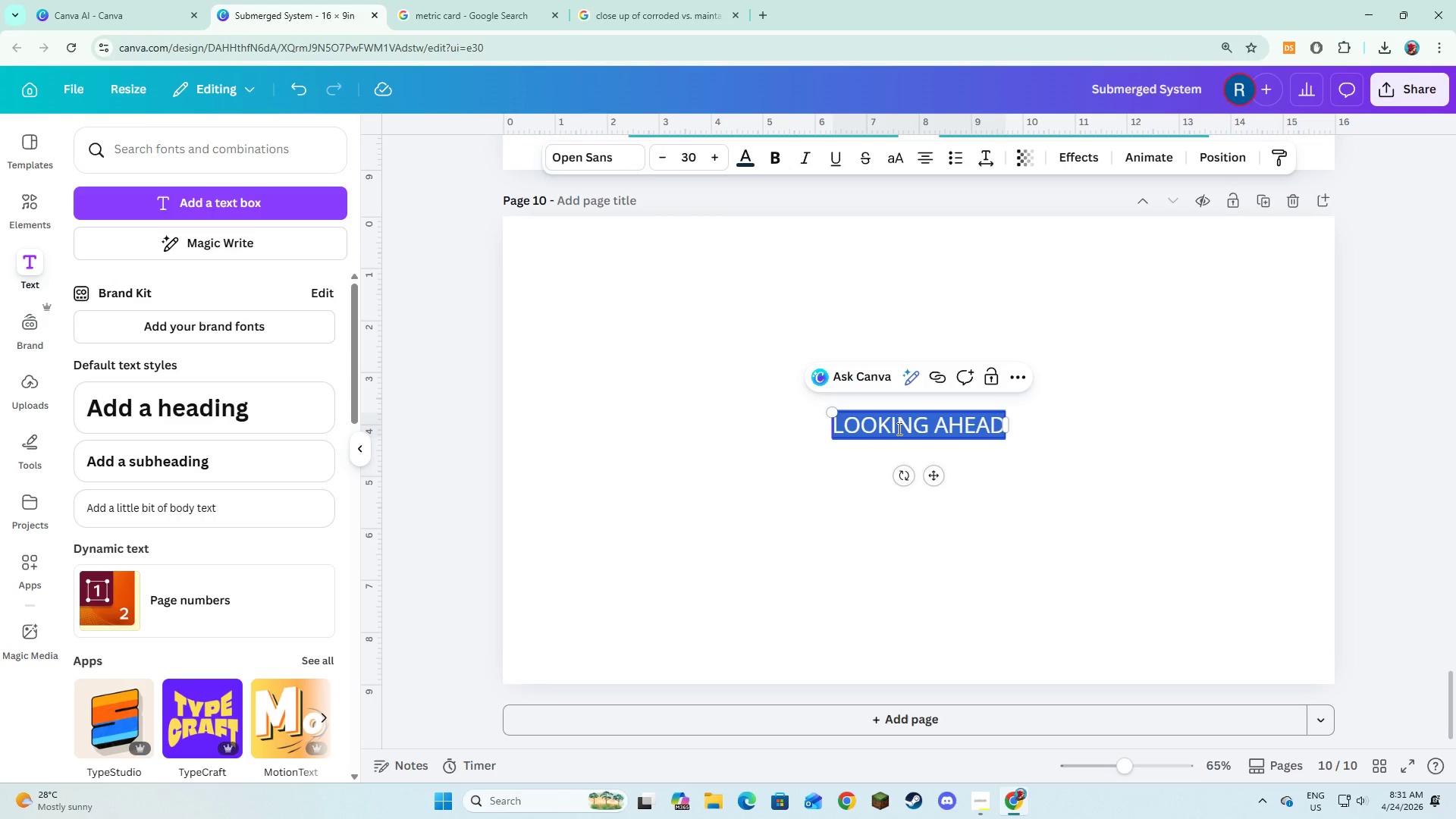 
type(Continued focus on resilience, scalability, and environment adaption.)
 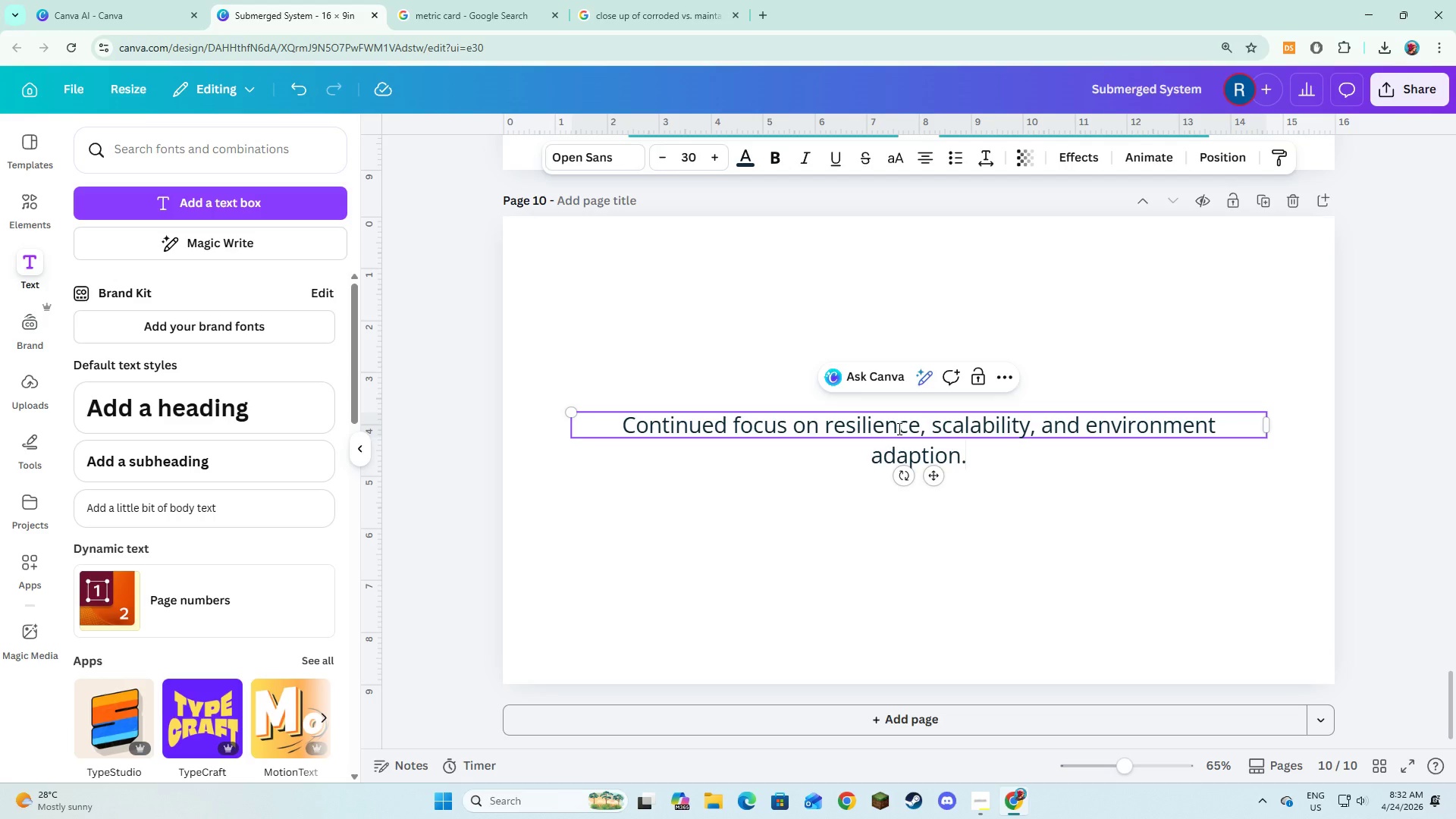 
key(Enter)
 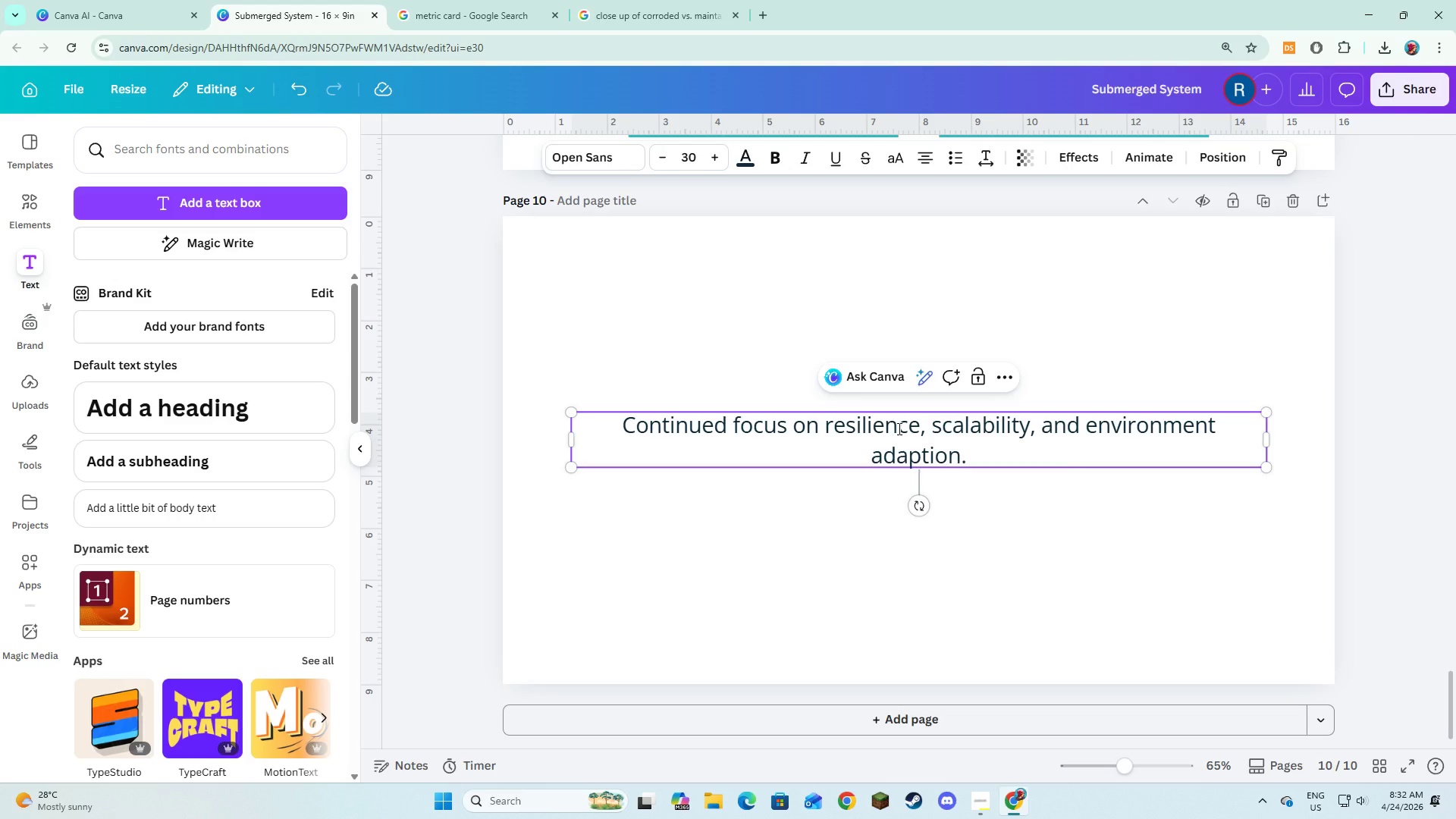 
key(Enter)
 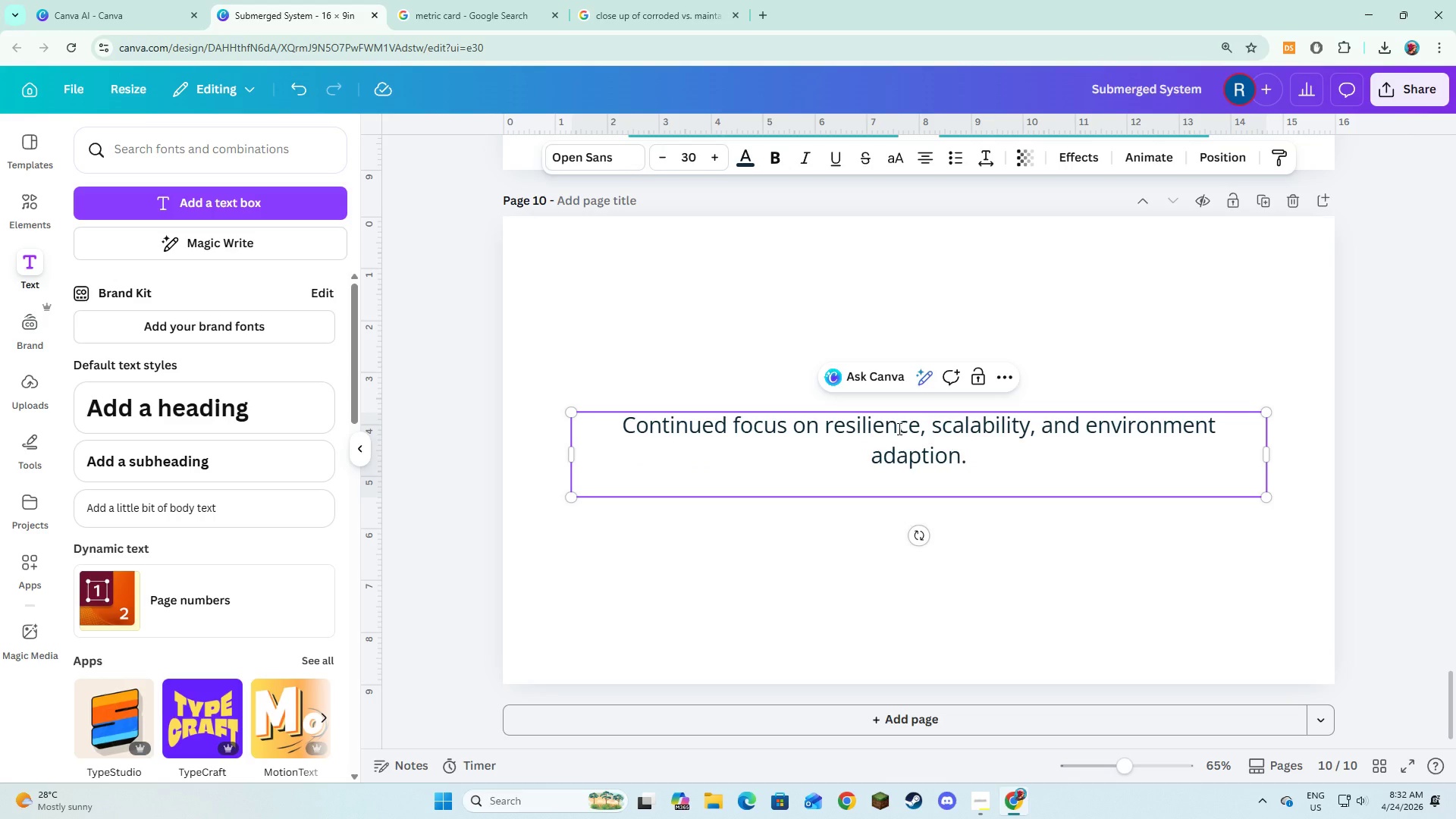 
type(Submerged Systems remains committed to delivering stbl)
key(Backspace)
key(Backspace)
type(able and future ready coastal IT infrastructure.)
 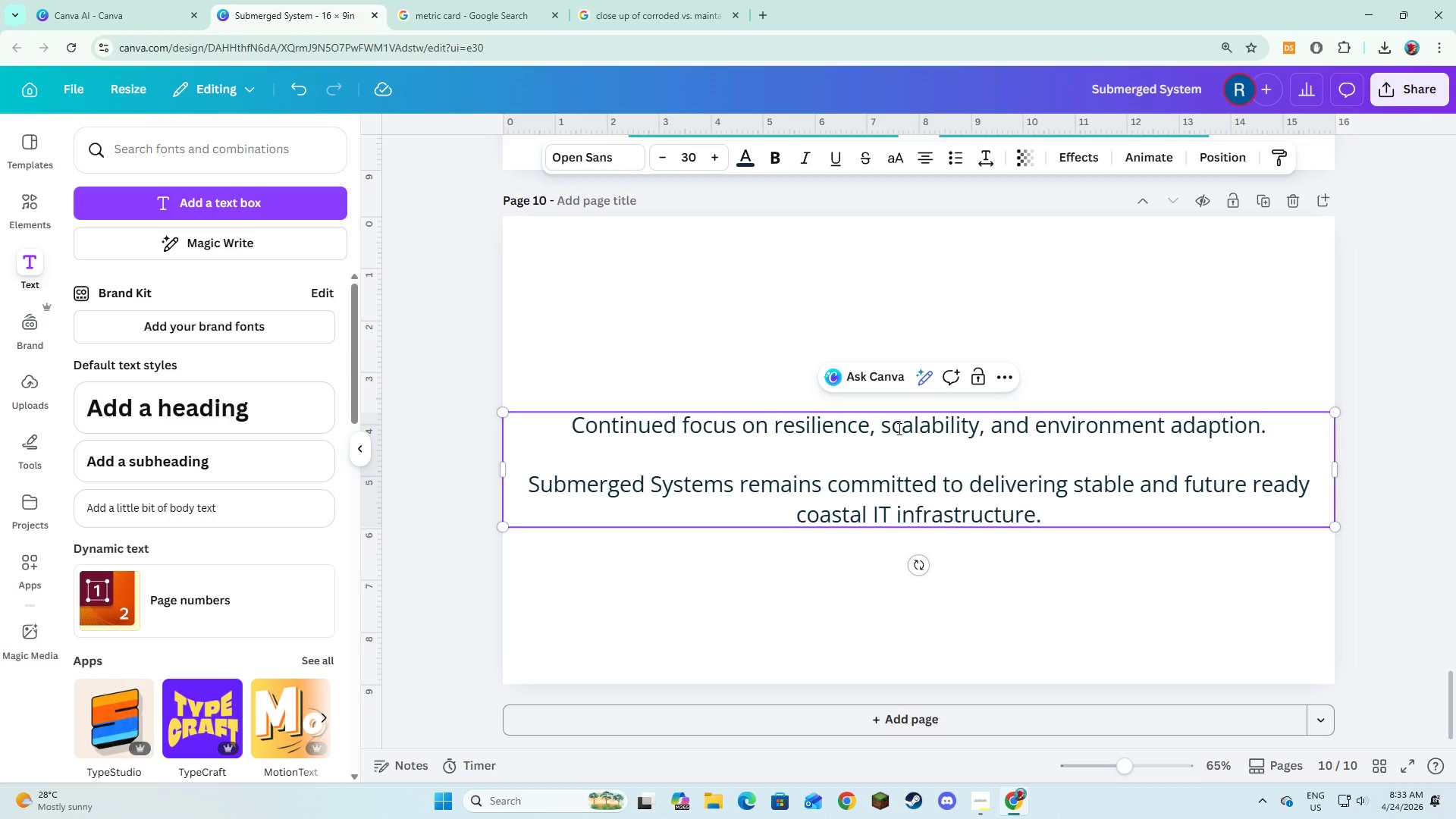 
double_click([802, 507])
 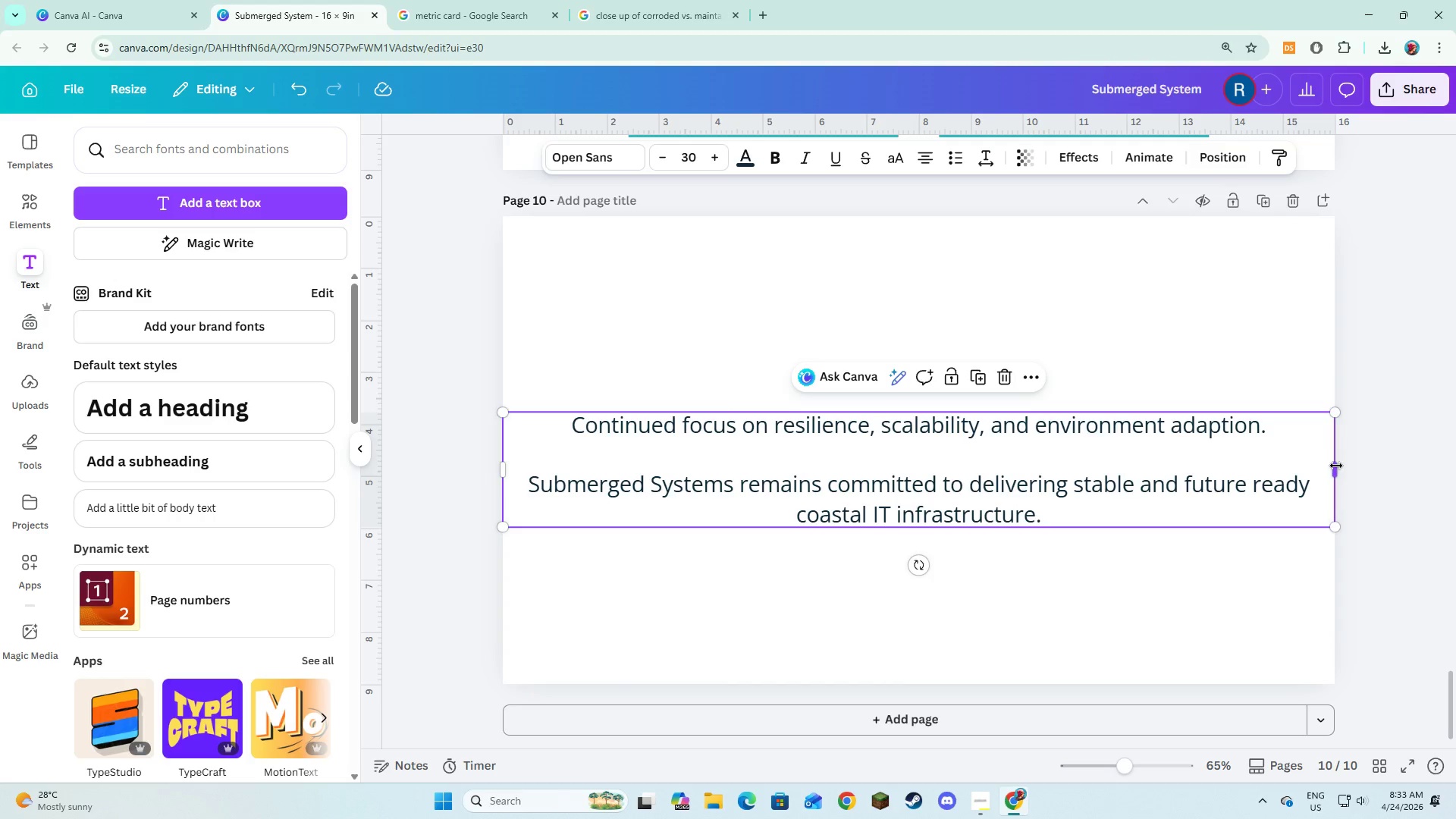 
left_click_drag(start_coordinate=[1336, 466], to_coordinate=[1065, 518])
 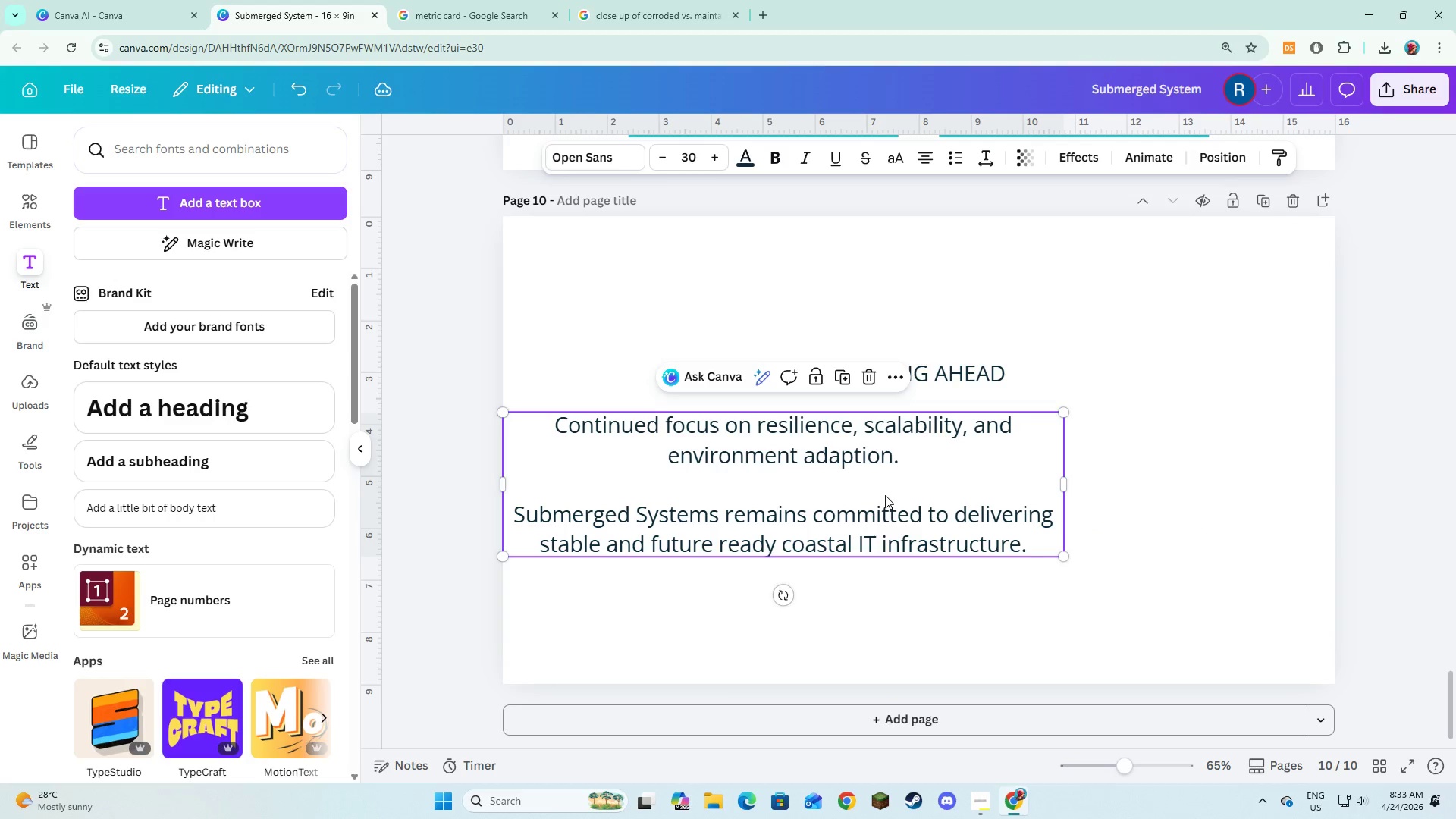 
left_click_drag(start_coordinate=[885, 495], to_coordinate=[1023, 485])
 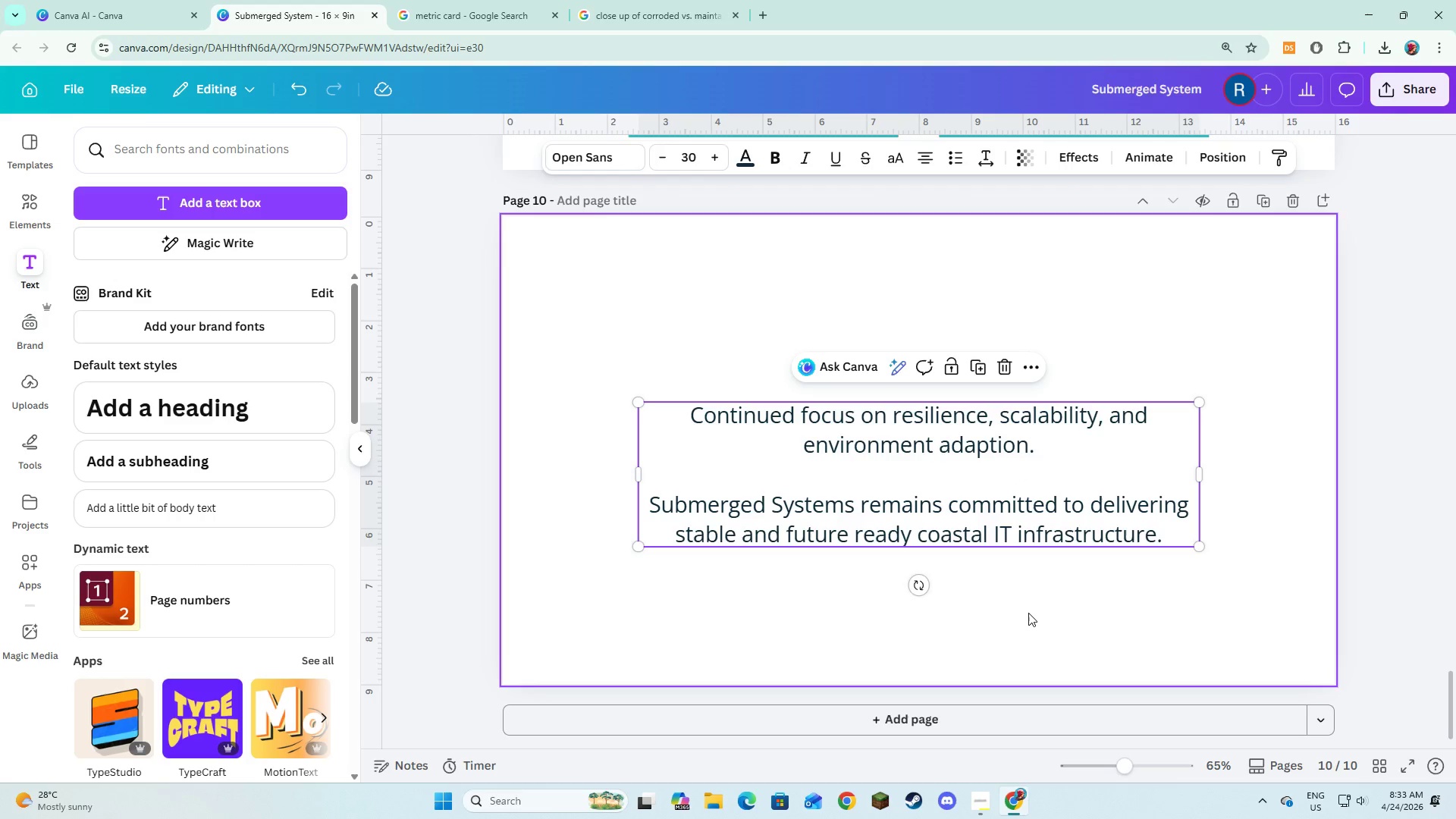 
left_click([1028, 613])
 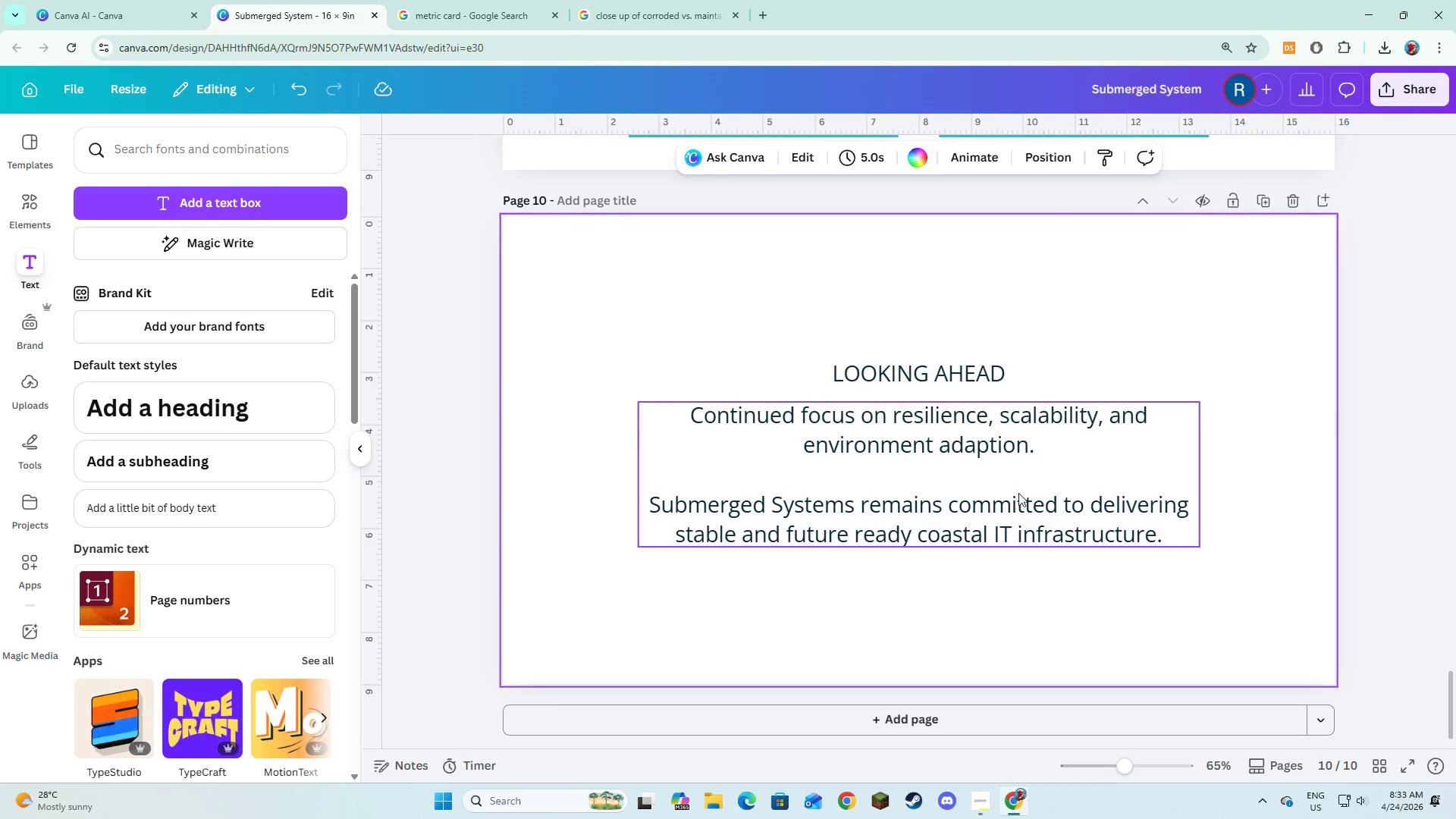 
left_click([1018, 491])
 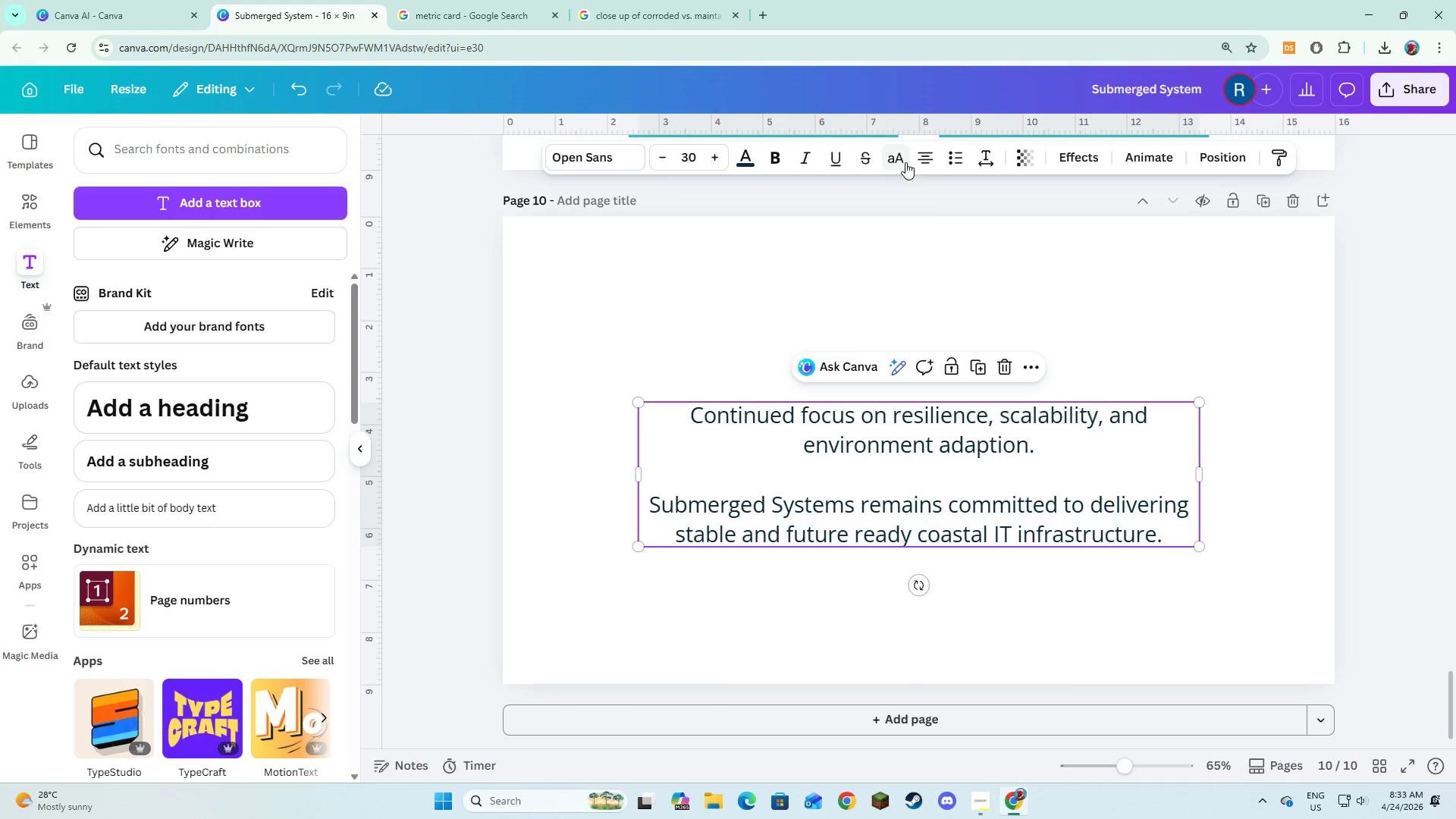 
left_click([918, 156])
 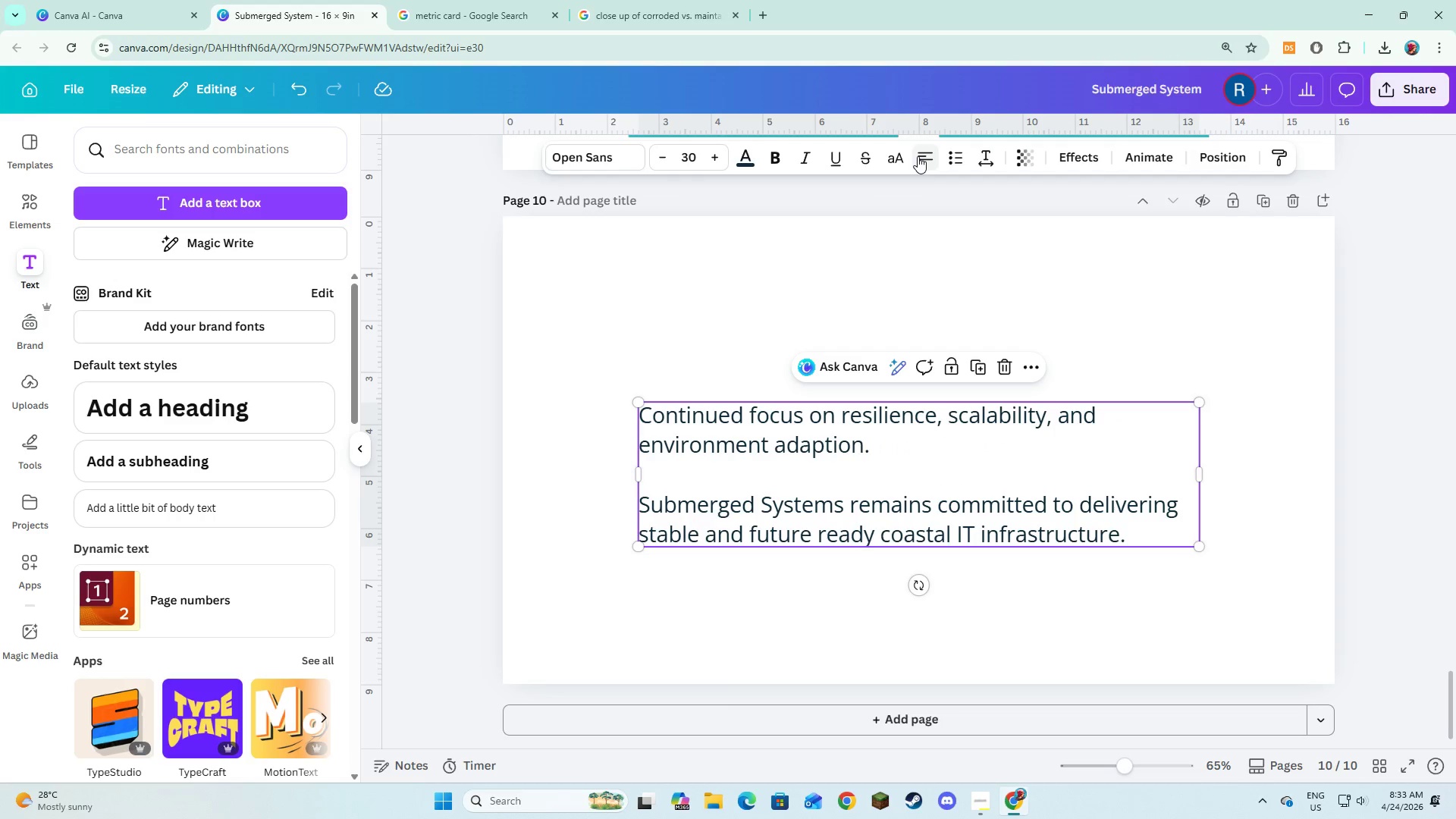 
left_click([918, 156])
 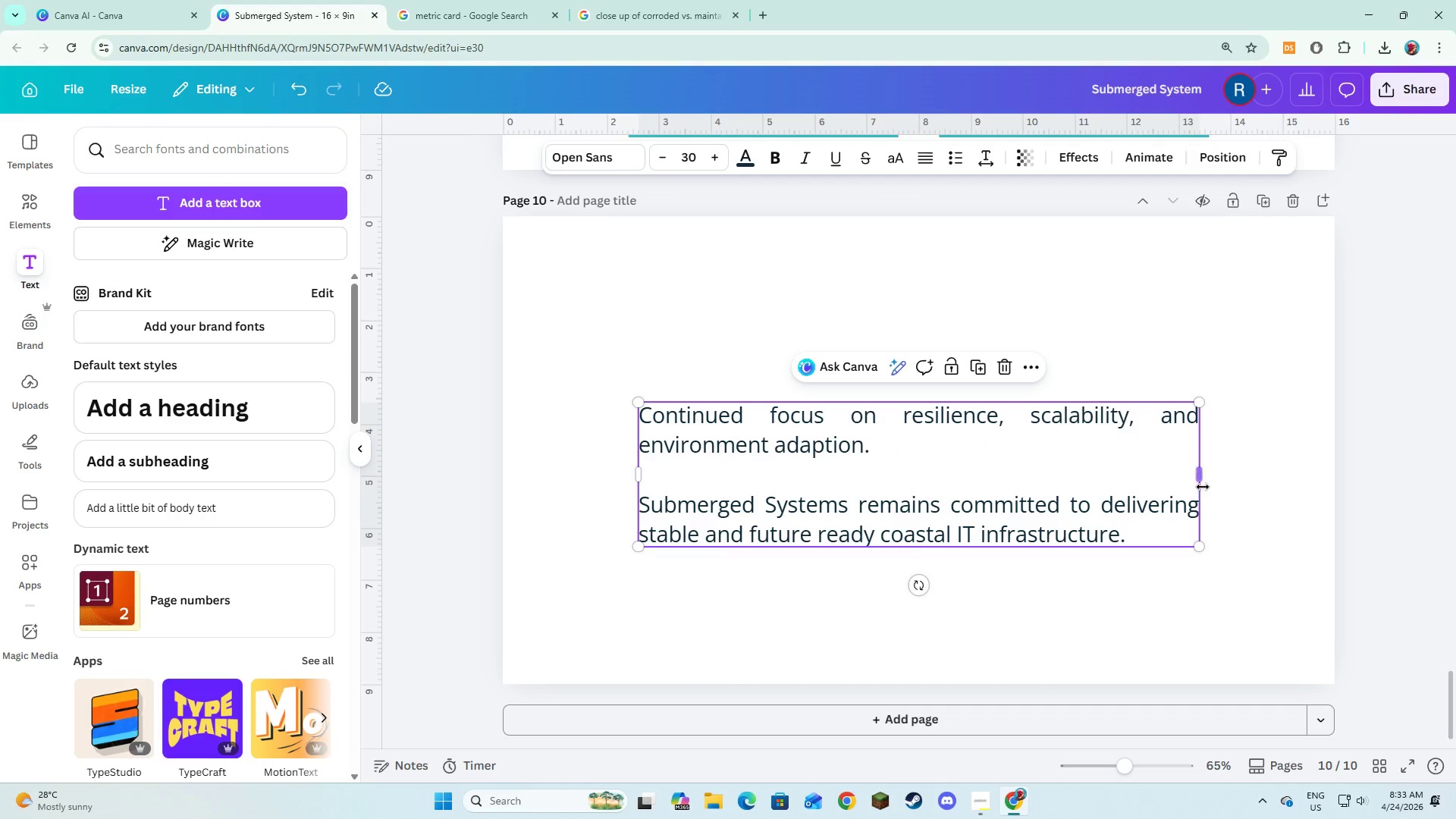 
left_click_drag(start_coordinate=[1200, 484], to_coordinate=[1141, 487])
 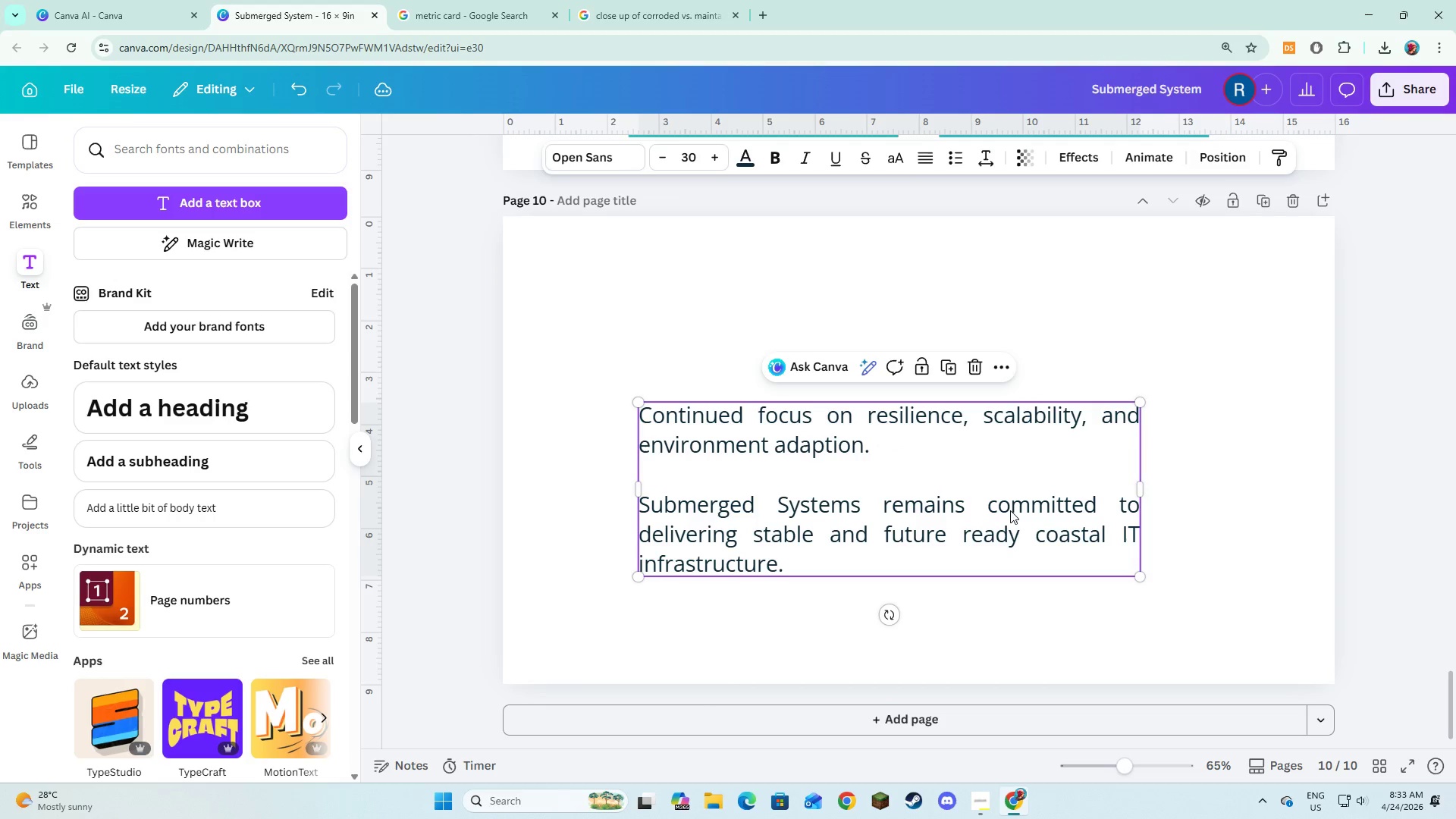 
left_click_drag(start_coordinate=[1010, 510], to_coordinate=[1042, 511])
 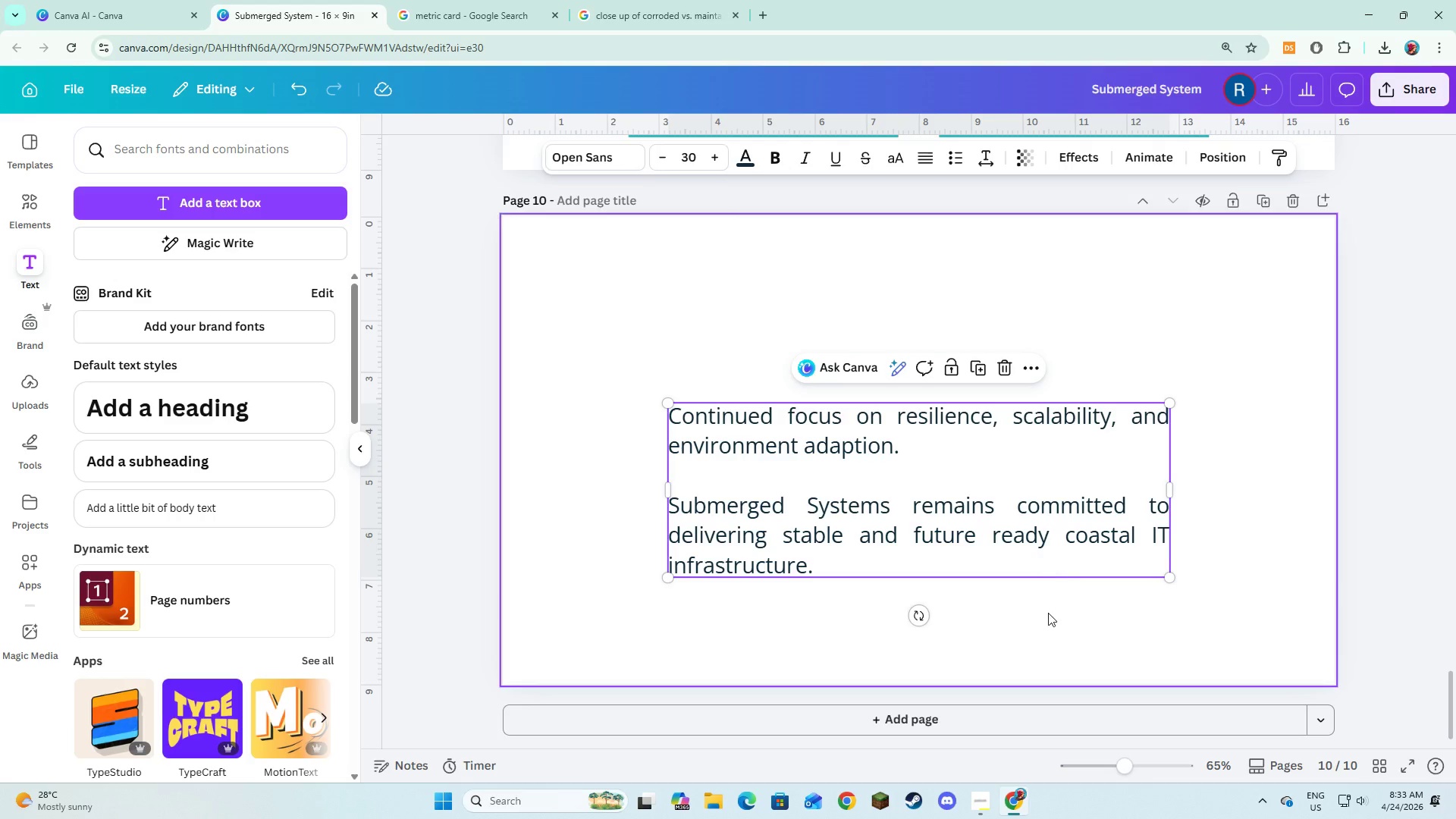 
left_click([1048, 613])
 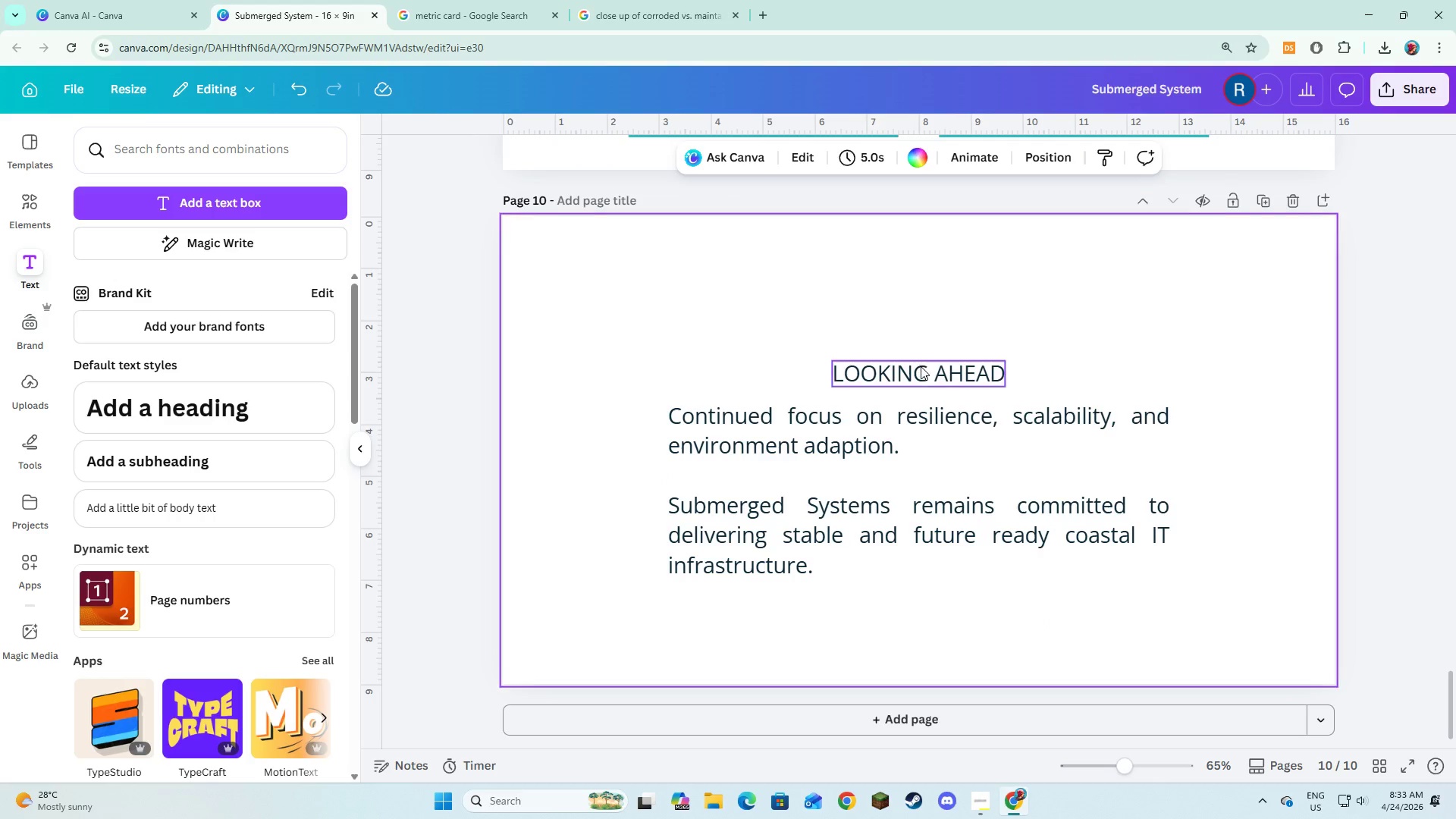 
left_click([921, 369])
 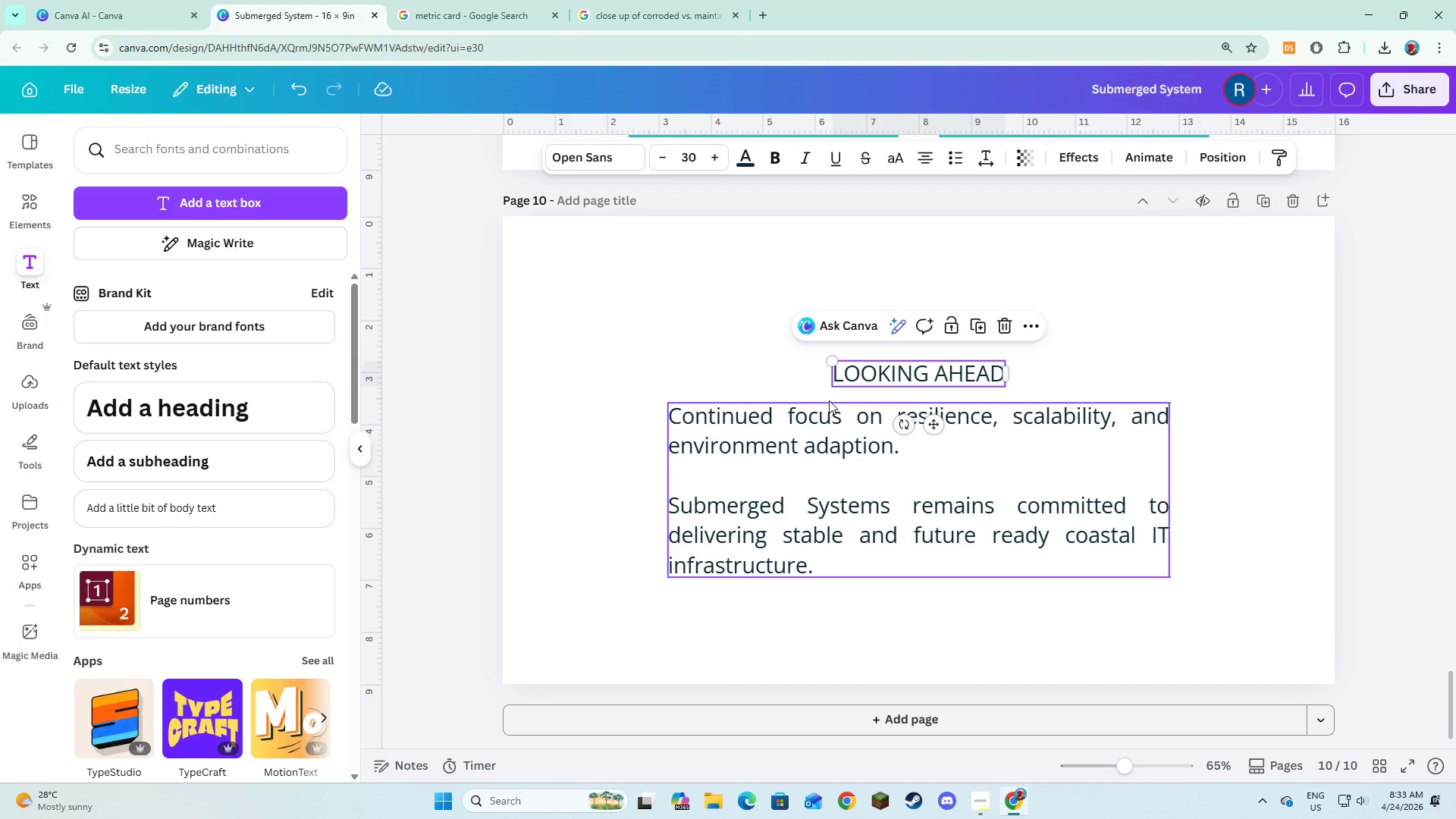 
left_click([818, 444])
 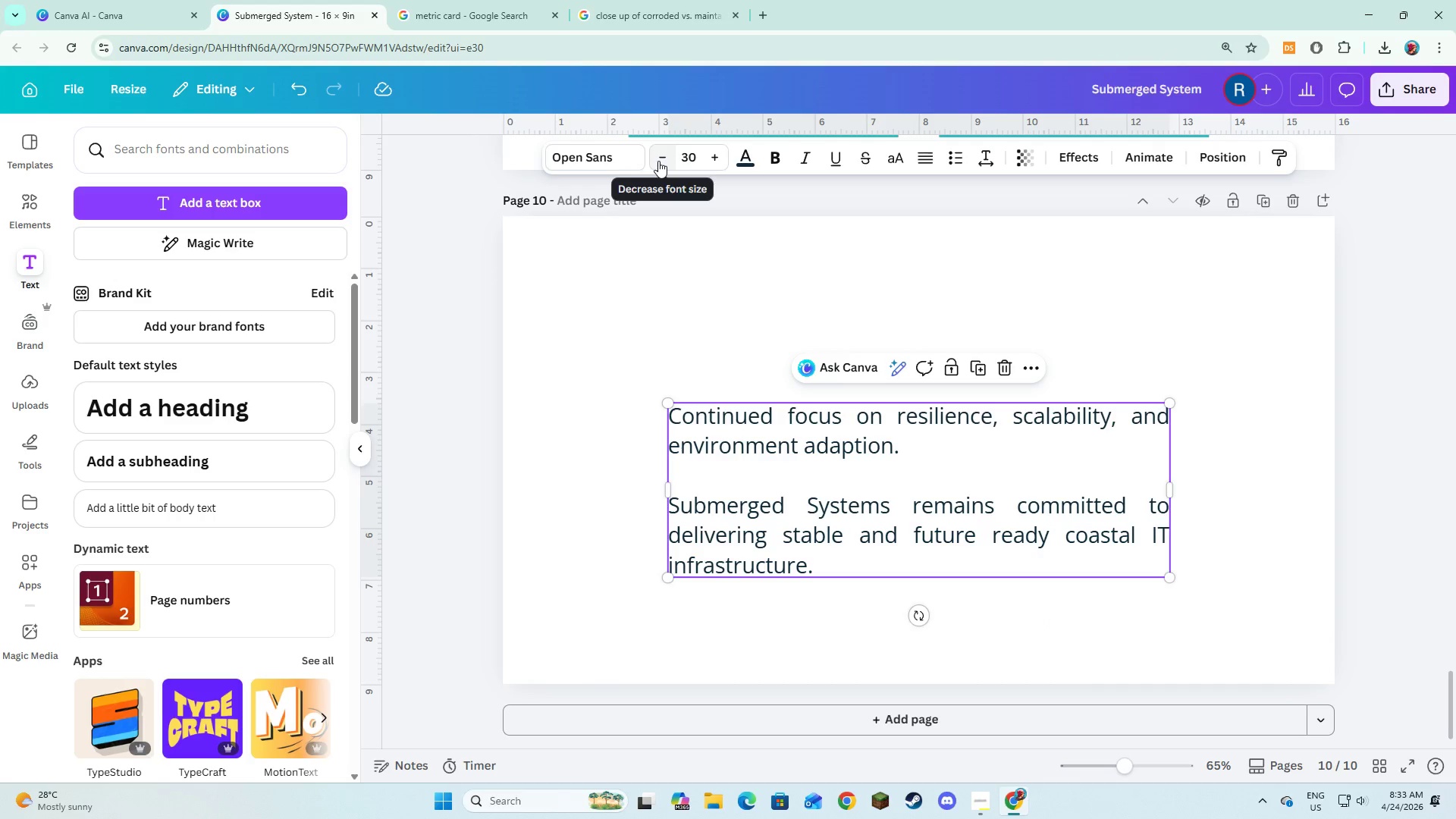 
double_click([658, 161])
 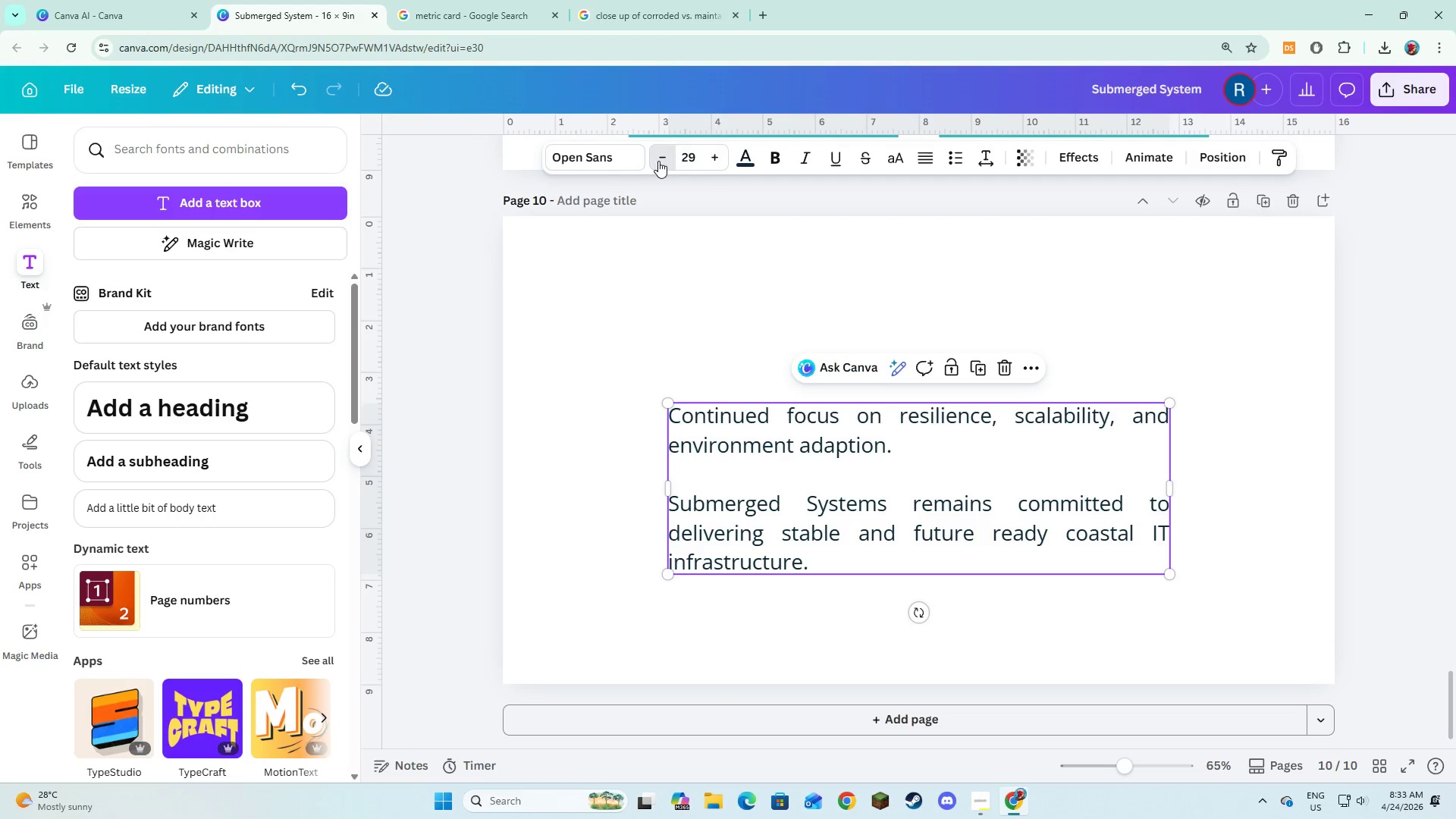 
triple_click([658, 161])
 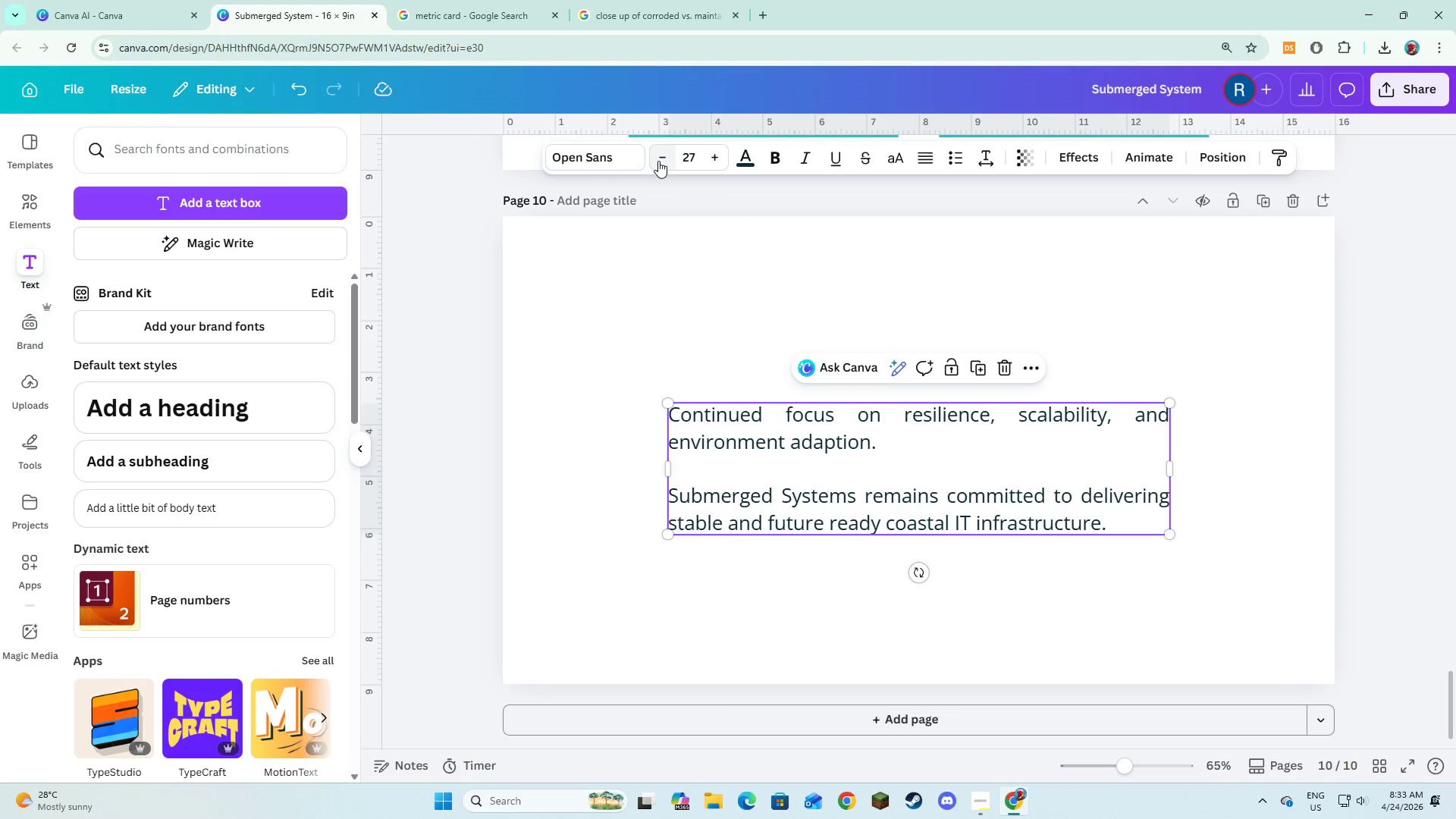 
left_click([658, 161])
 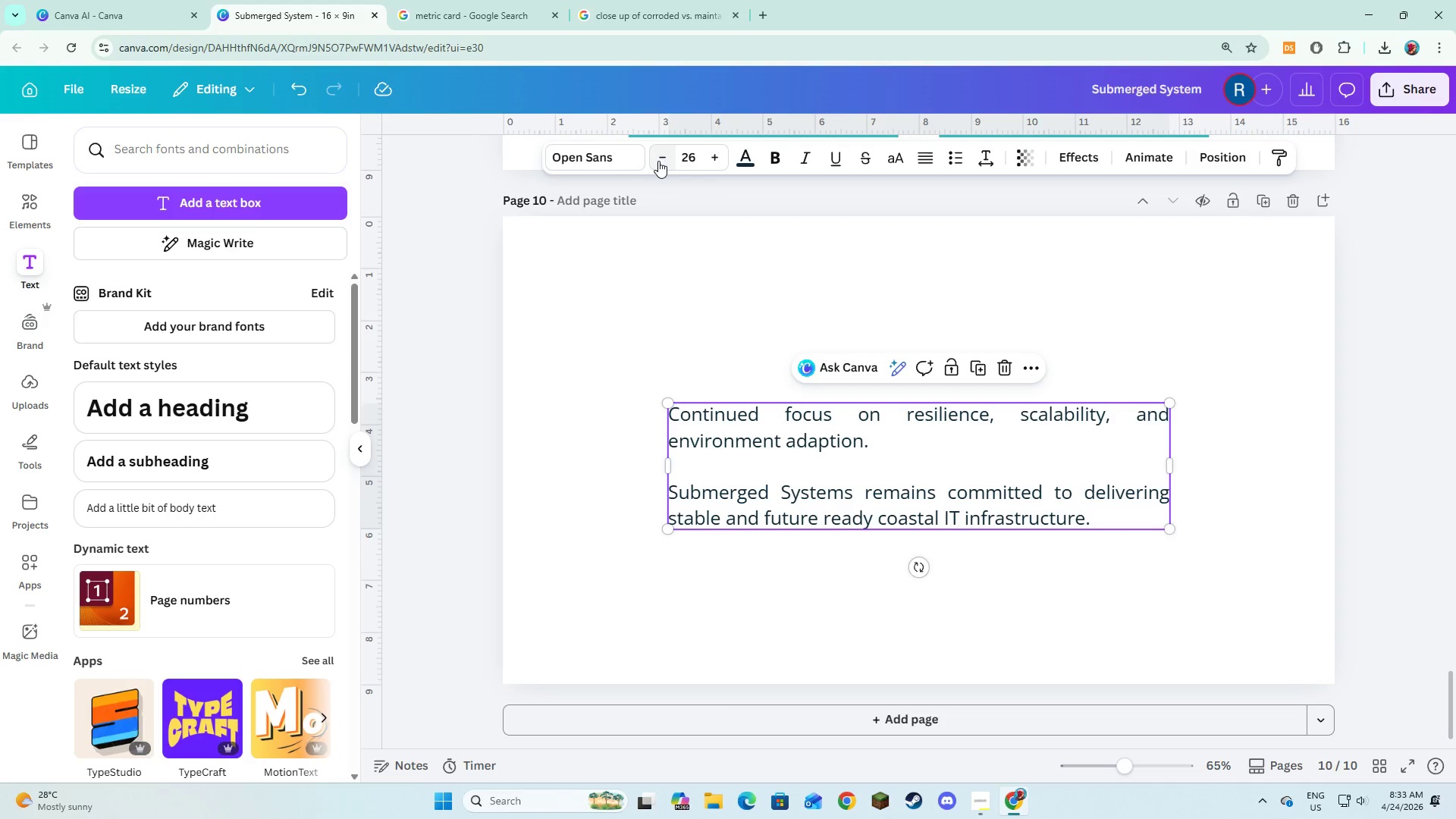 
left_click([658, 161])
 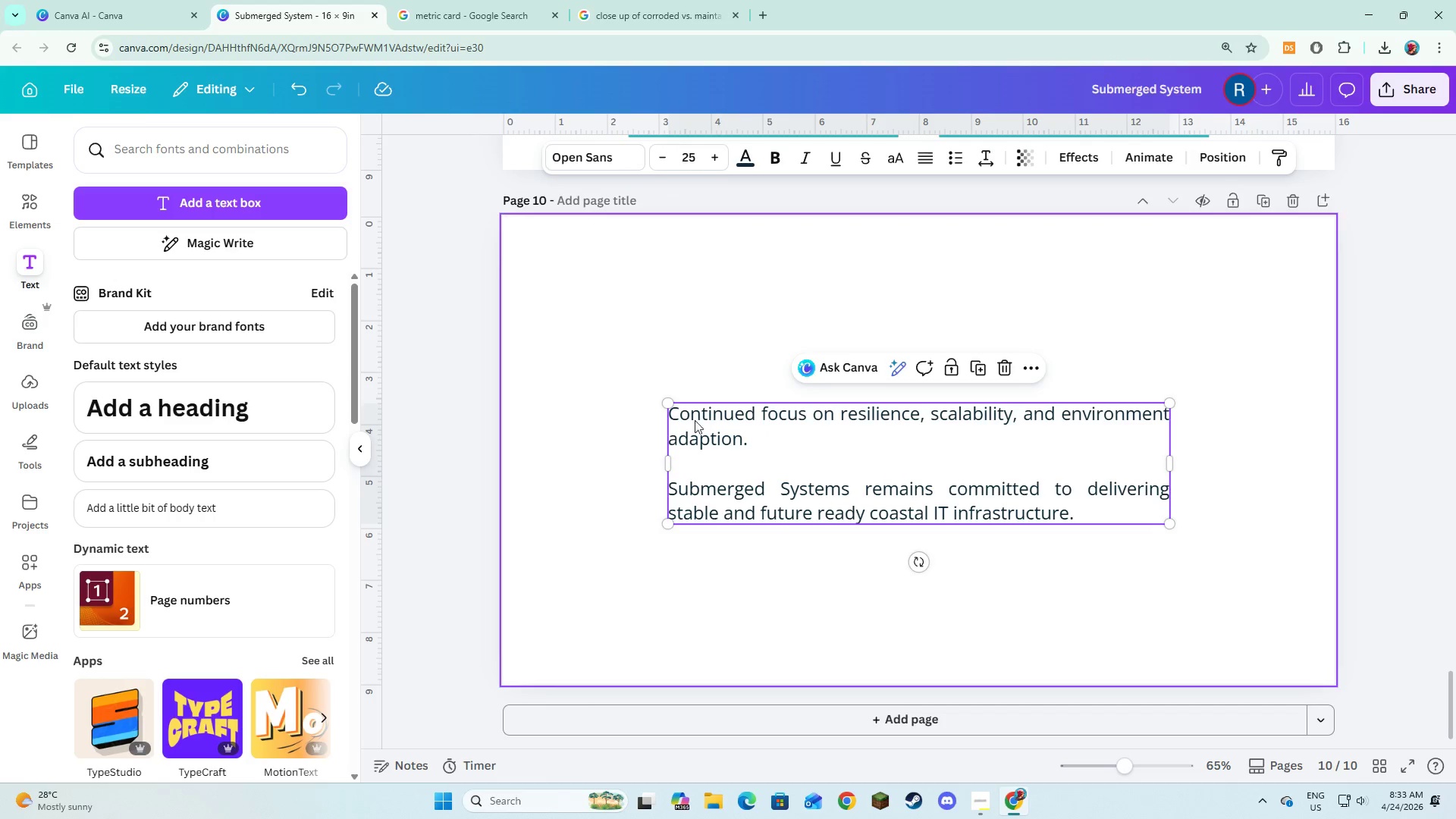 
left_click([711, 552])
 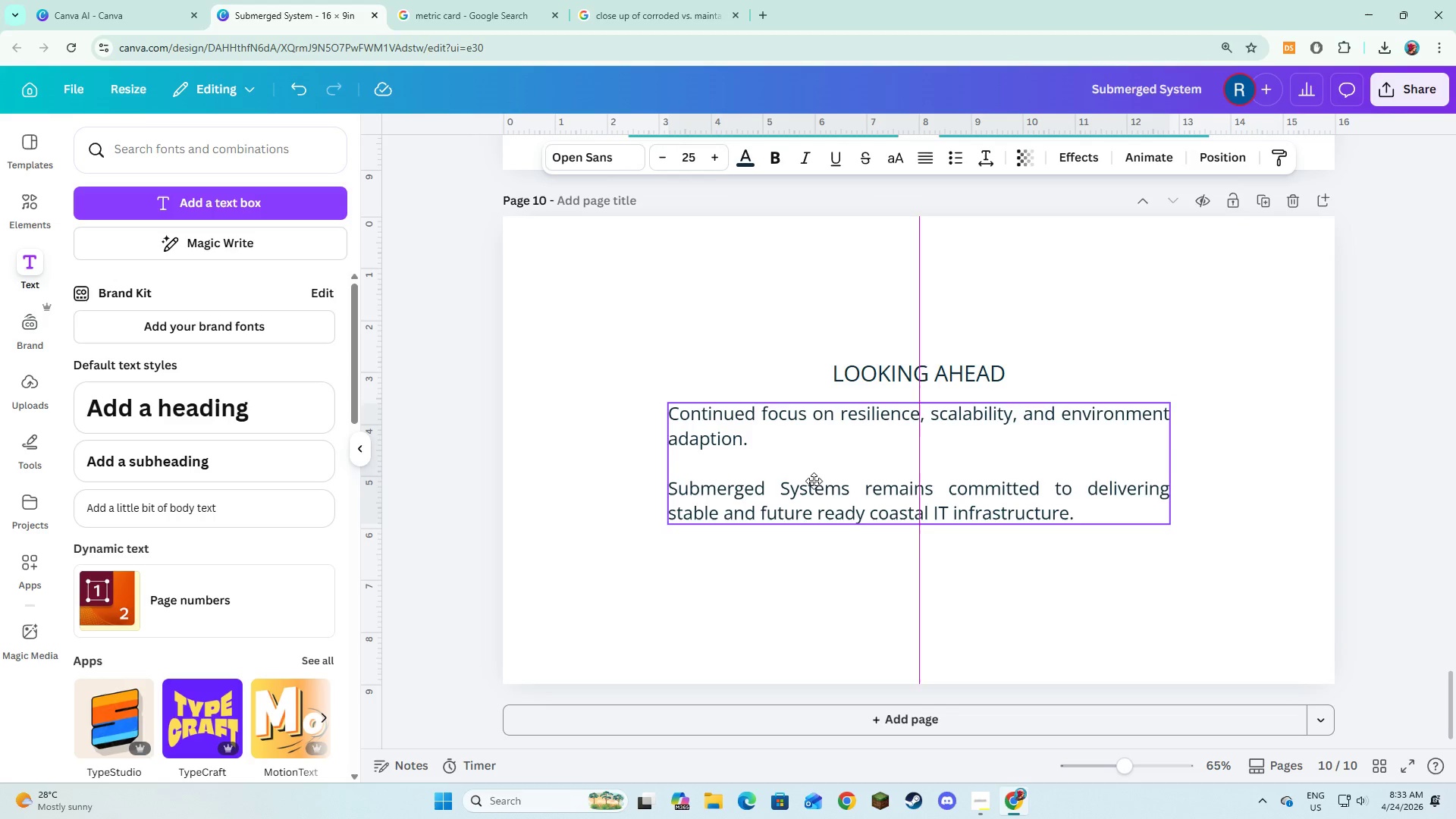 
left_click([789, 569])
 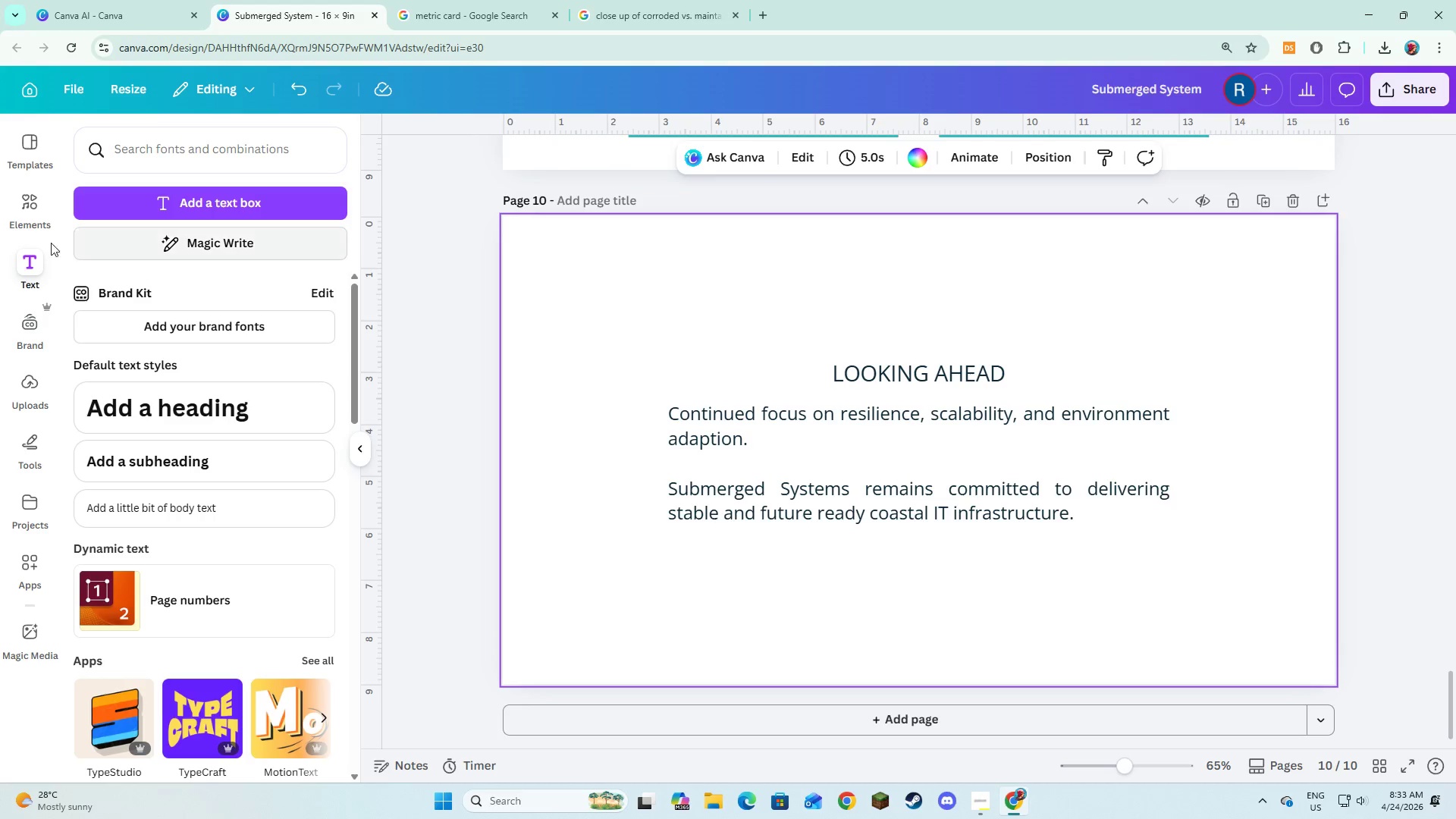 
left_click([30, 211])
 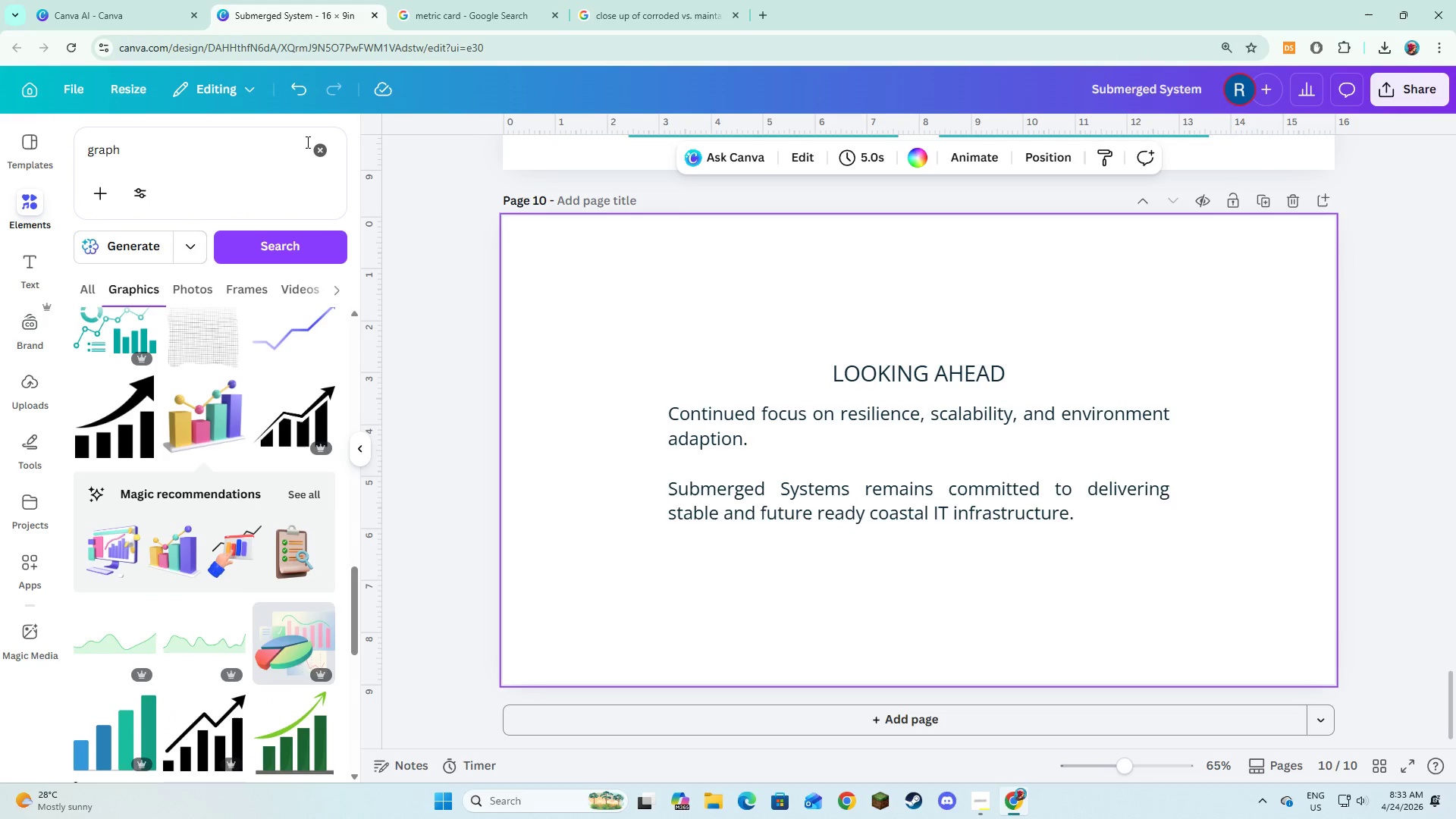 
left_click([315, 149])
 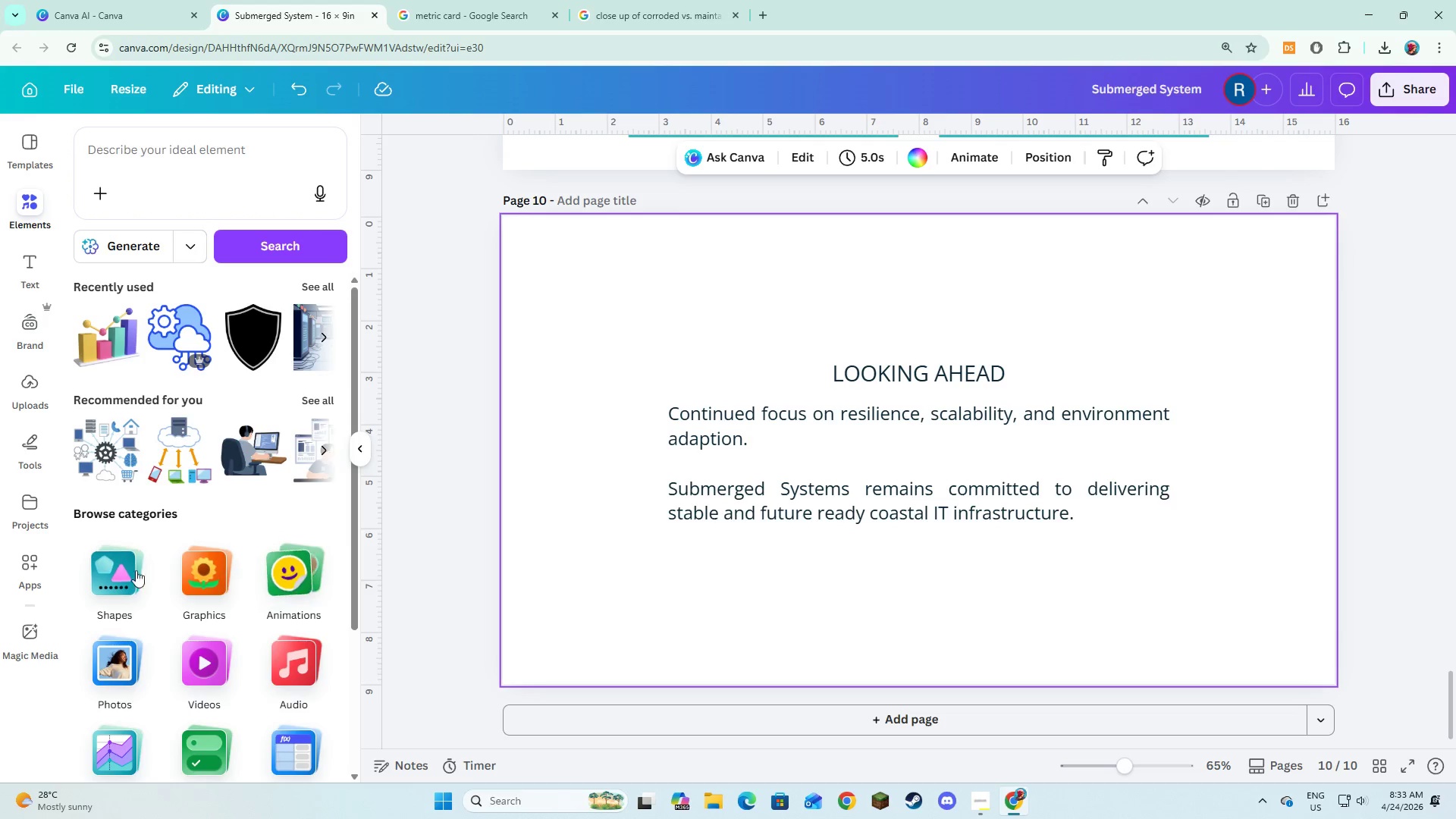 
left_click([121, 570])
 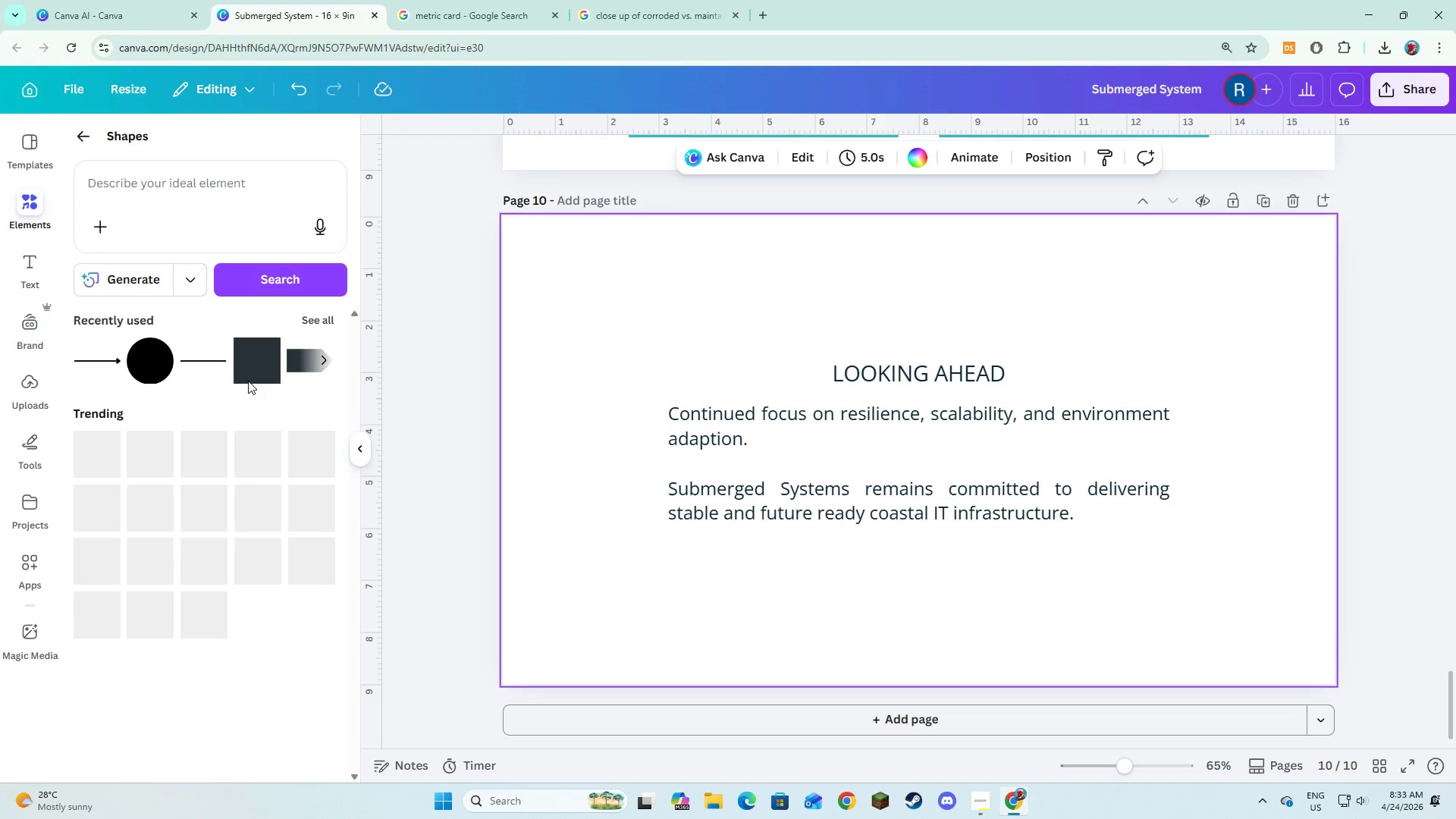 
left_click([248, 374])
 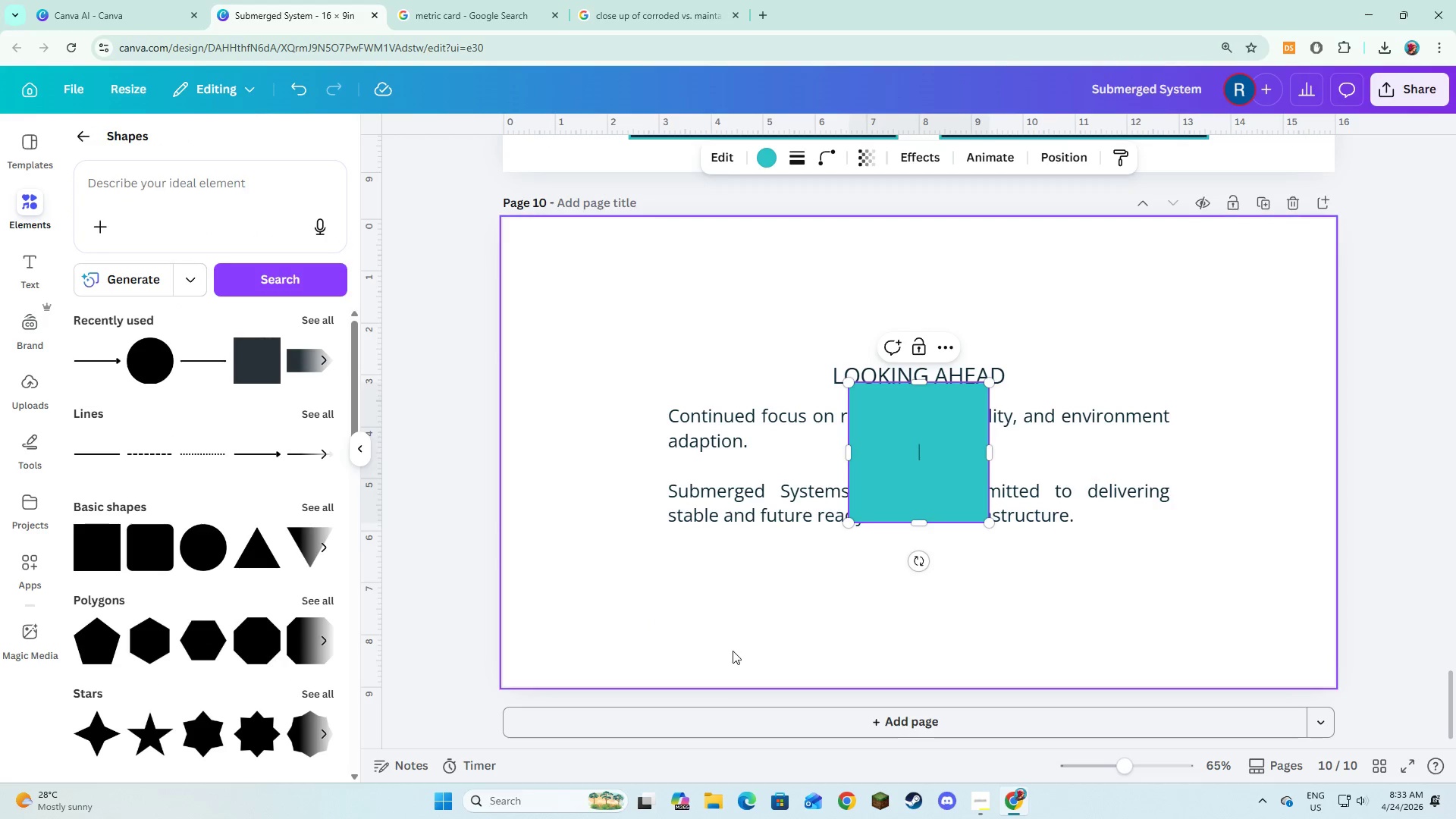 
left_click([733, 651])
 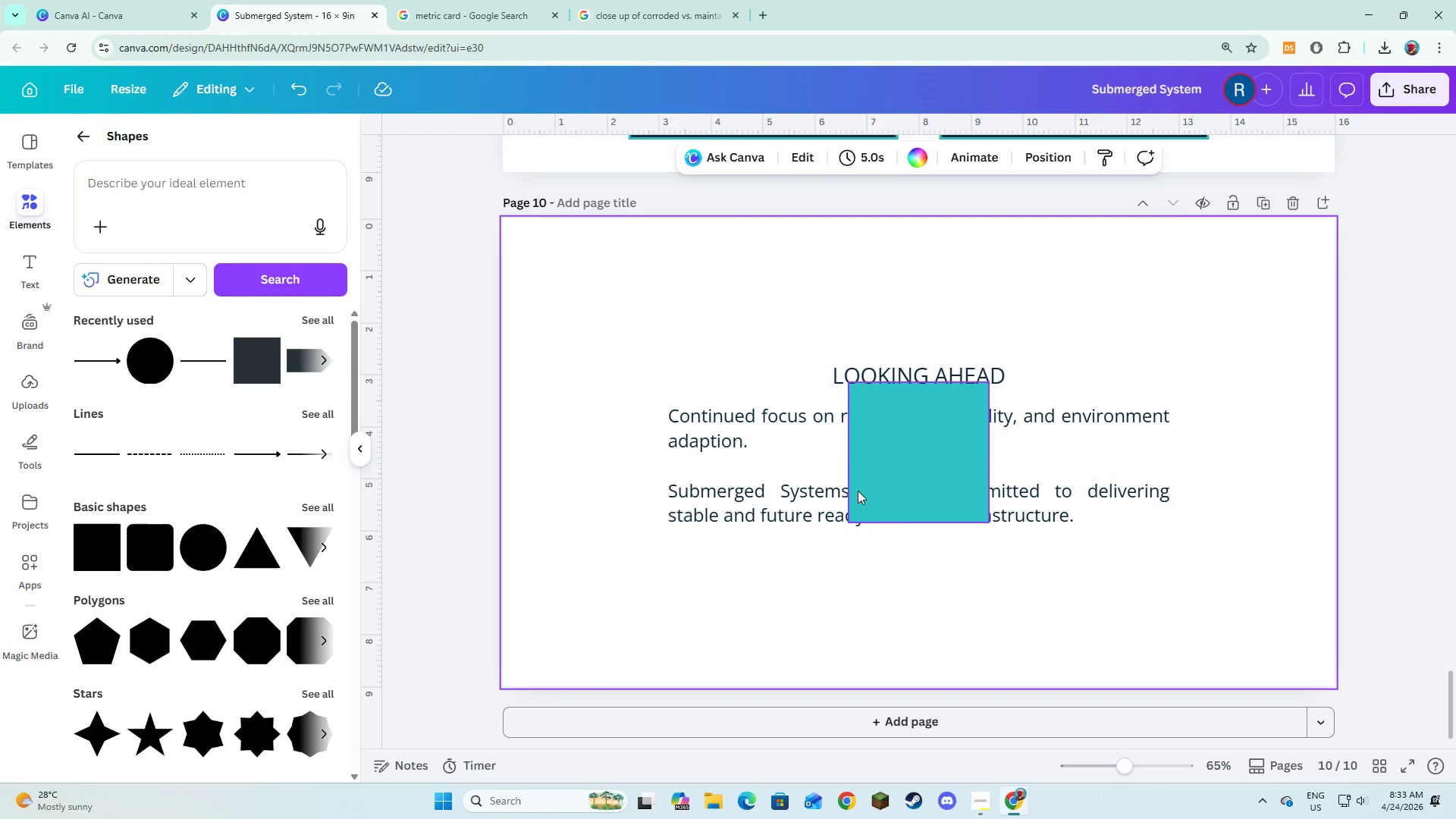 
left_click([858, 491])
 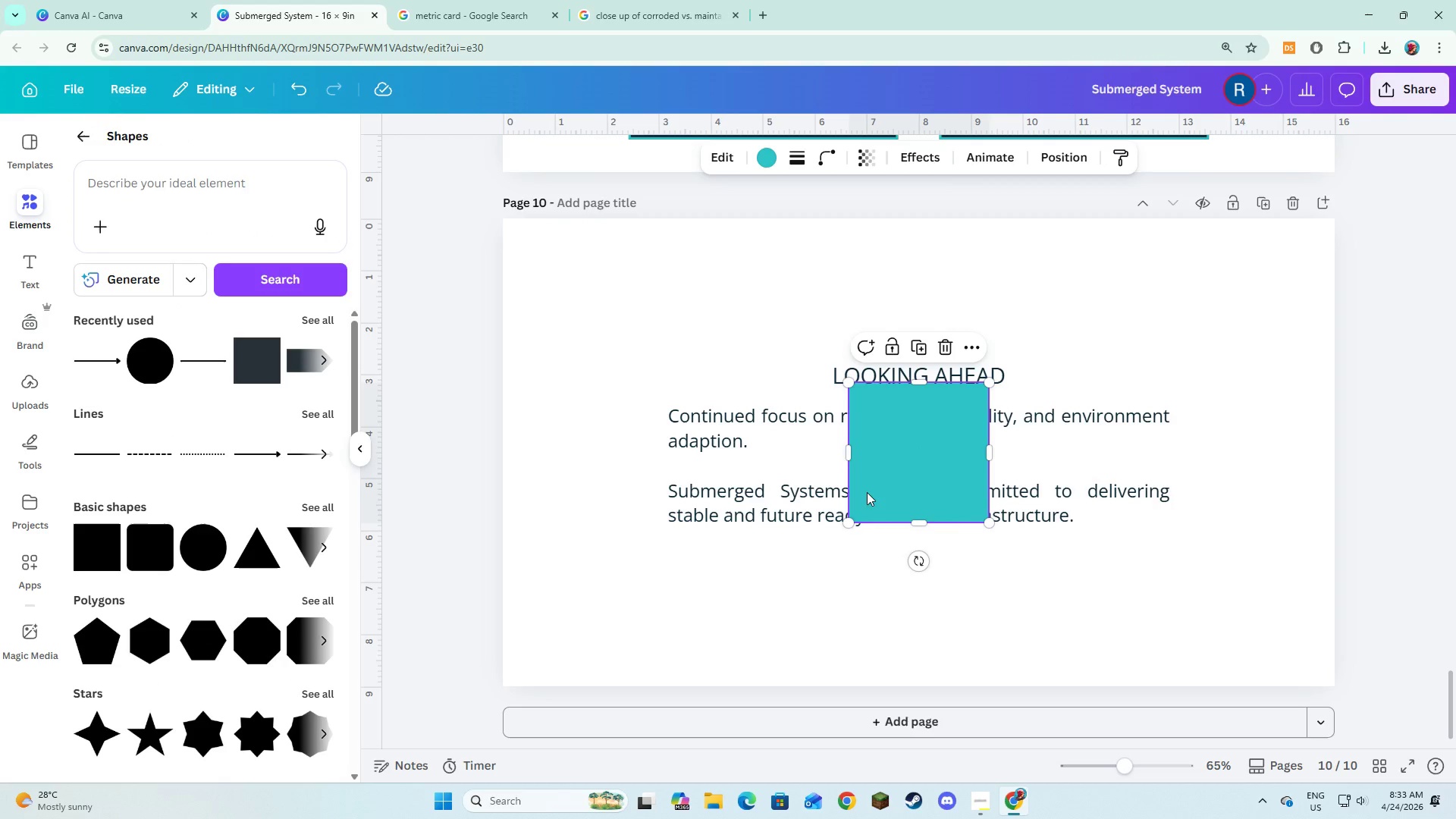 
left_click_drag(start_coordinate=[866, 491], to_coordinate=[648, 463])
 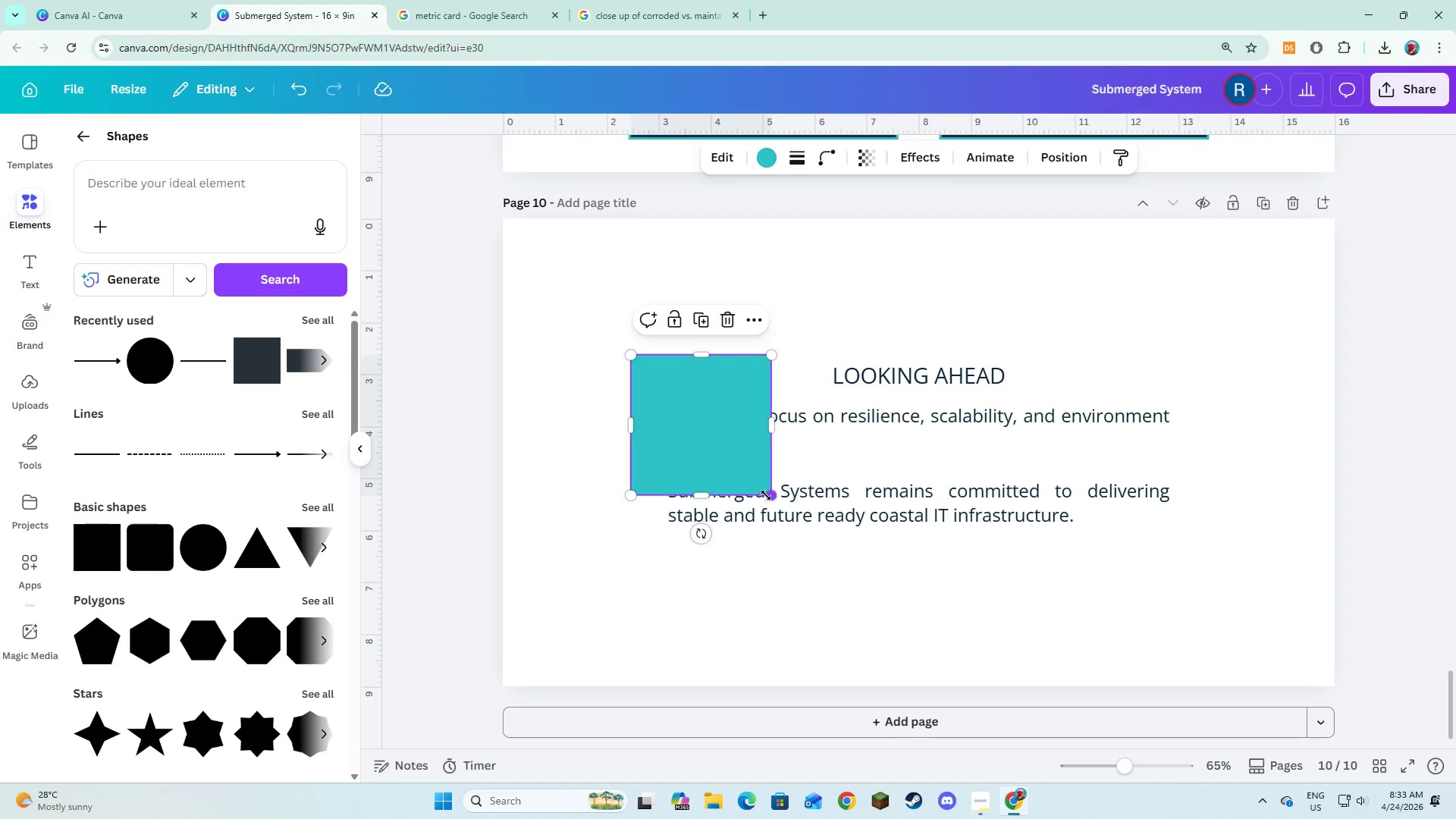 
left_click_drag(start_coordinate=[767, 494], to_coordinate=[1194, 571])
 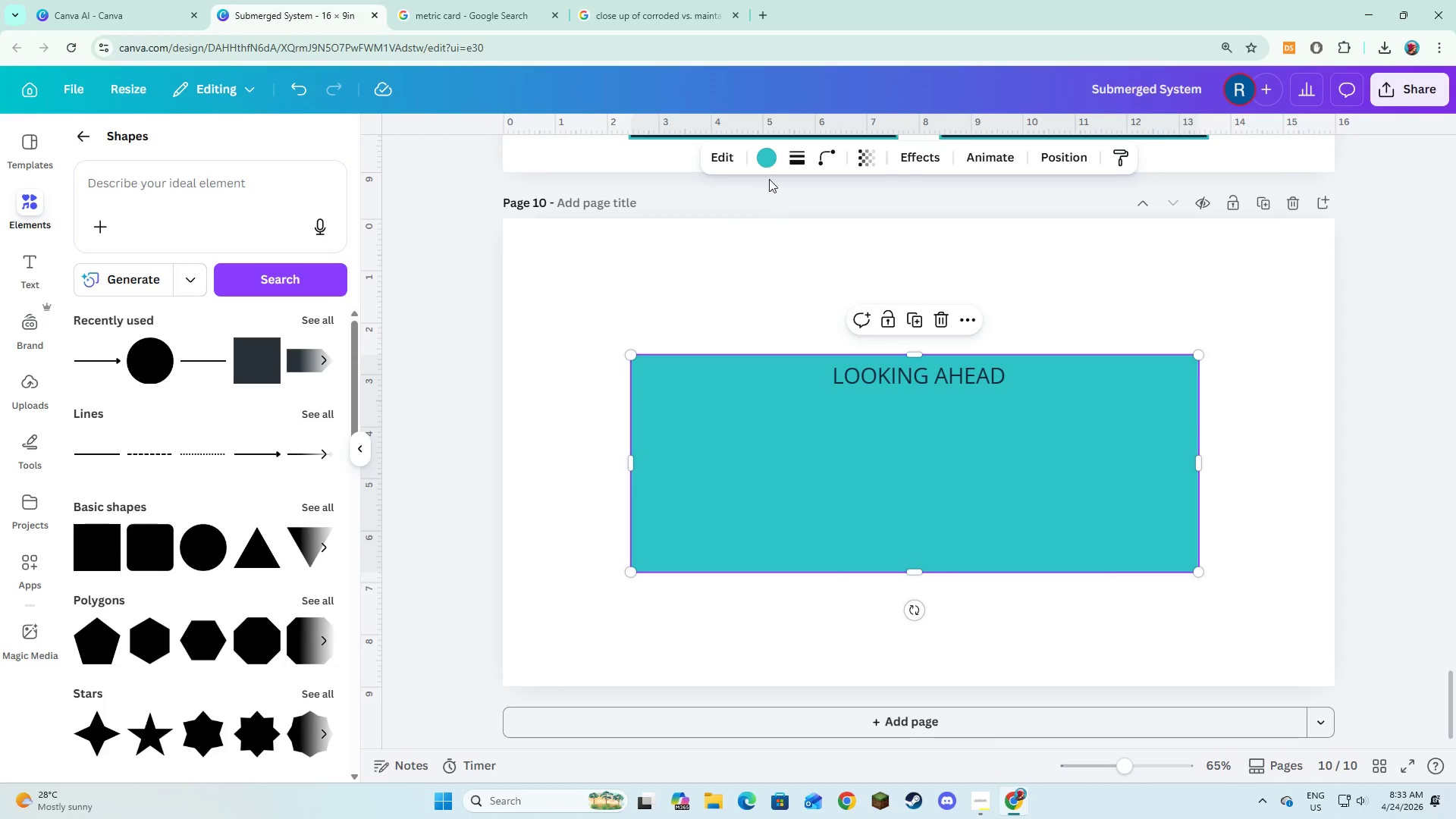 
left_click([764, 167])
 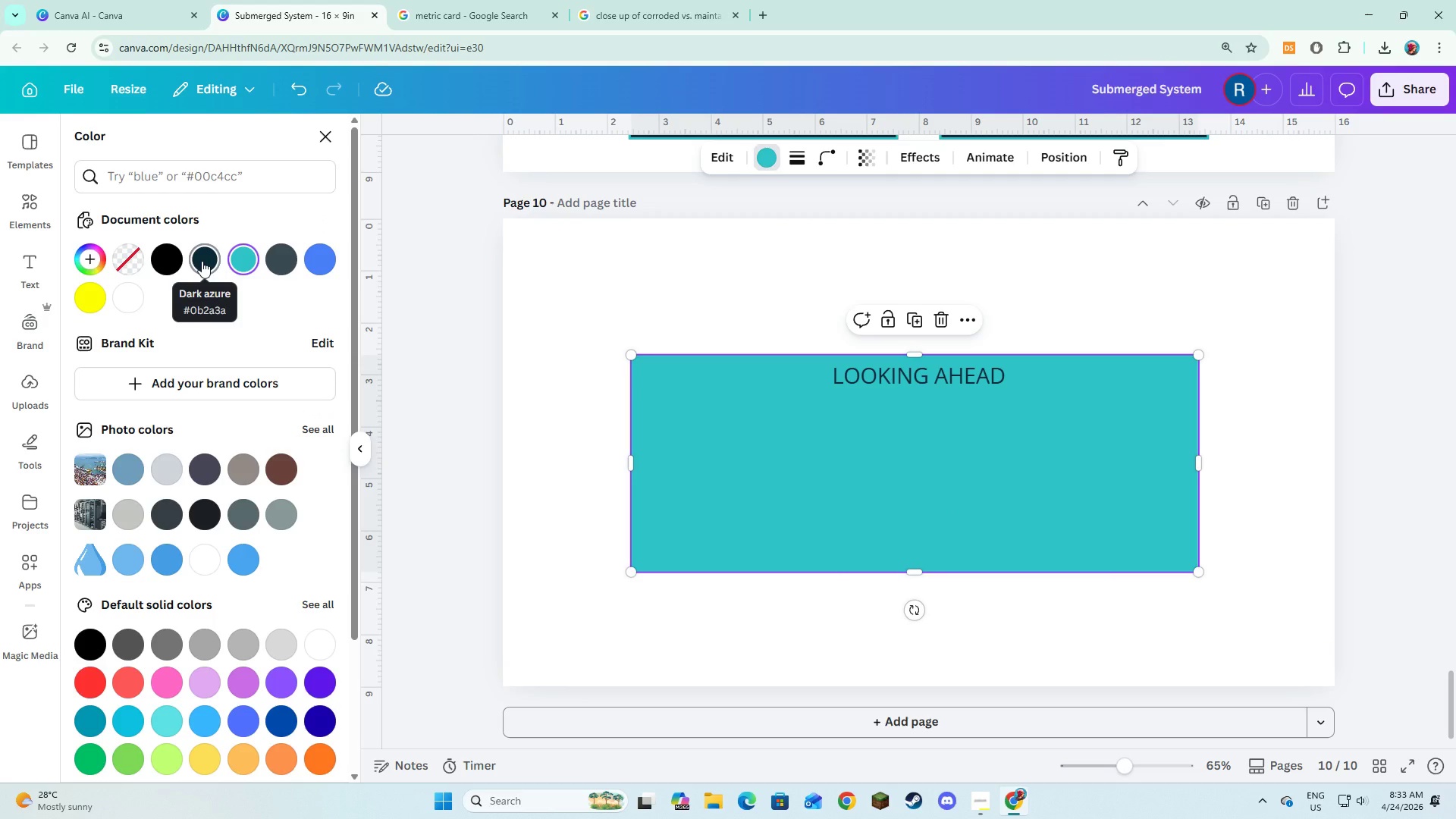 
left_click([202, 261])
 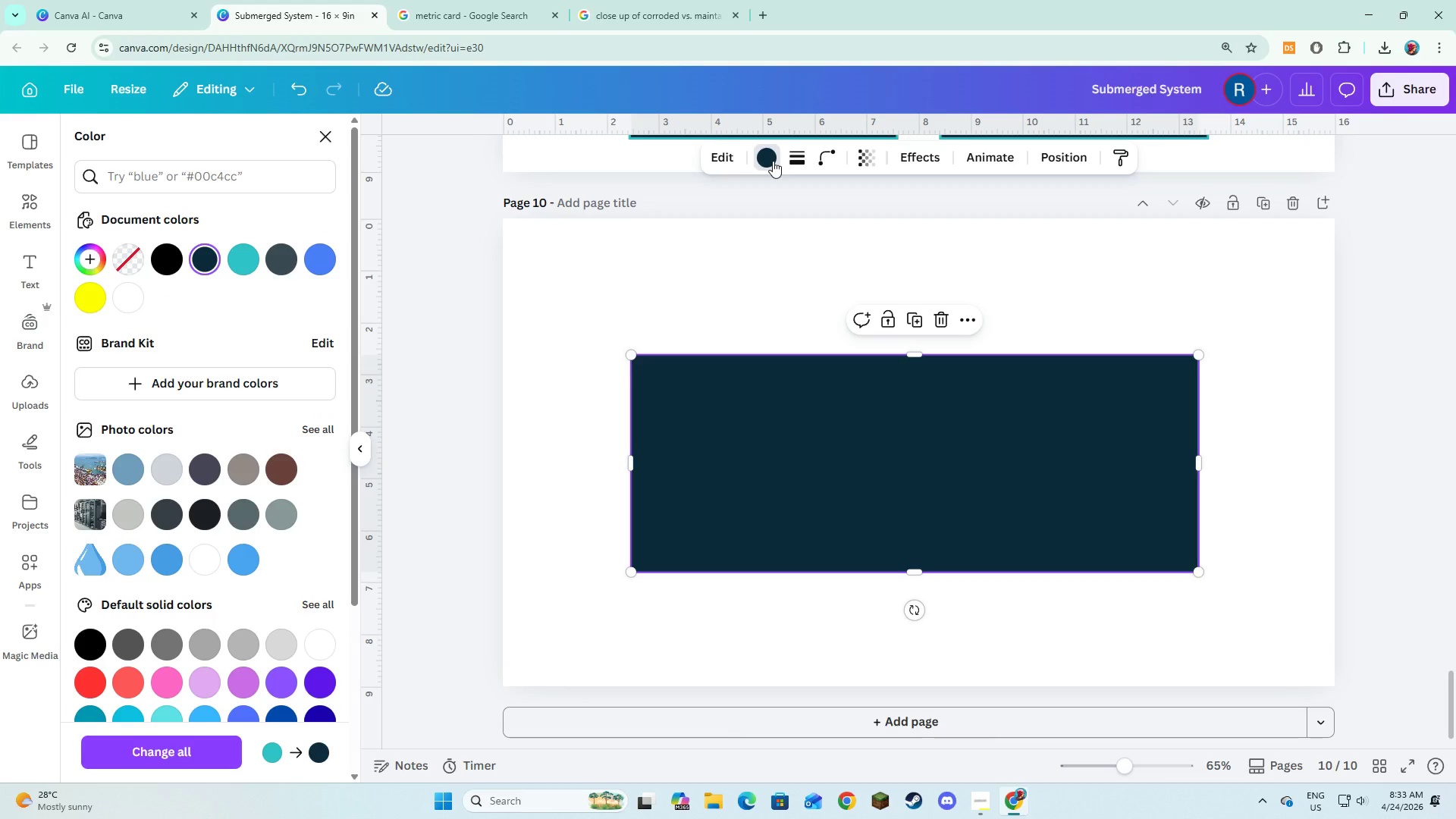 
left_click([790, 162])
 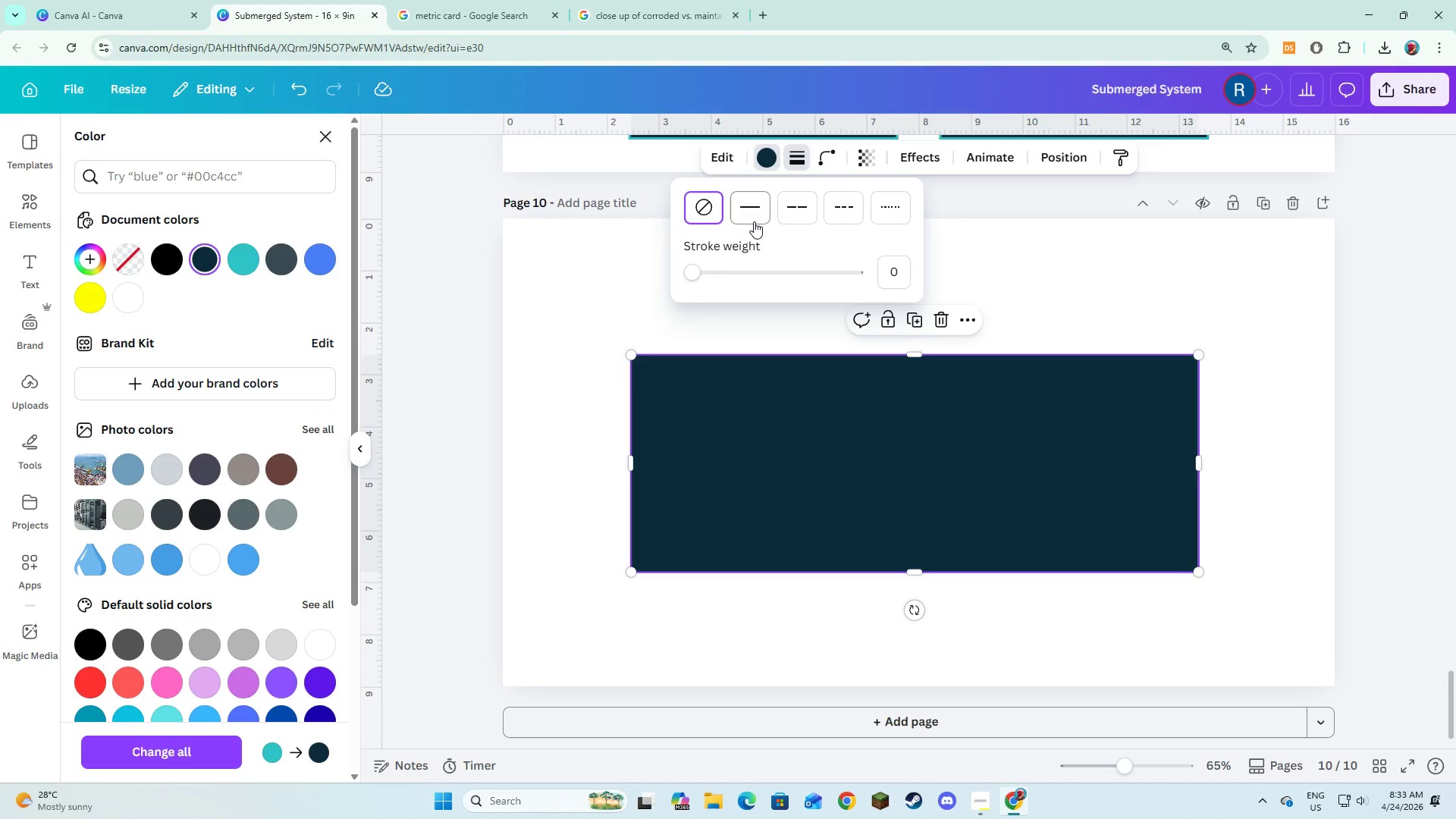 
left_click([754, 221])
 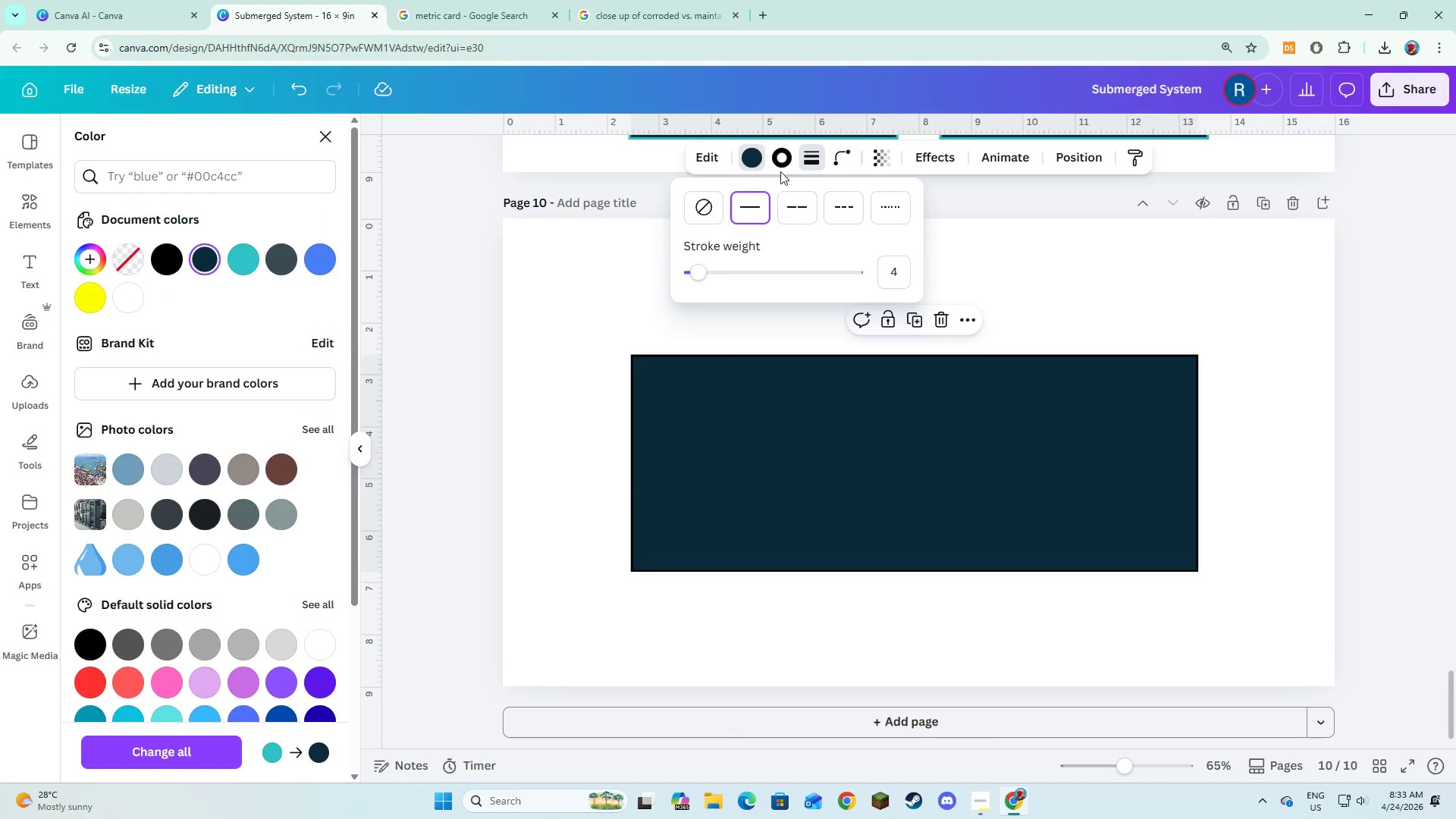 
left_click([783, 162])
 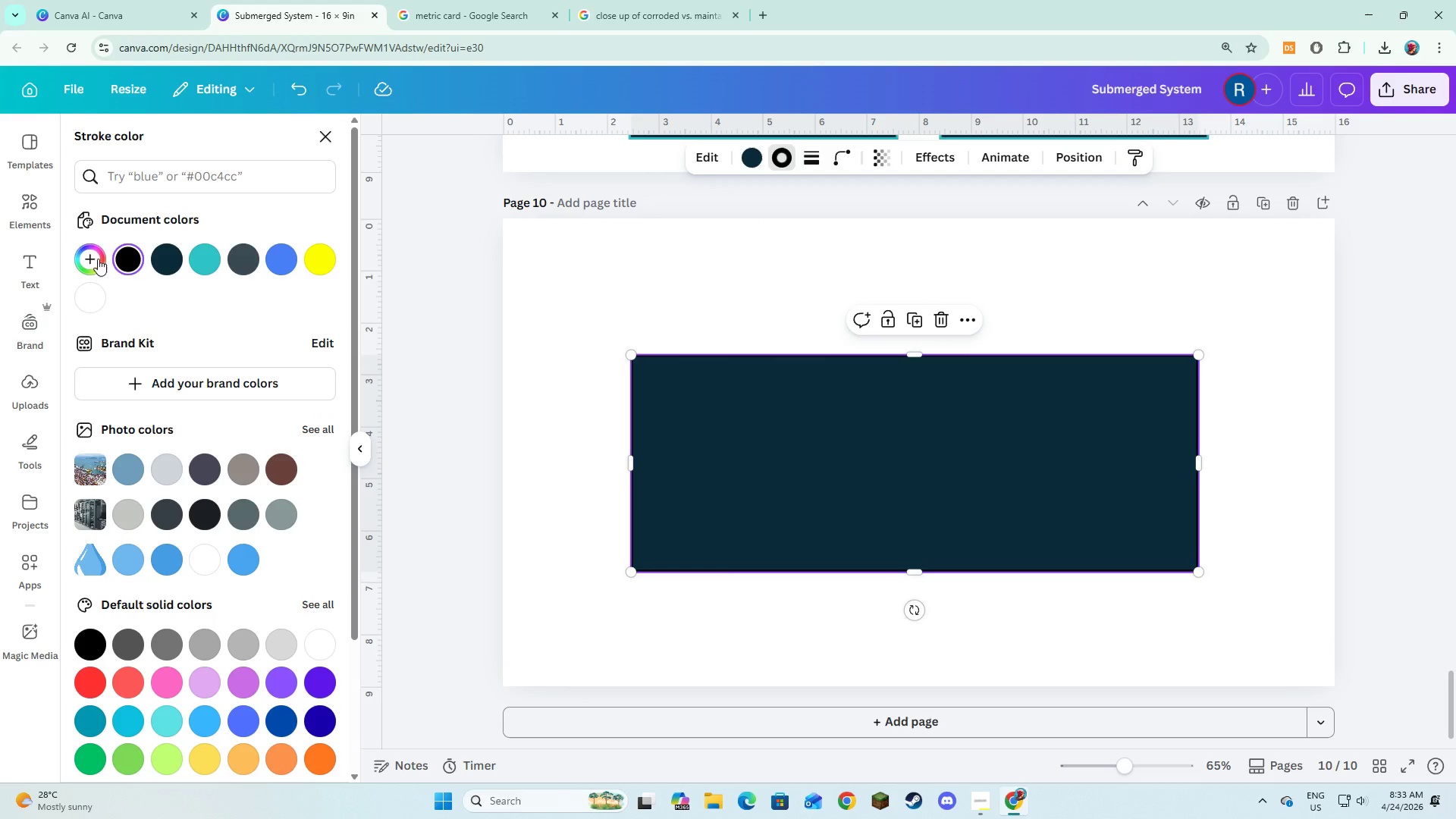 
left_click([196, 262])
 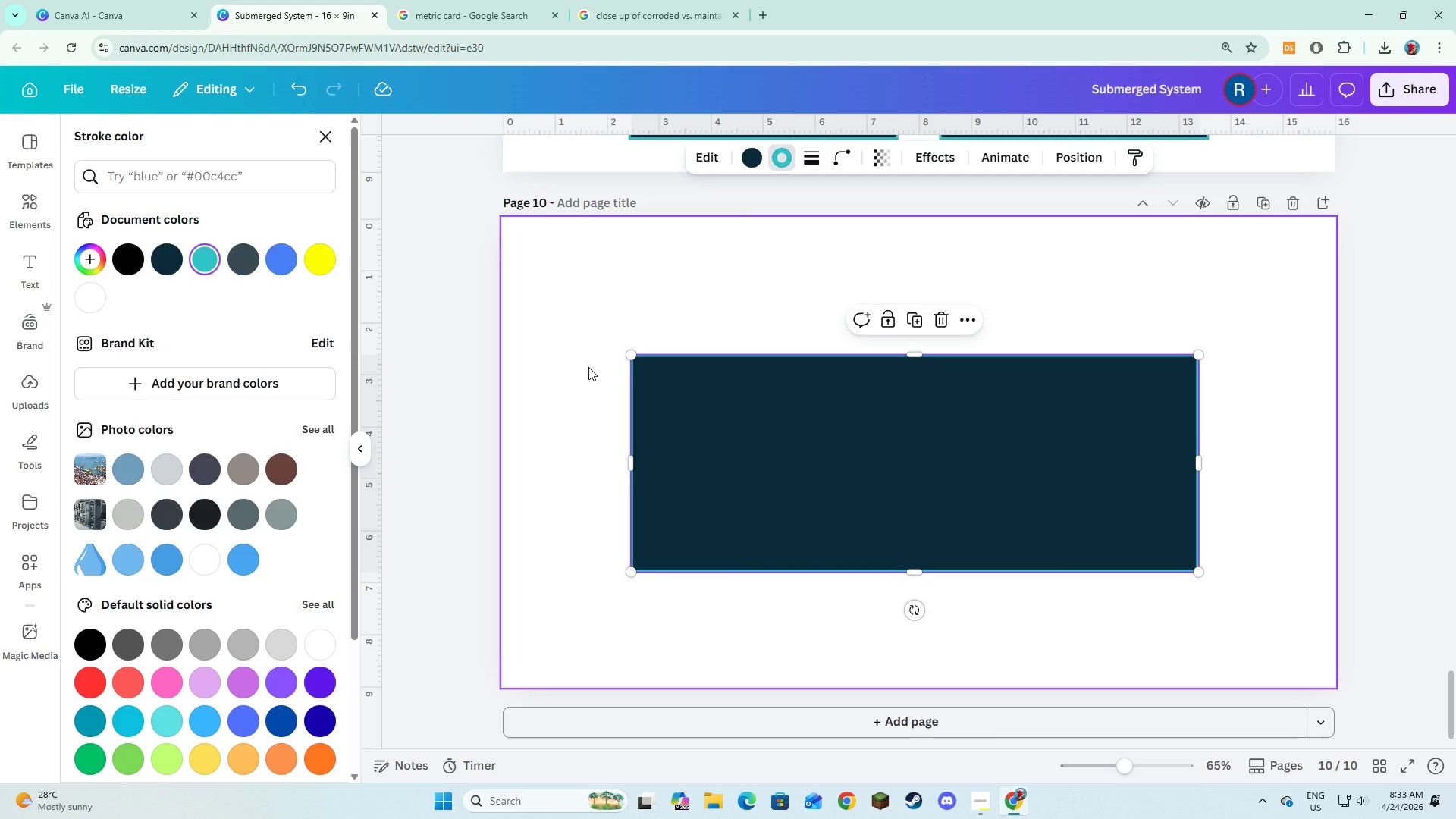 
left_click([572, 406])
 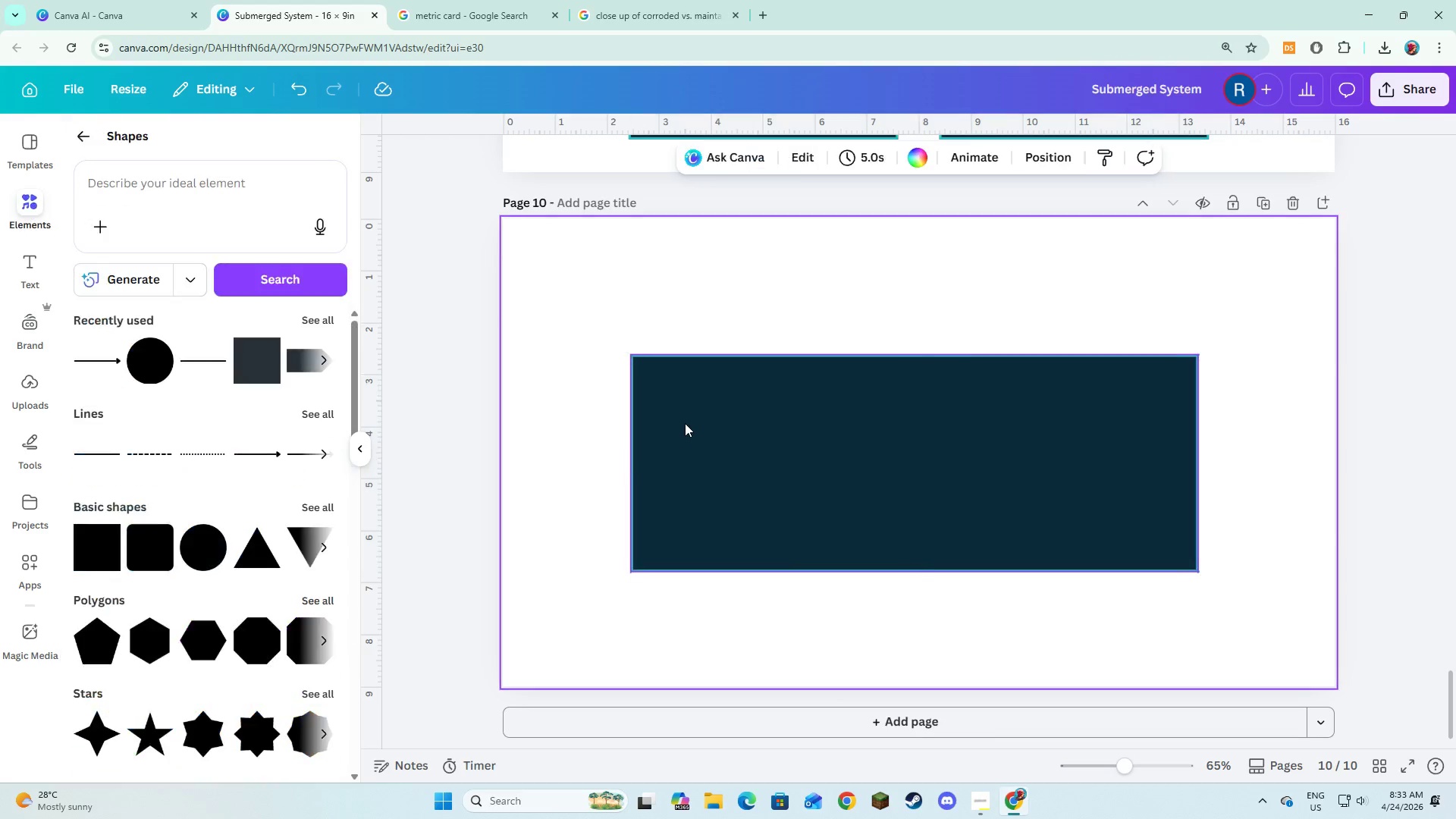 
right_click([685, 423])
 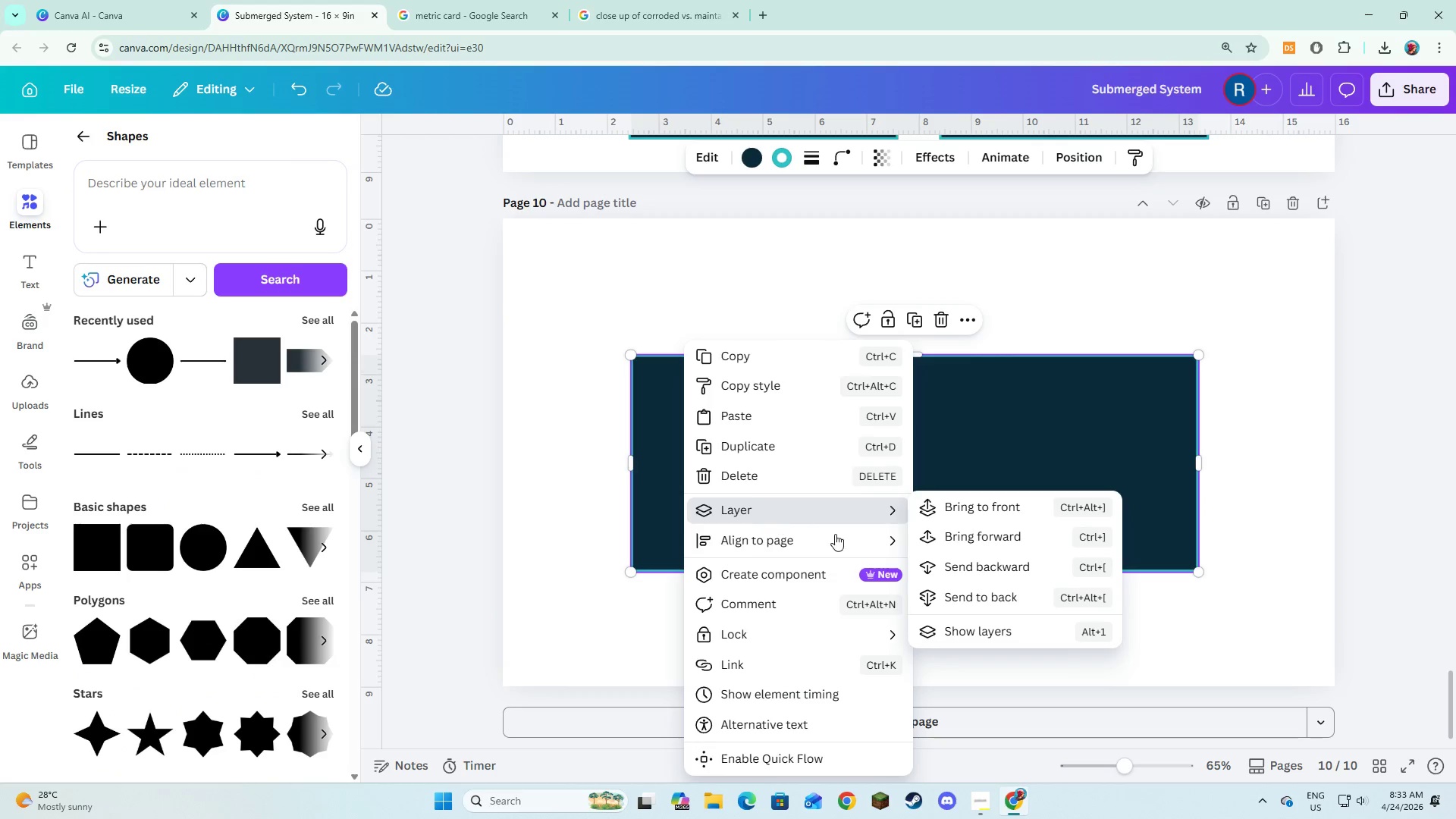 
left_click([937, 588])
 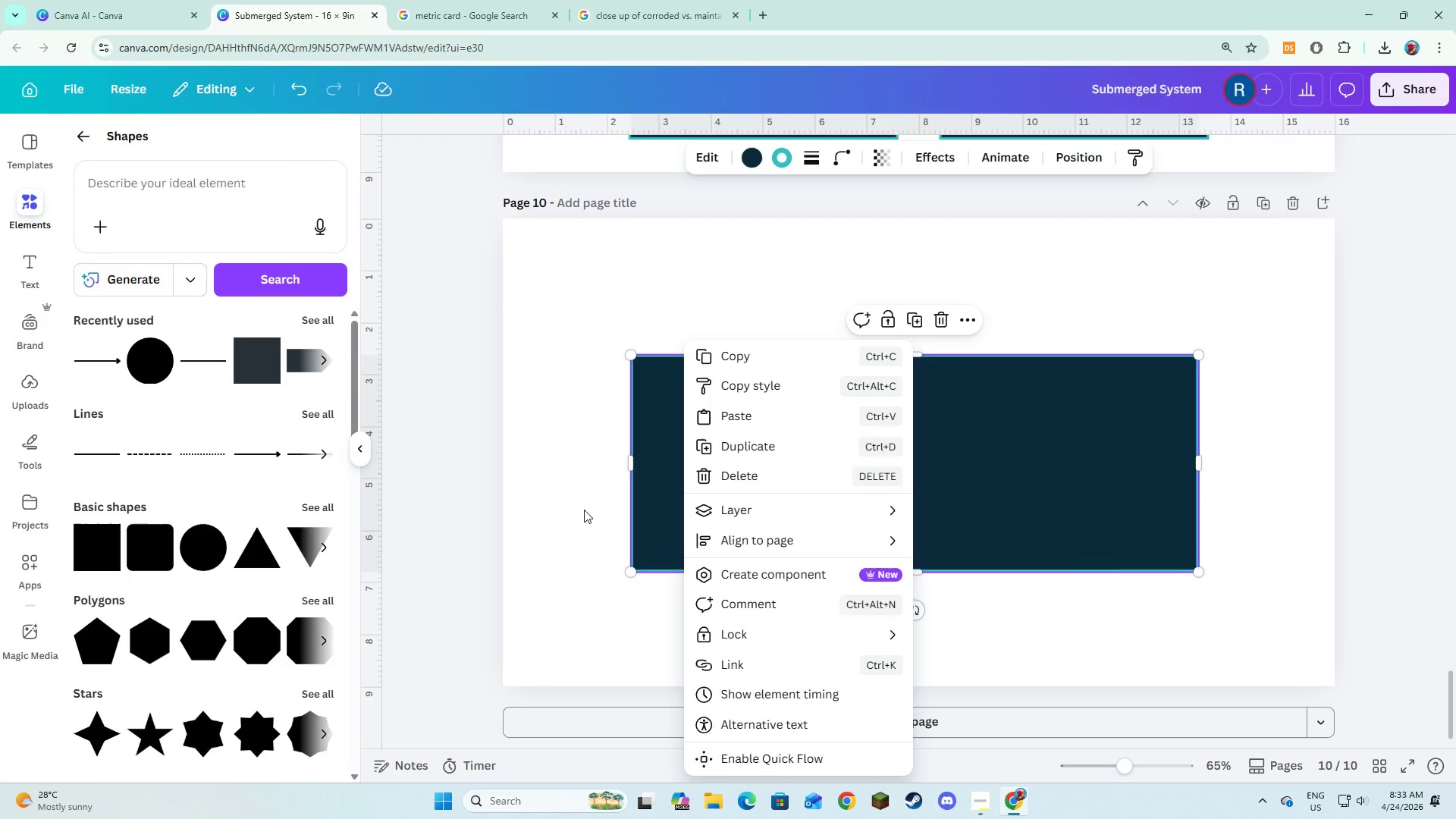 
left_click([584, 510])
 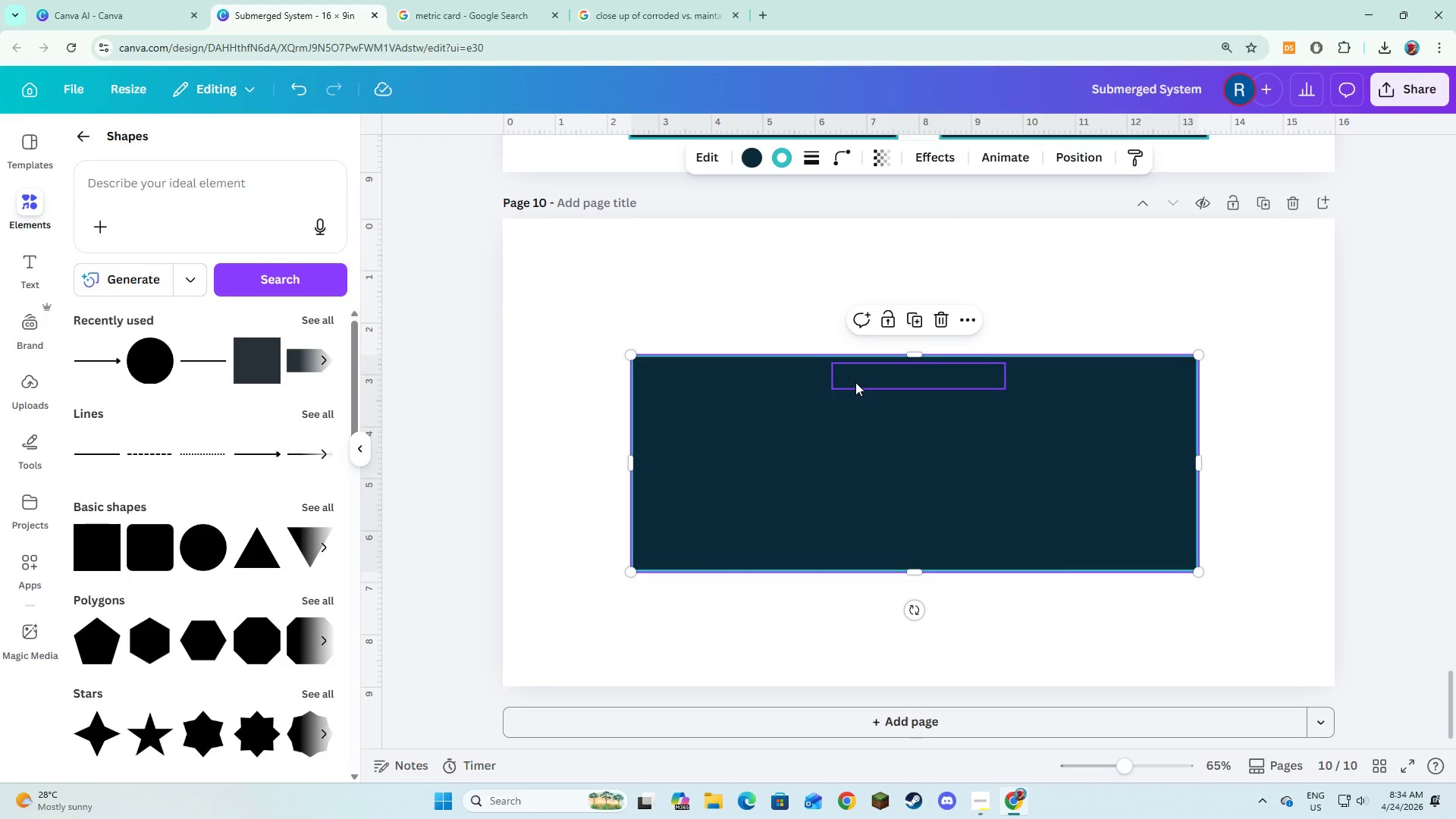 
left_click([855, 382])
 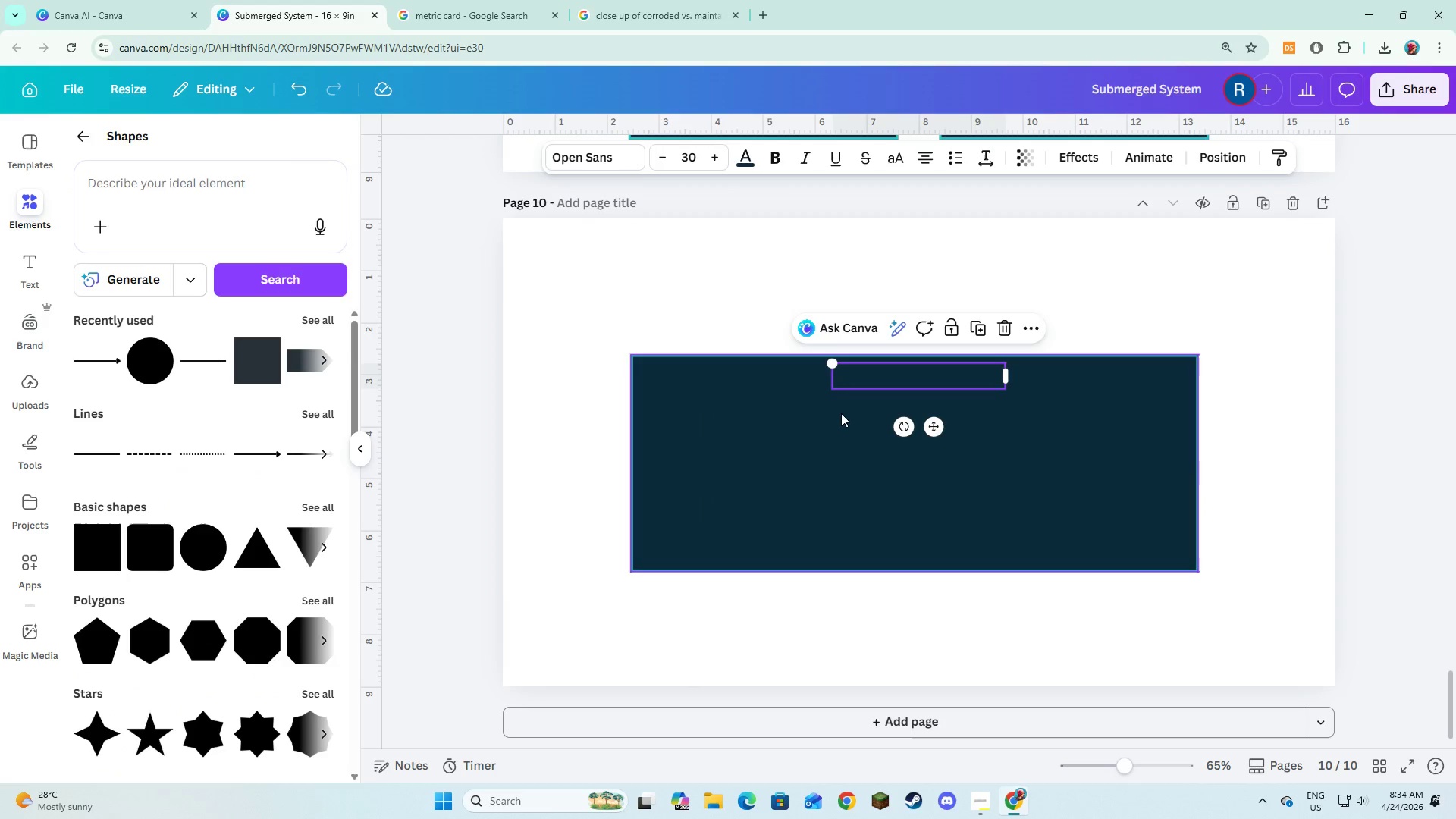 
hold_key(key=ShiftLeft, duration=0.86)
left_click([830, 440])
 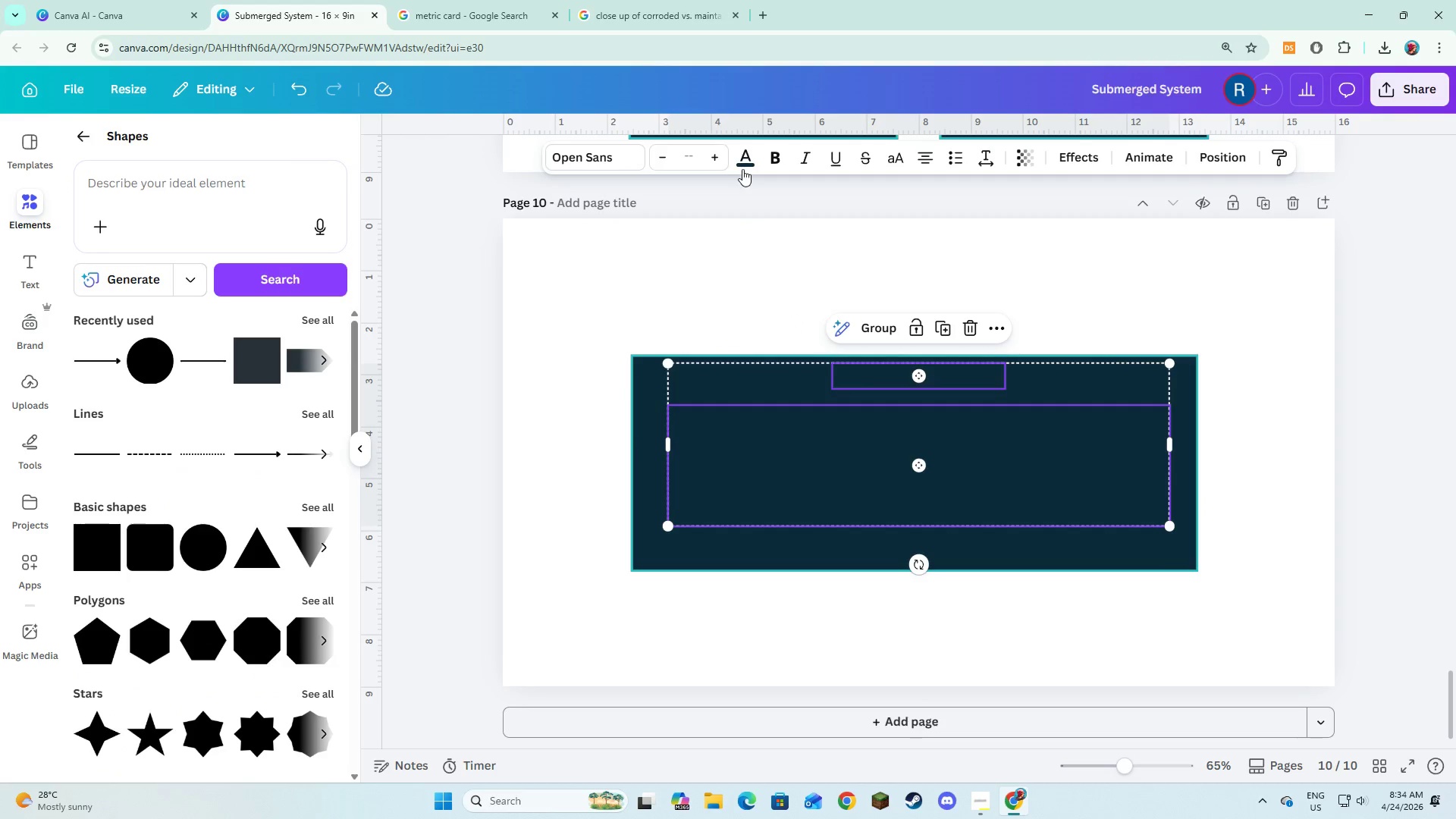 
left_click([742, 157])
 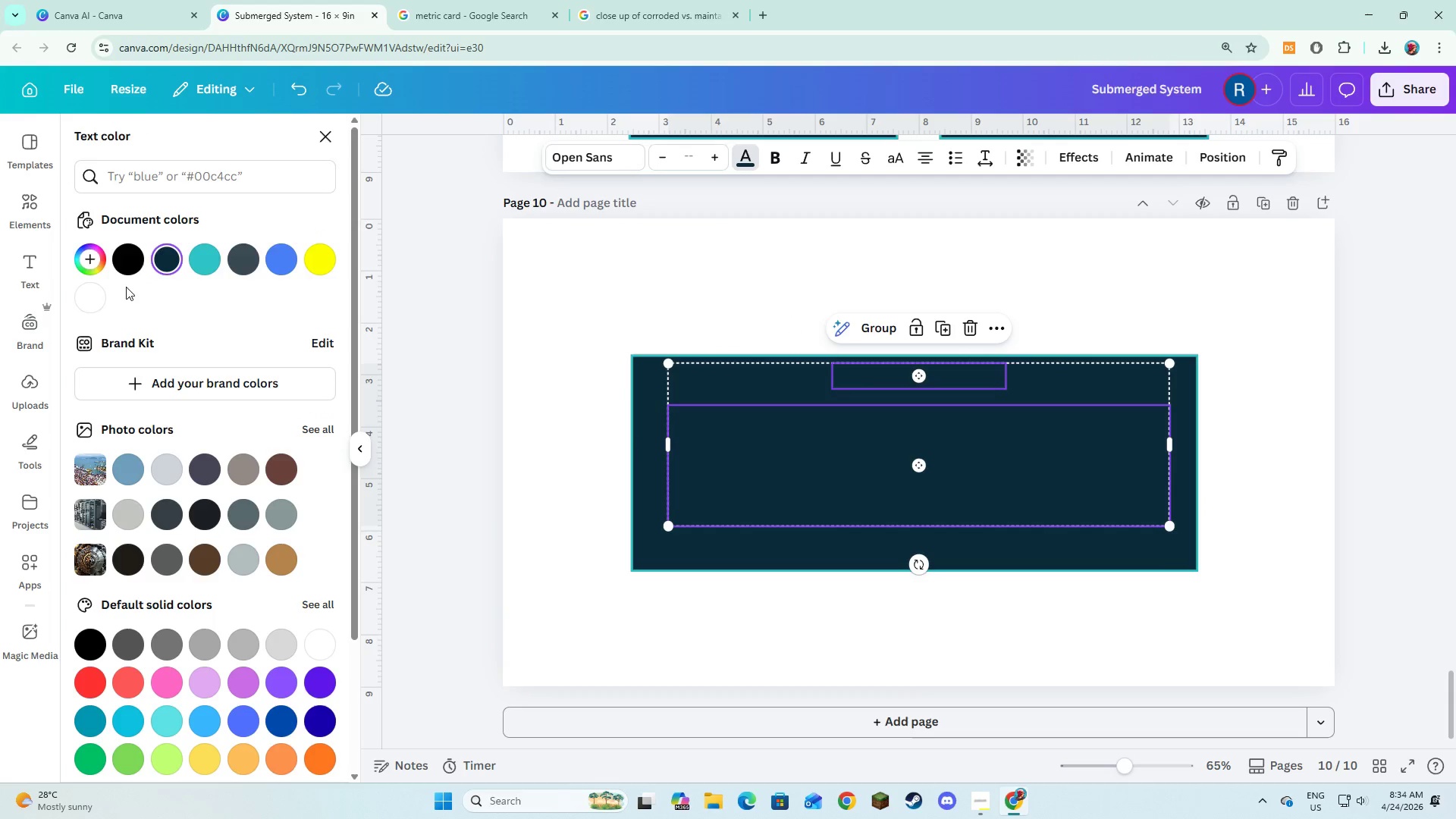 
left_click([94, 300])
 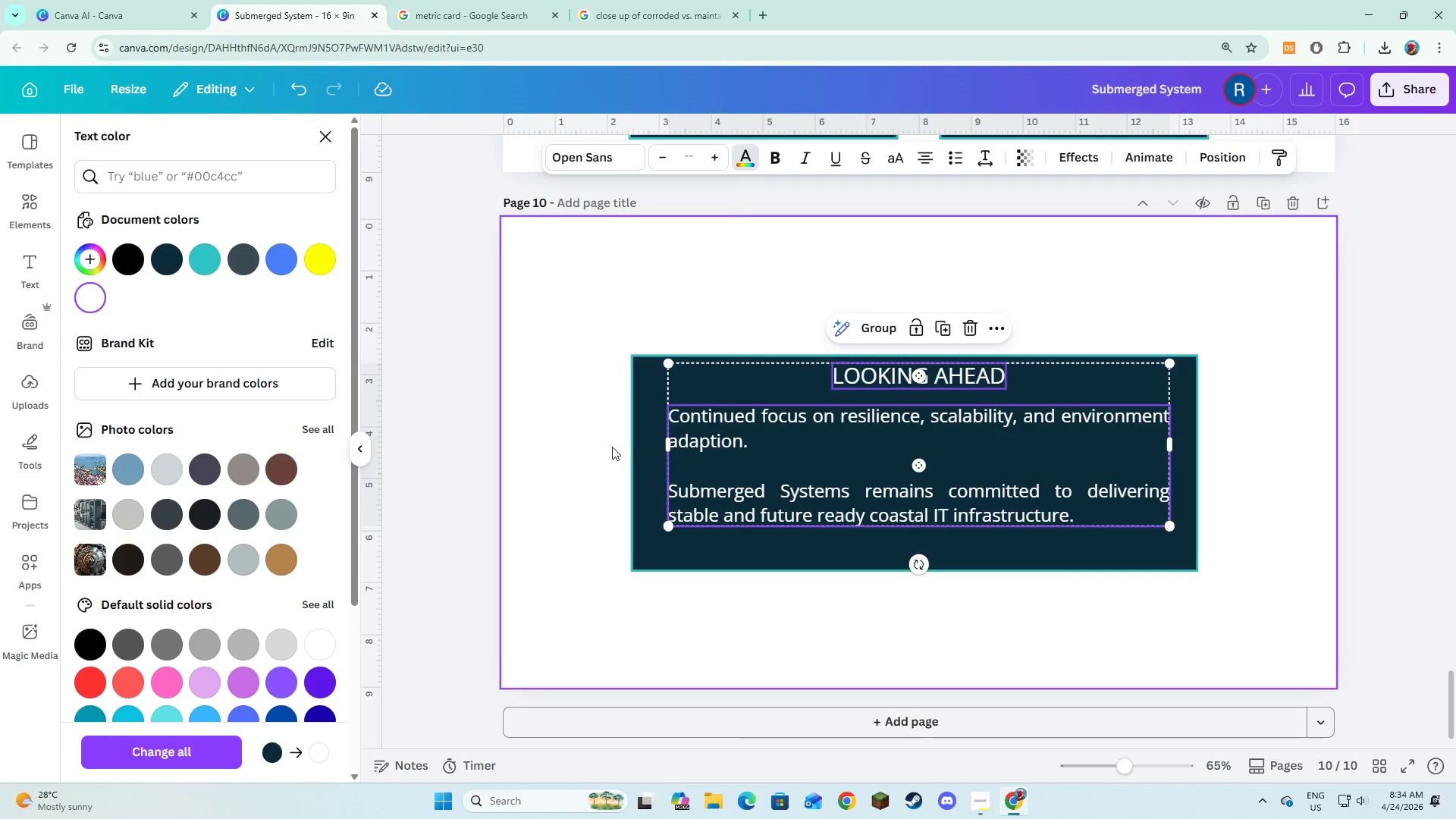 
left_click([612, 447])
 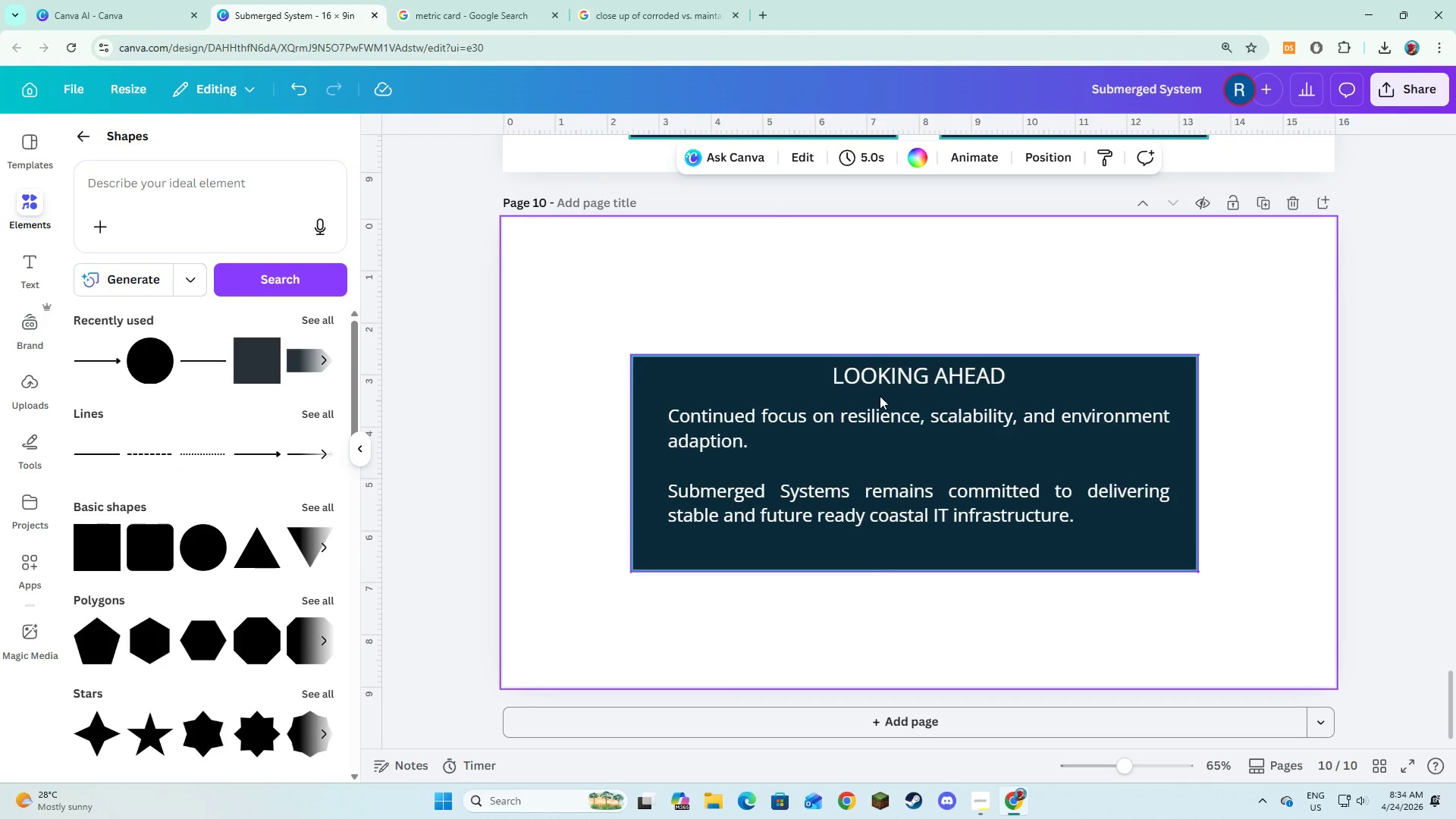 
left_click([894, 387])
 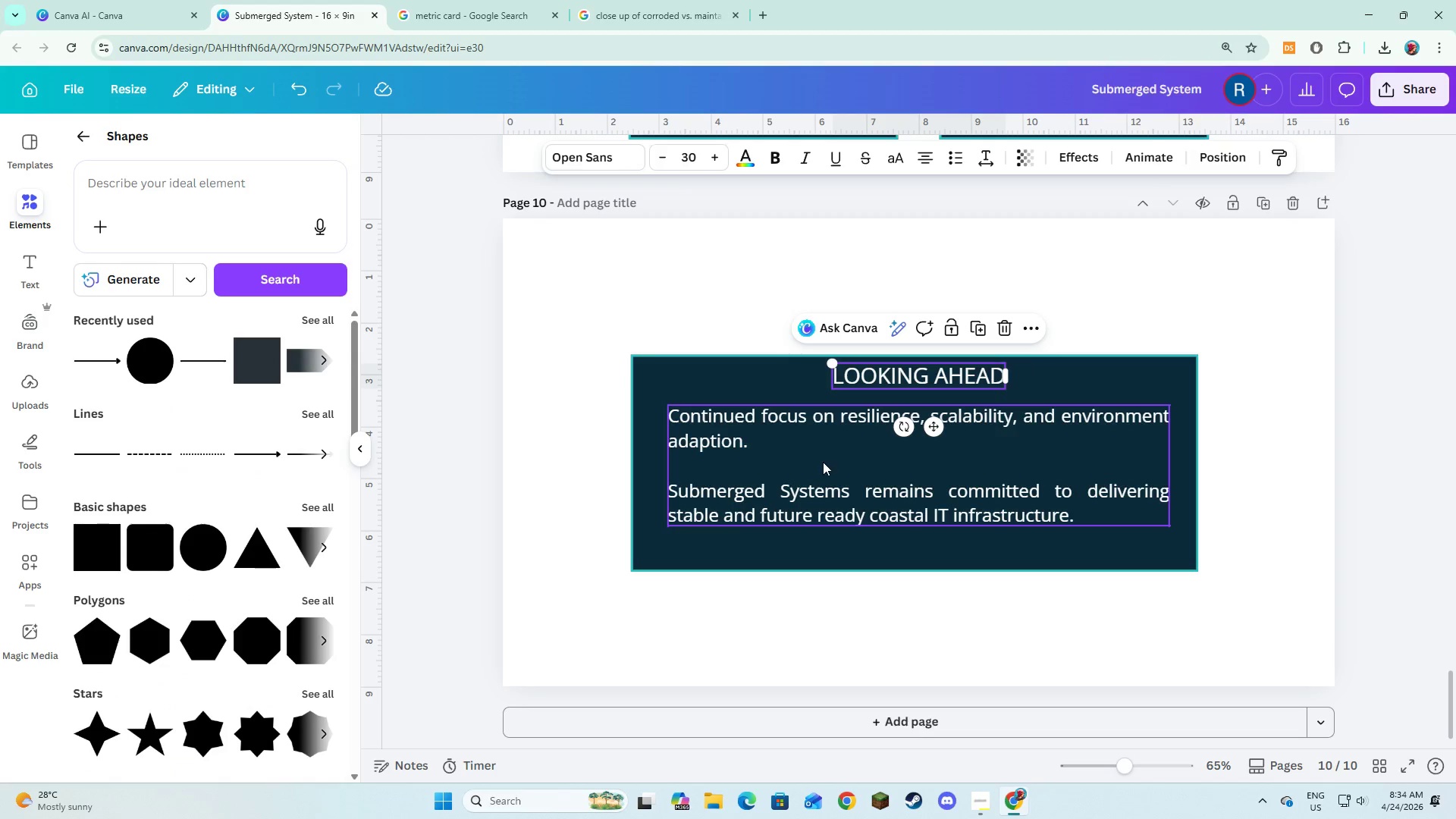 
hold_key(key=ShiftLeft, duration=0.47)
double_click([823, 462])
 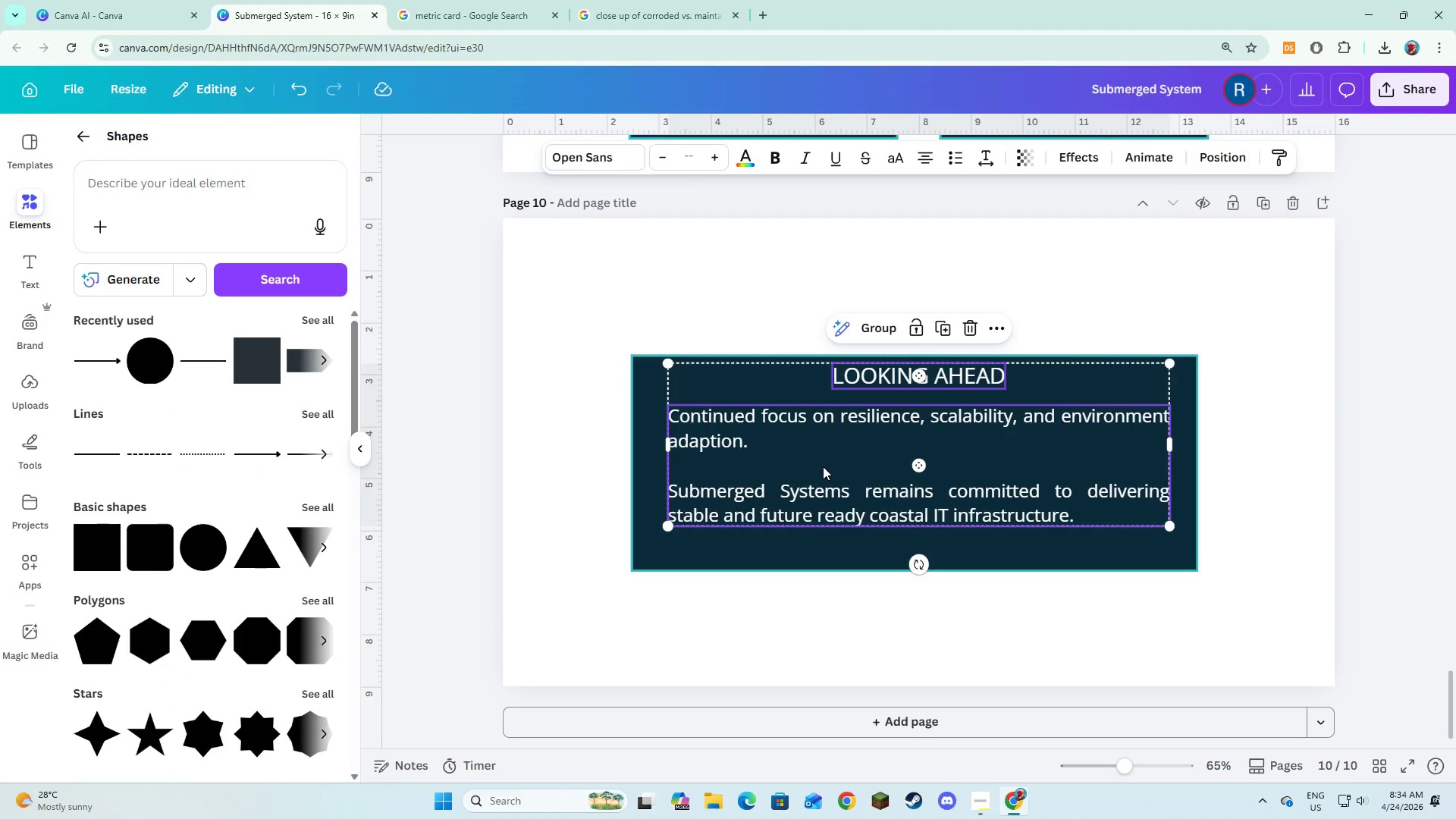 
left_click_drag(start_coordinate=[823, 466], to_coordinate=[823, 473])
 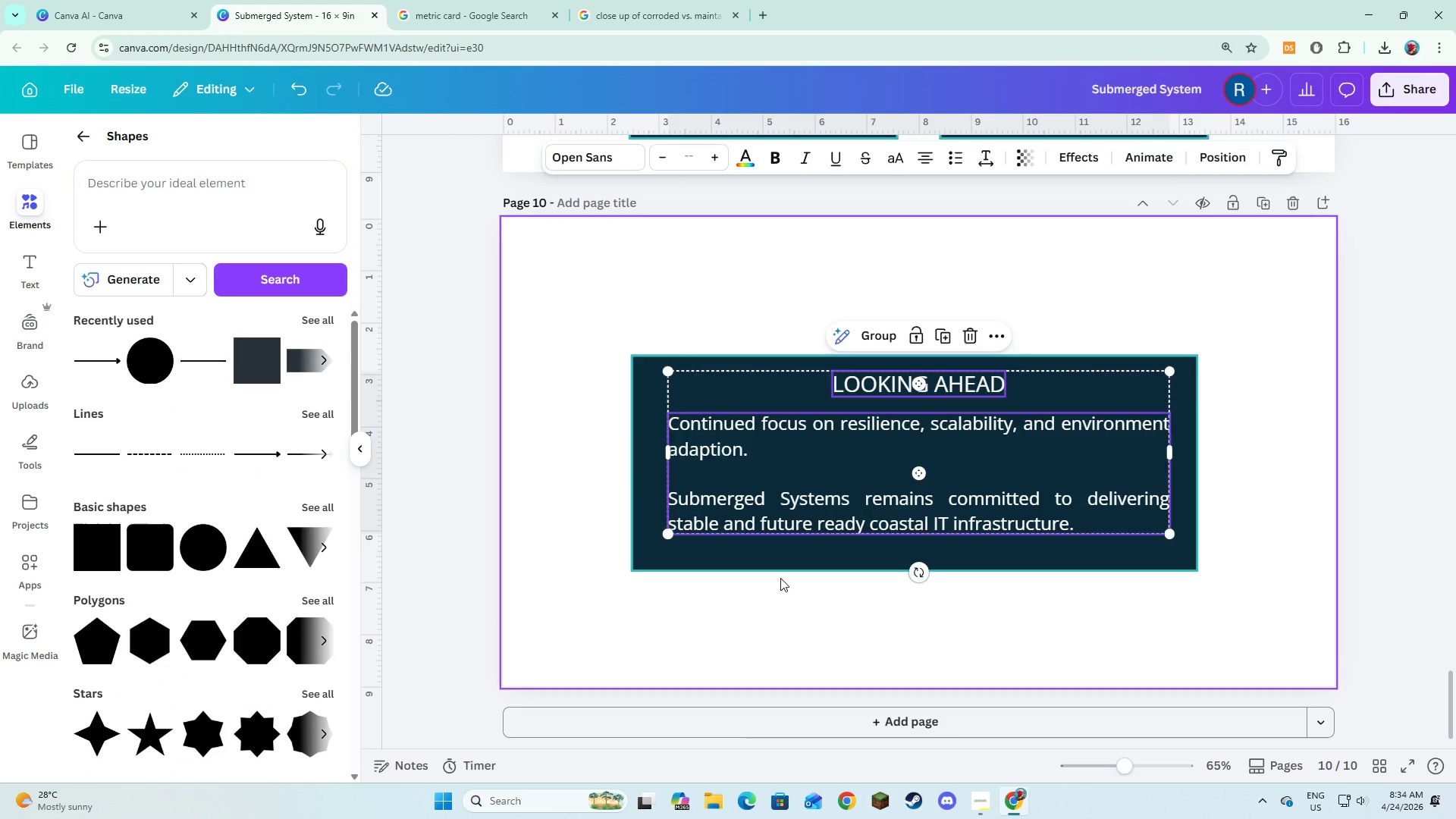 
left_click([780, 578])
 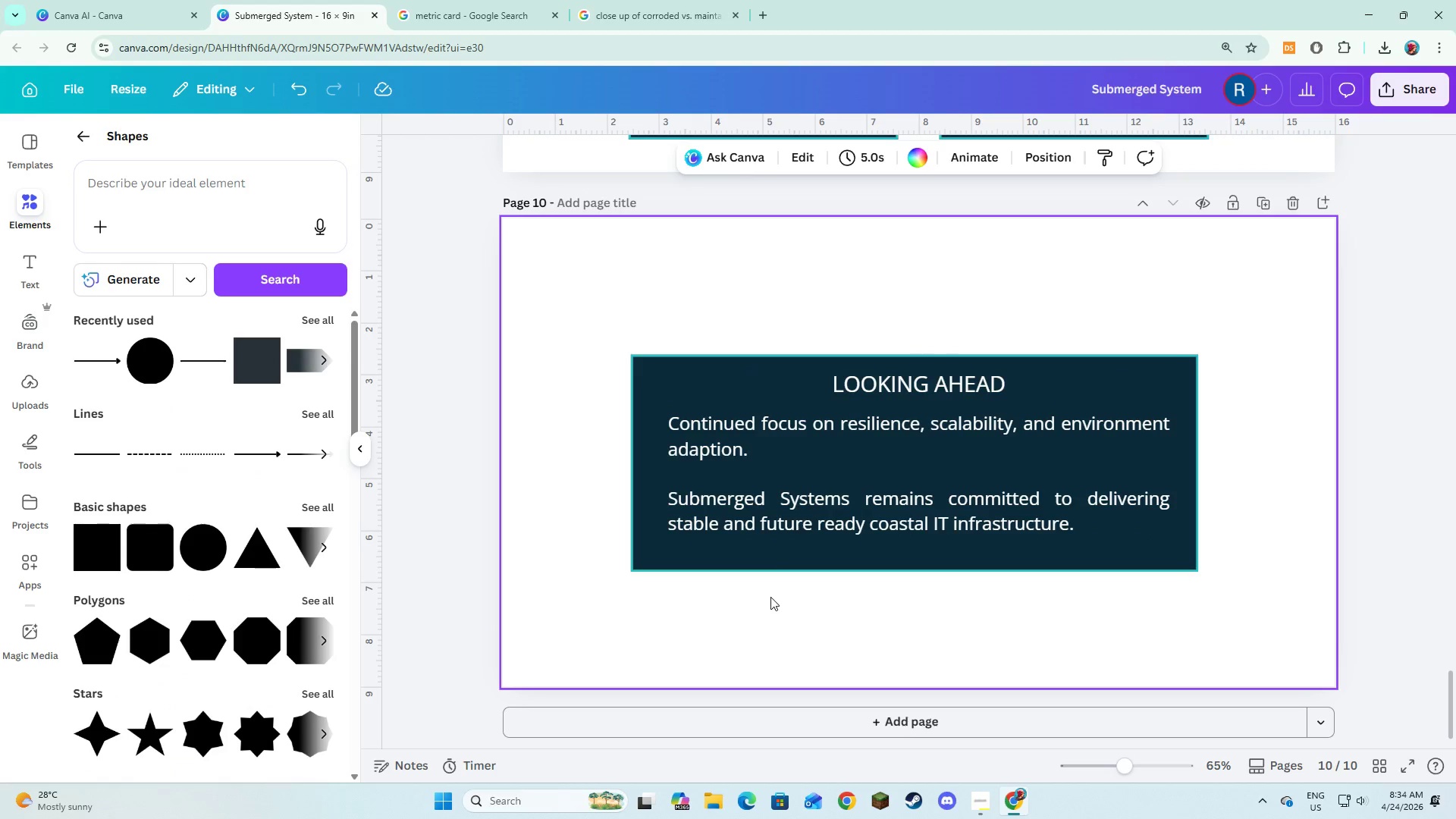 
left_click([790, 511])
 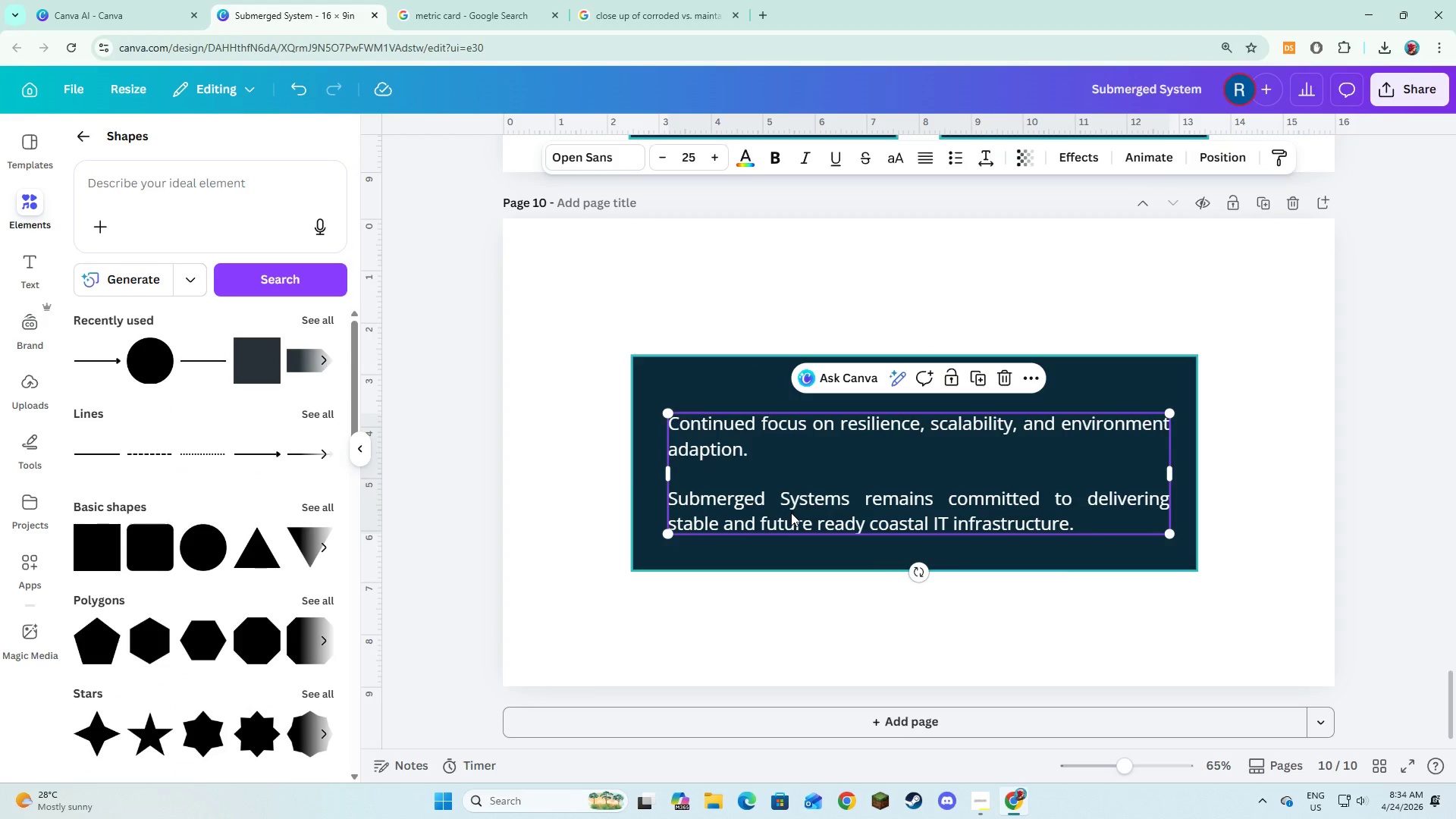 
left_click_drag(start_coordinate=[790, 511], to_coordinate=[791, 517])
 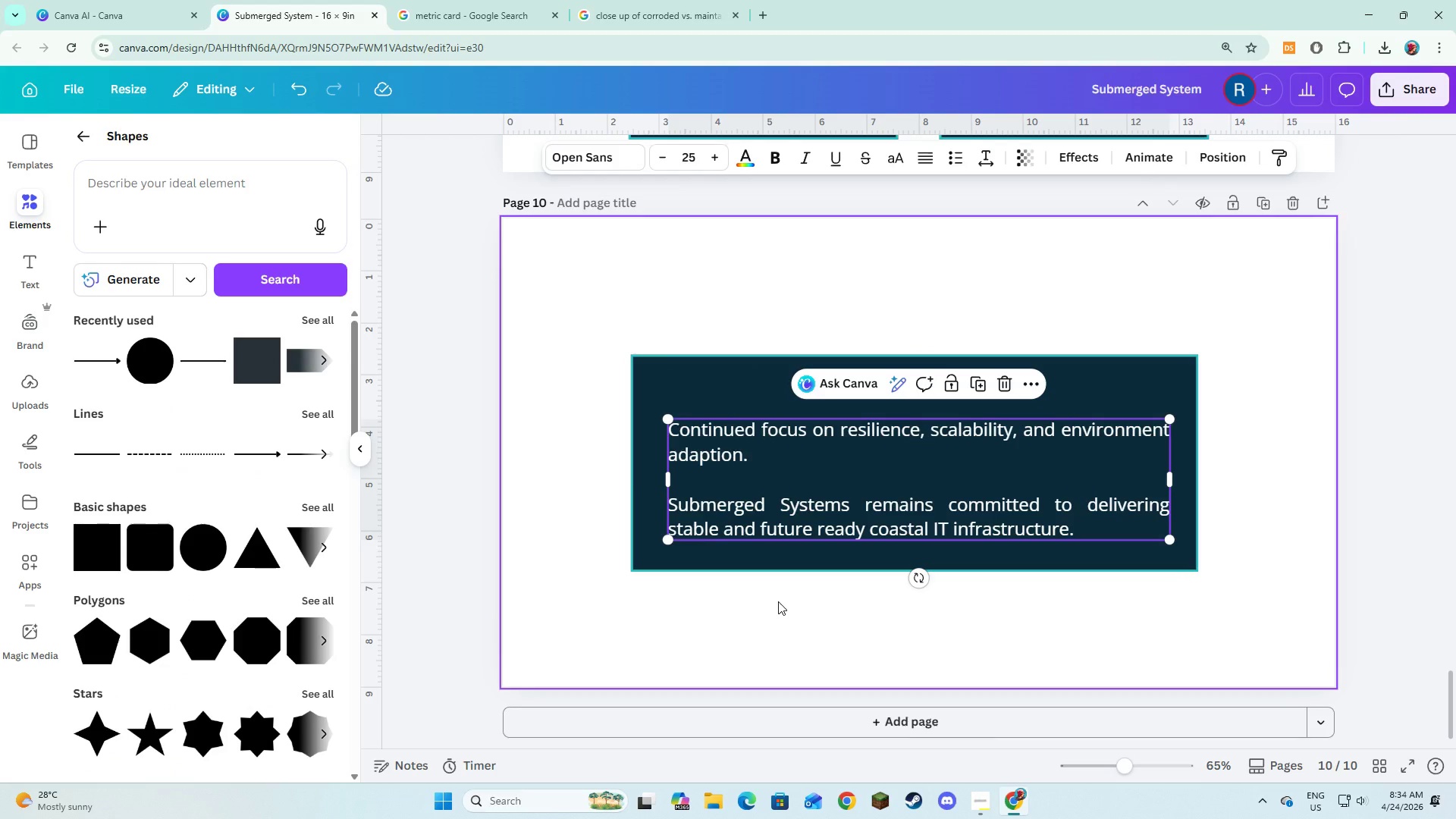 
left_click([778, 601])
 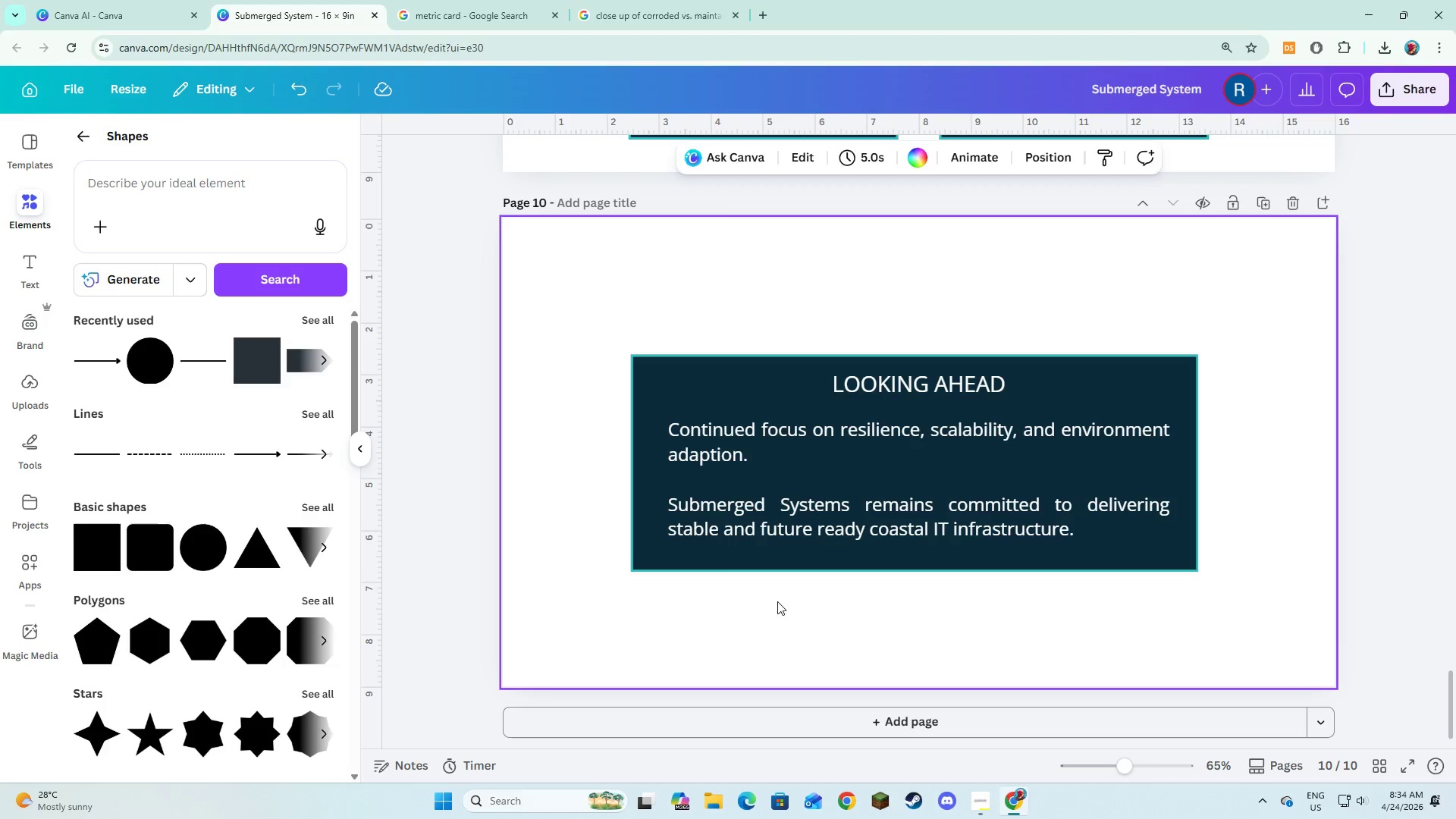 
left_click_drag(start_coordinate=[692, 333], to_coordinate=[899, 606])
 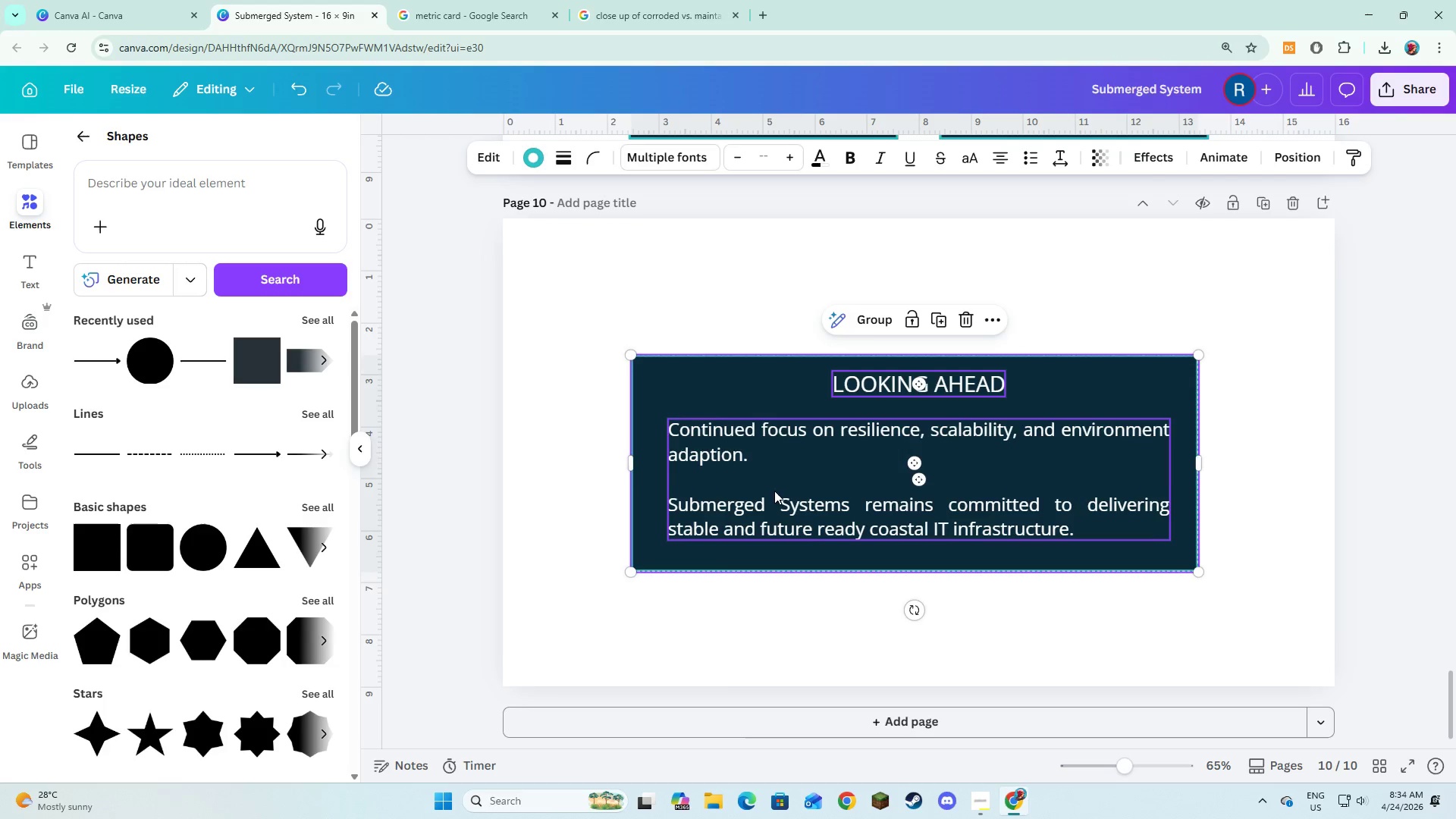 
left_click_drag(start_coordinate=[774, 490], to_coordinate=[782, 492])
 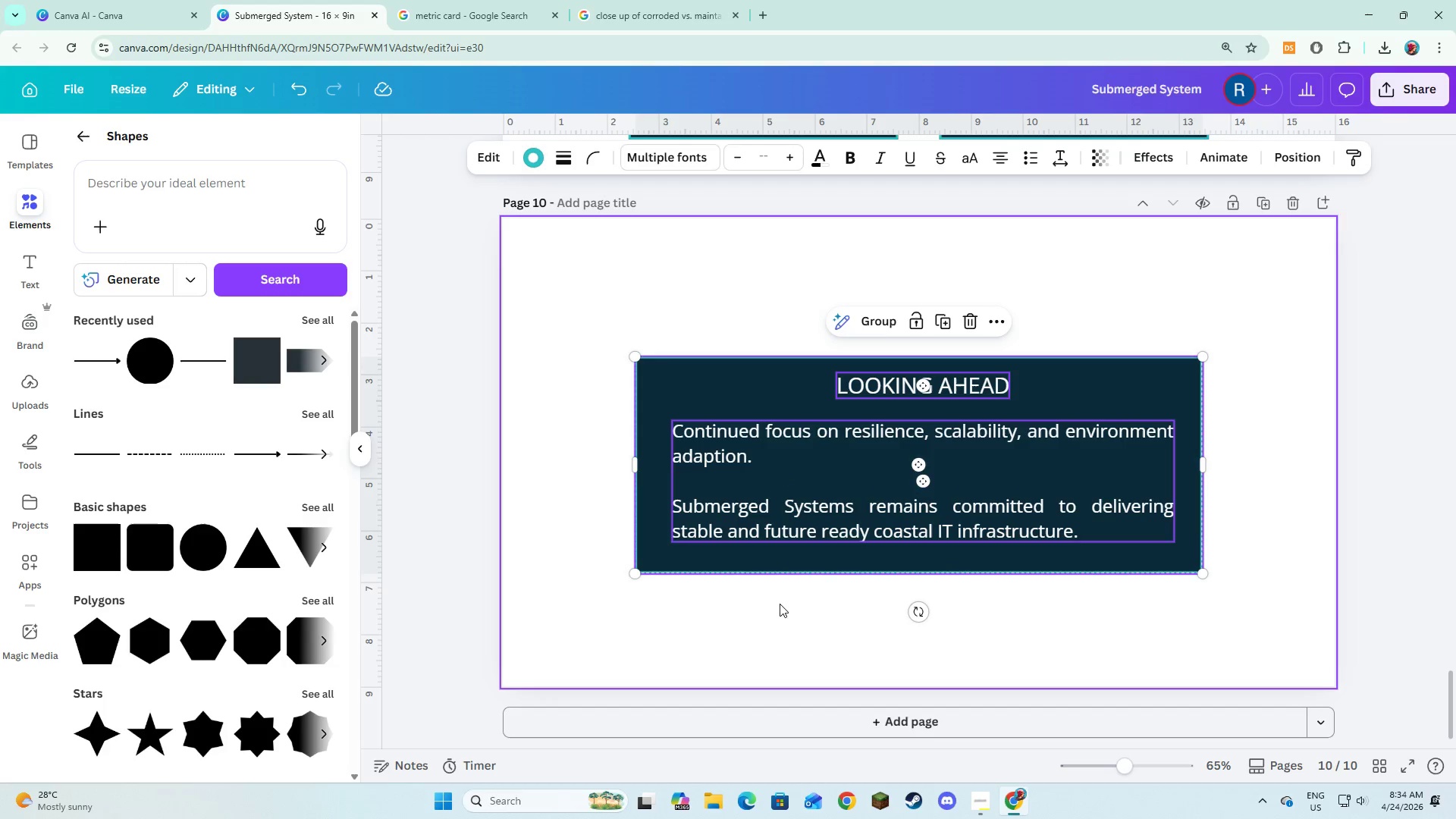 
left_click([780, 604])
 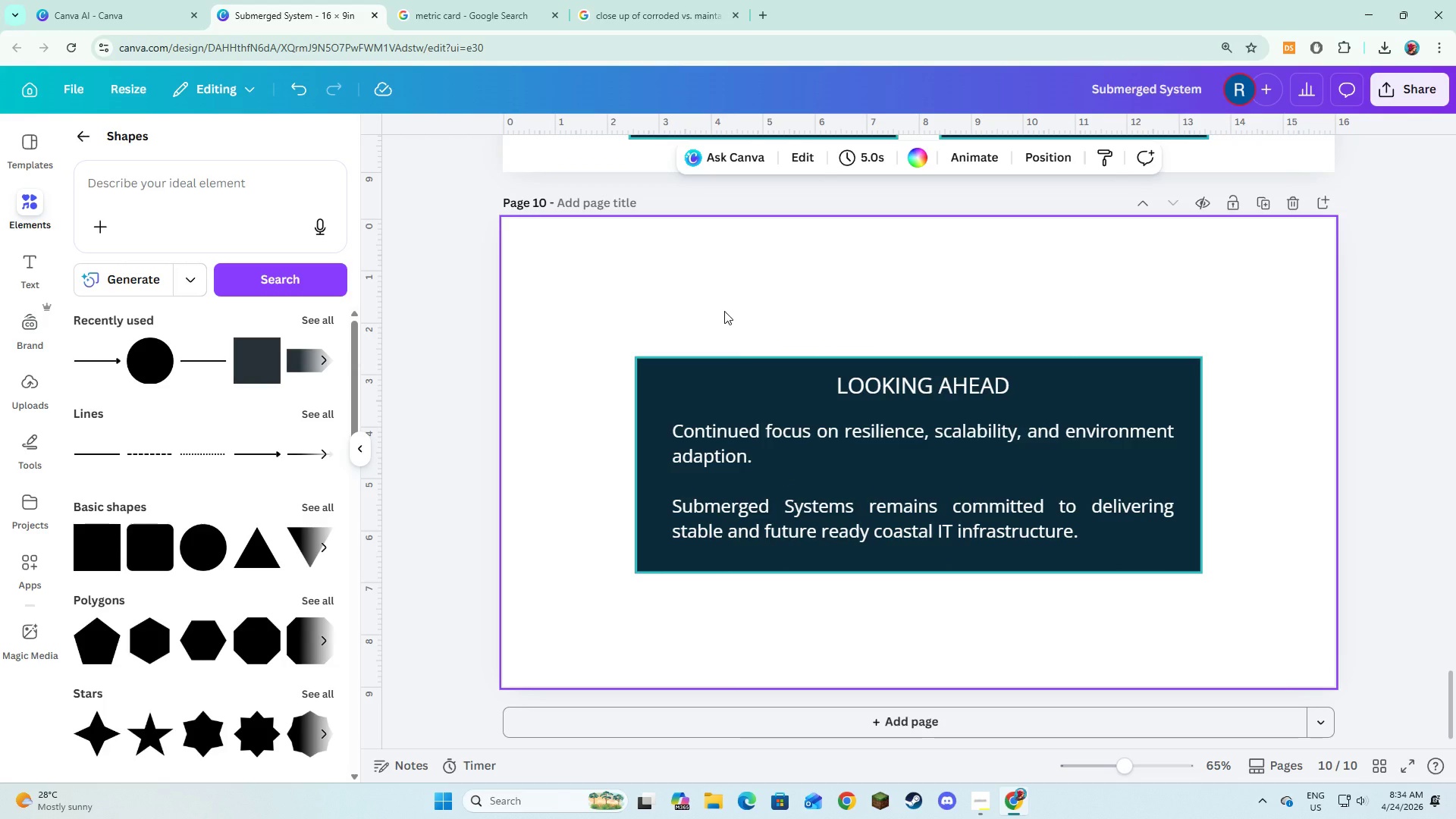 
left_click_drag(start_coordinate=[724, 311], to_coordinate=[808, 582])
 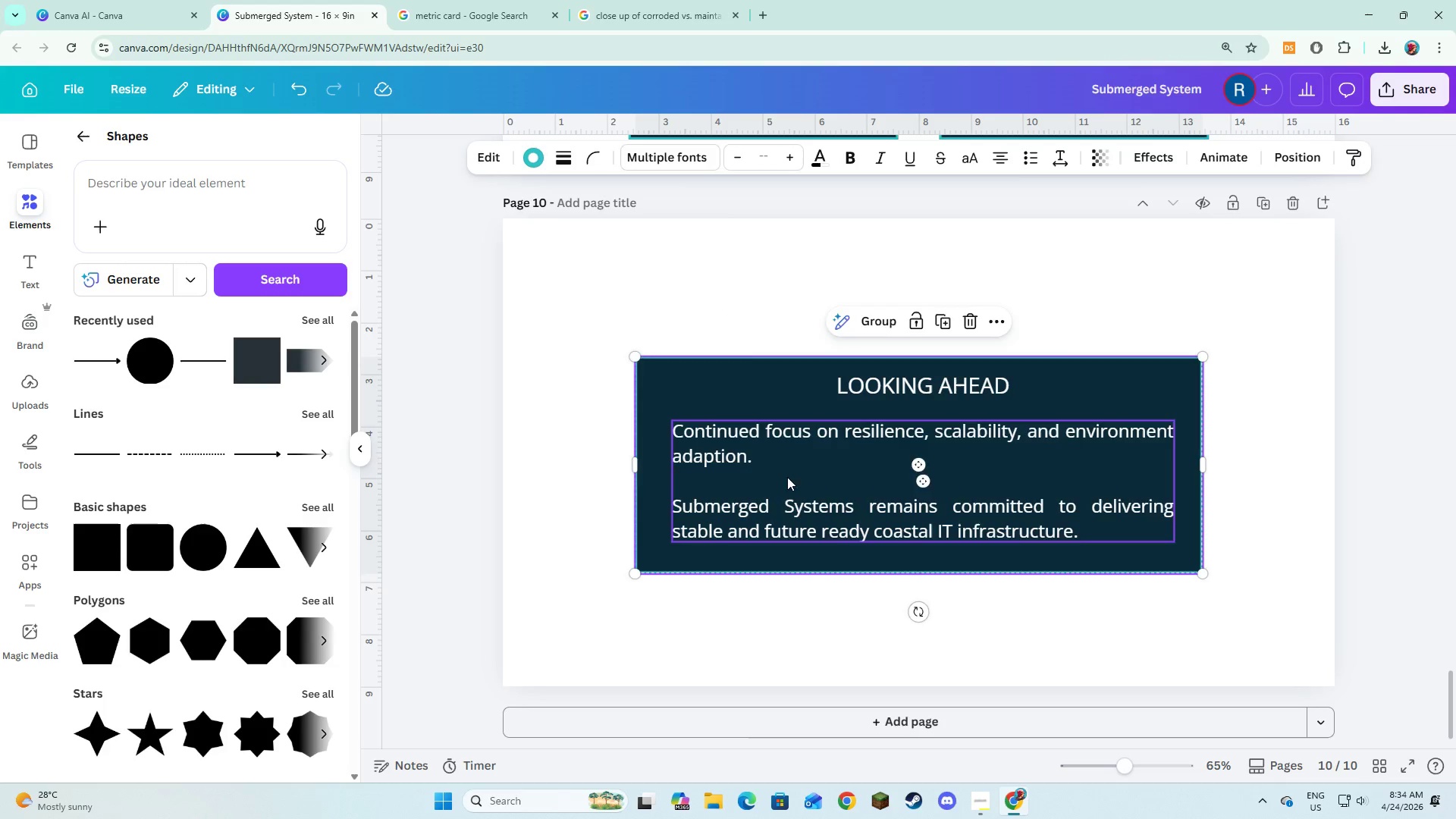 
left_click_drag(start_coordinate=[787, 477], to_coordinate=[785, 463])
 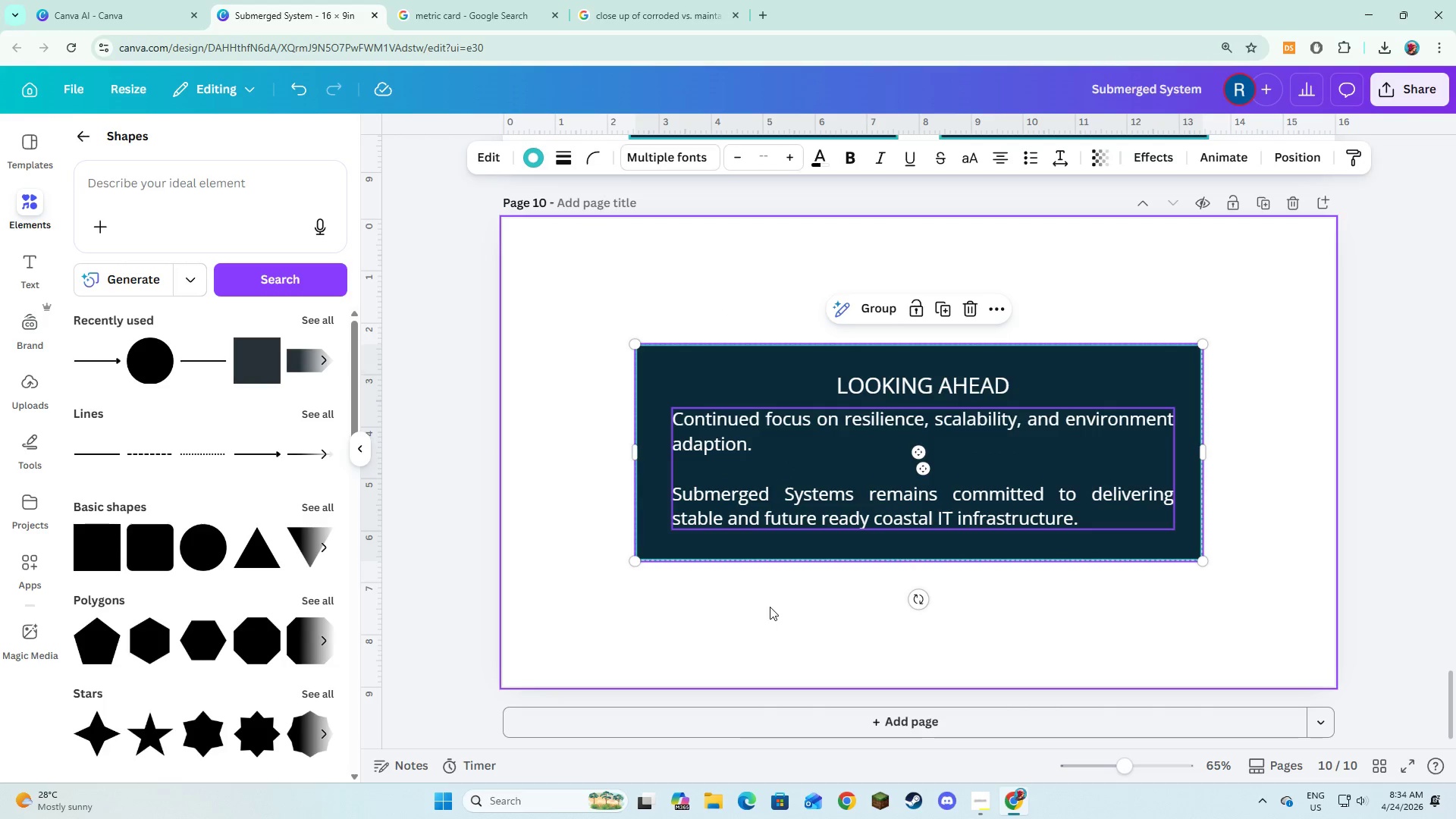 
left_click([770, 607])
 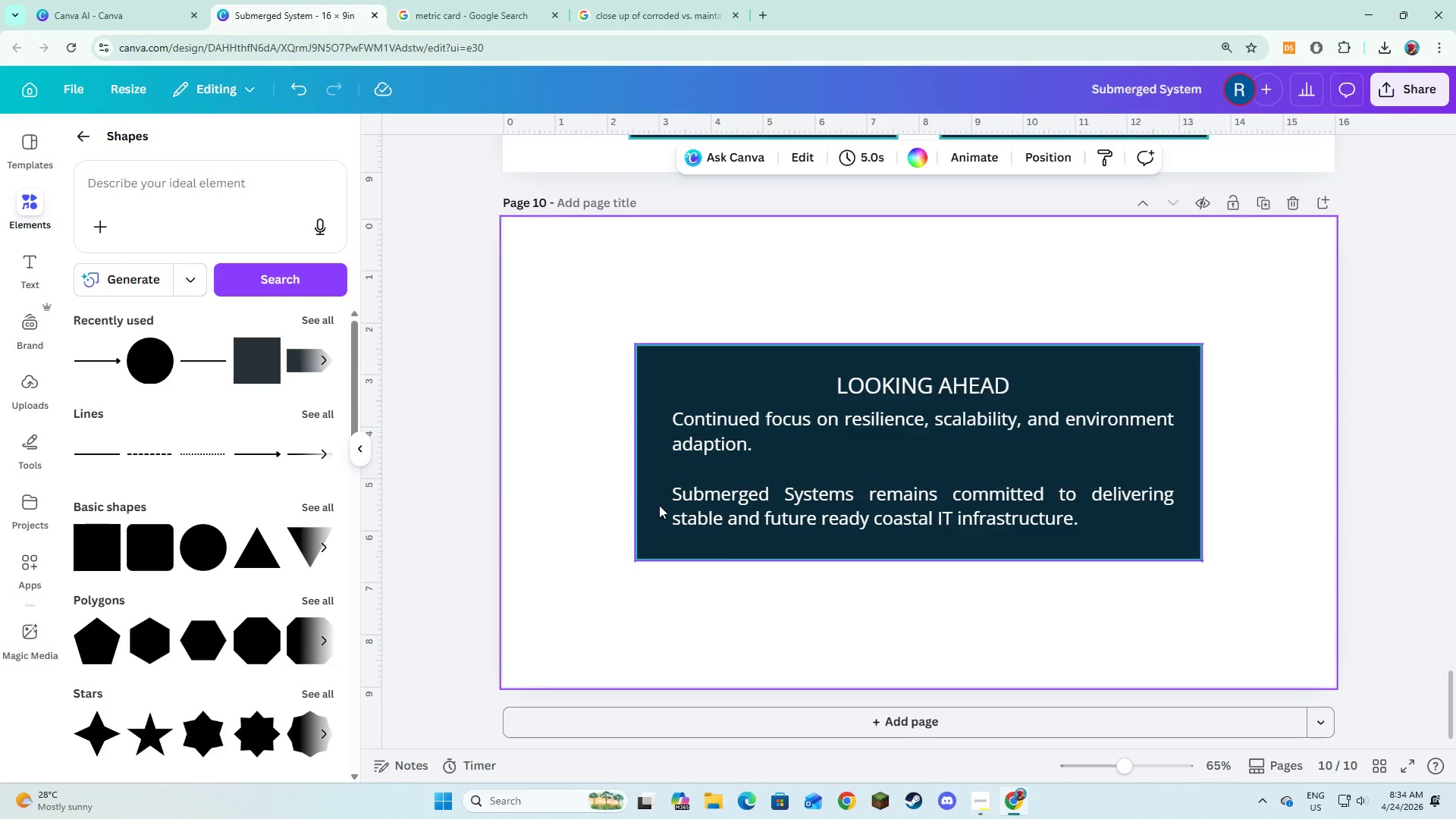 
scroll: coordinate [662, 502], scroll_direction: up, amount: 3.0
 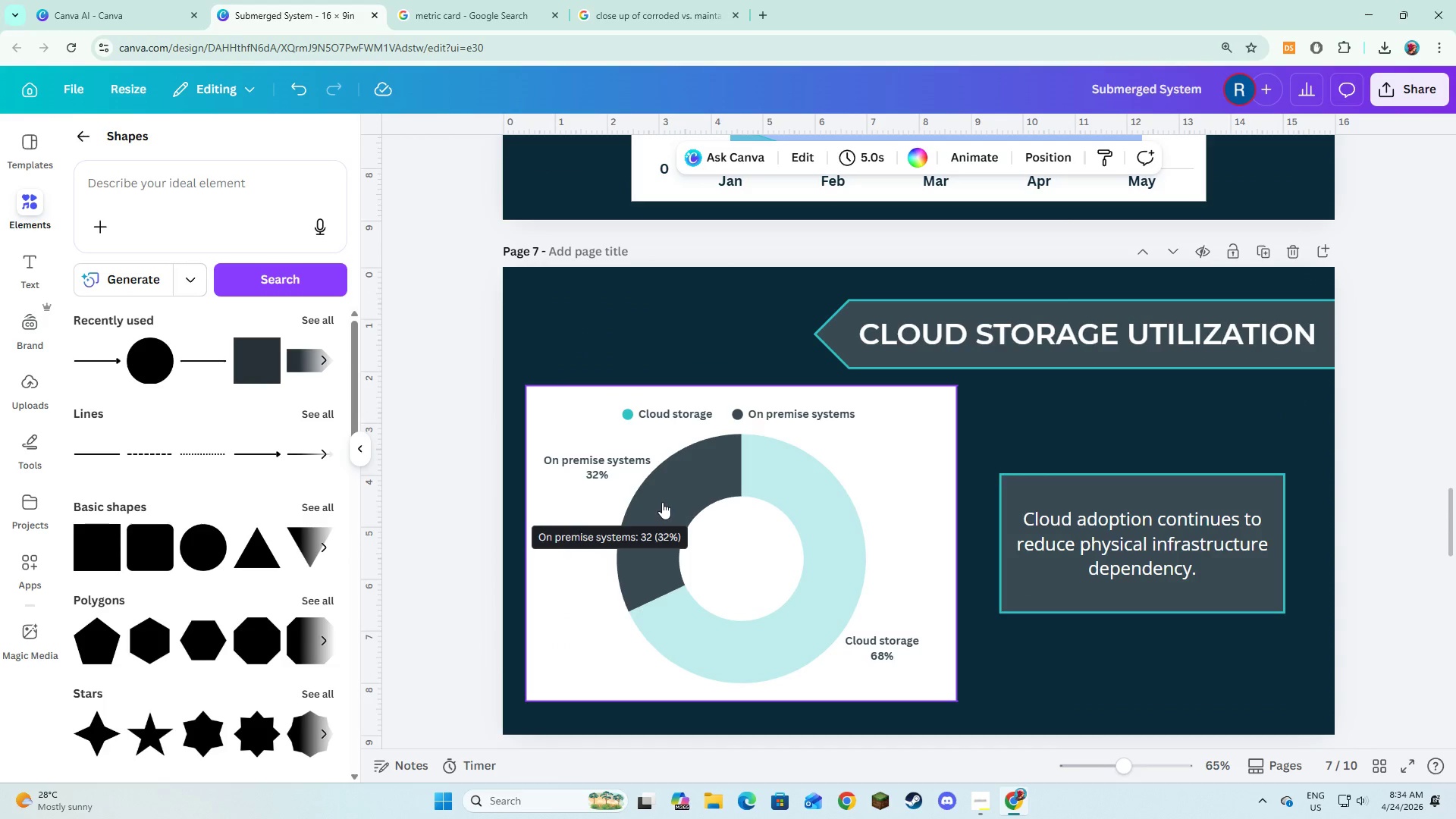 
key(Alt+AltLeft)
 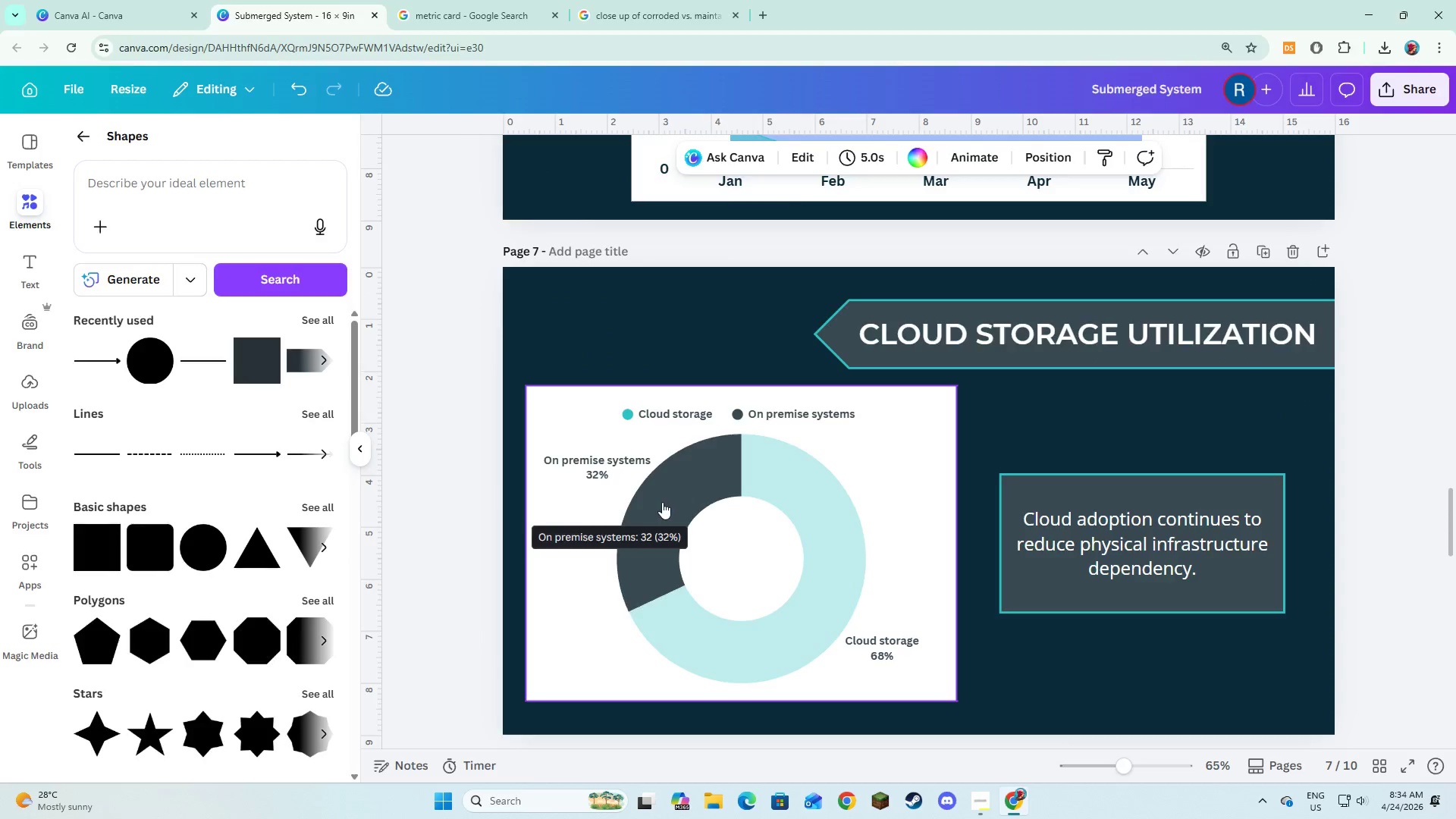 
key(Alt+Tab)